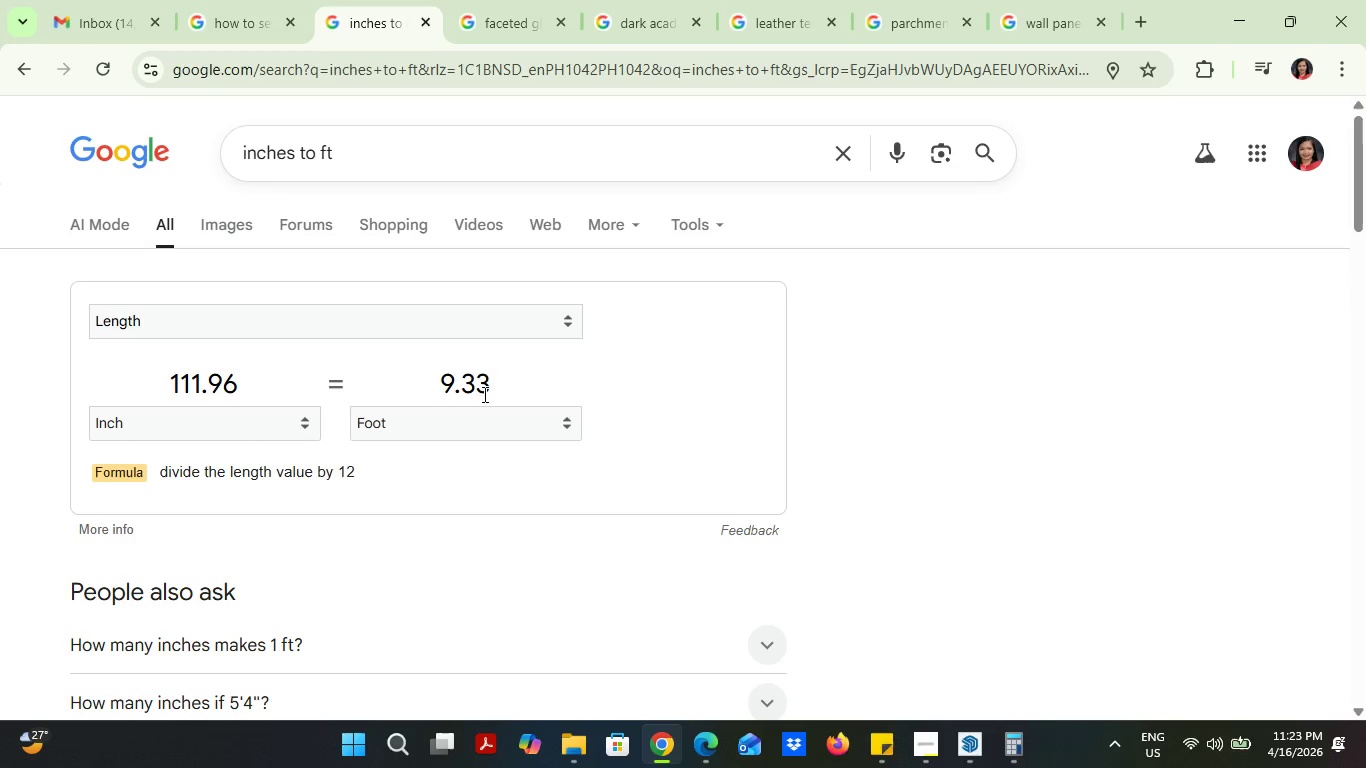 
left_click_drag(start_coordinate=[492, 388], to_coordinate=[406, 375])
 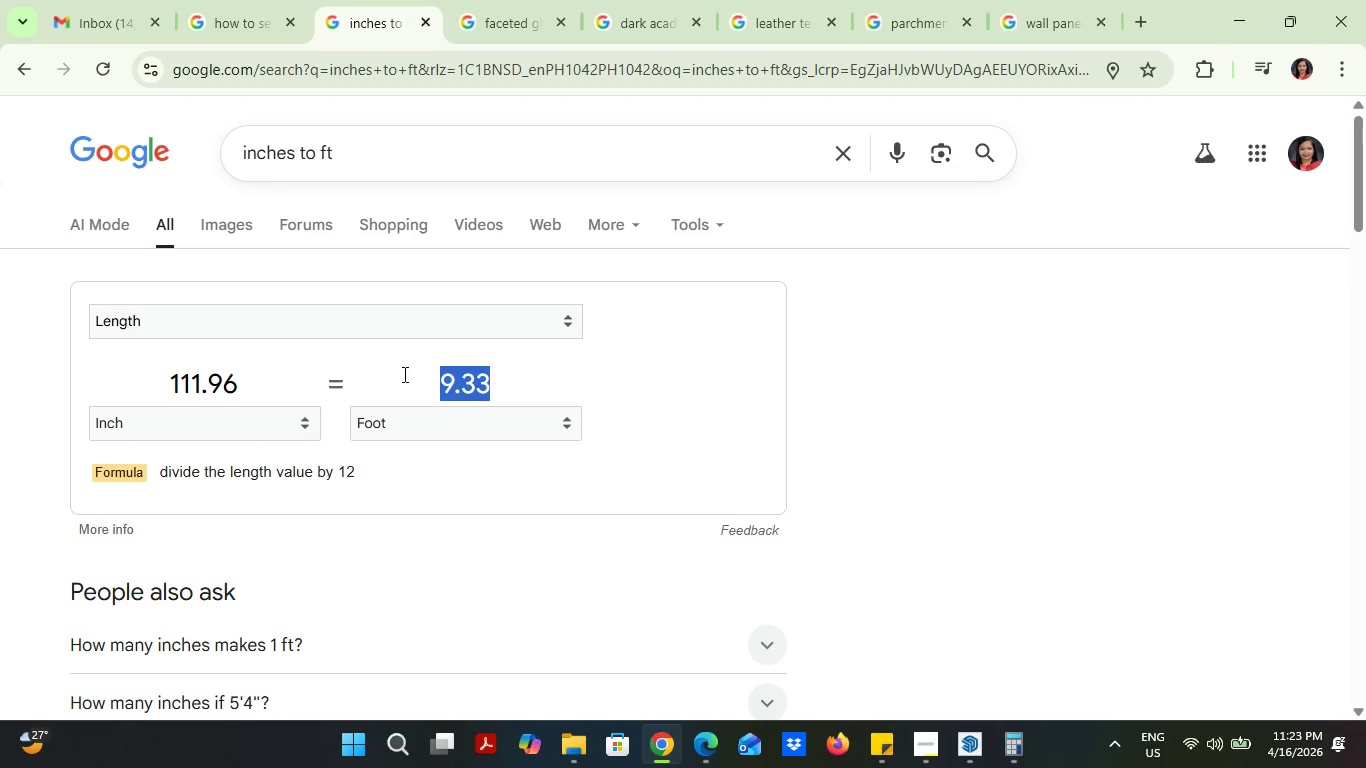 
type(5.33)
 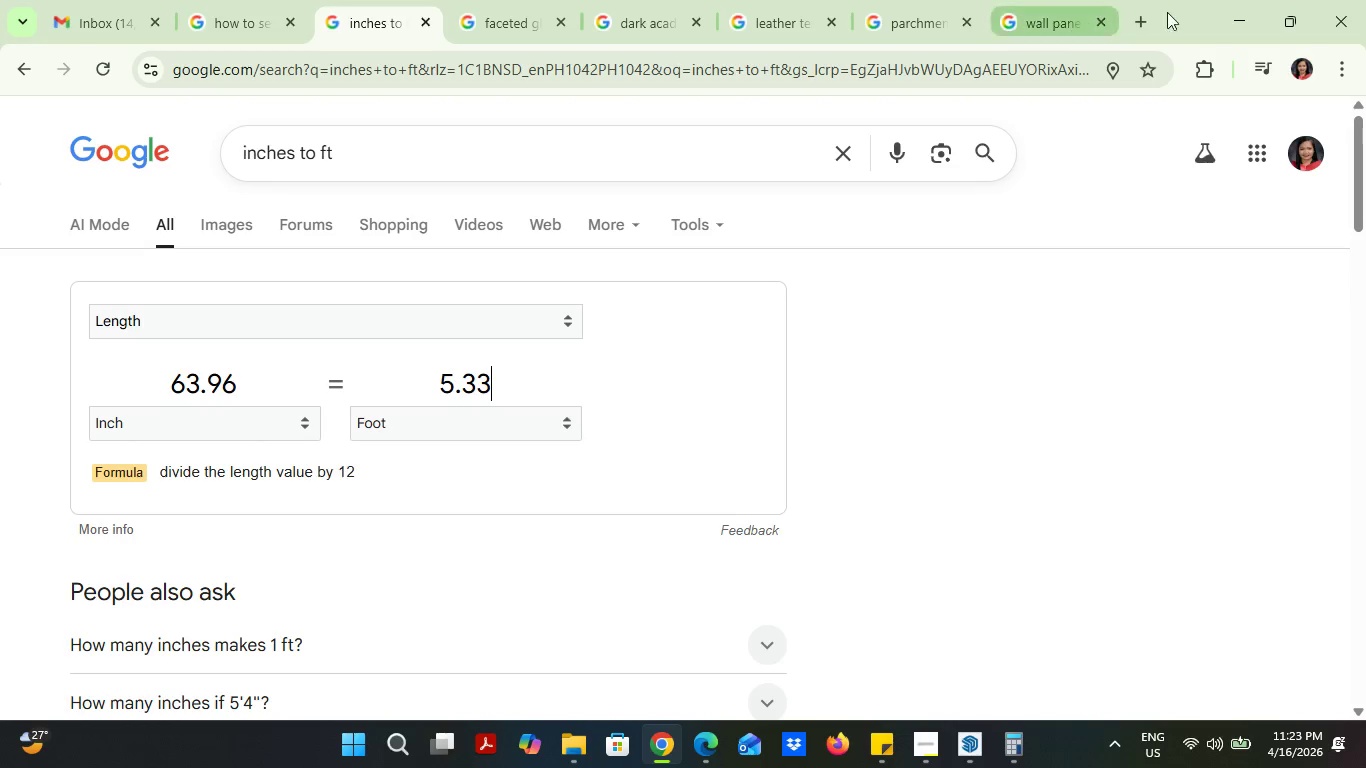 
left_click([1222, 12])
 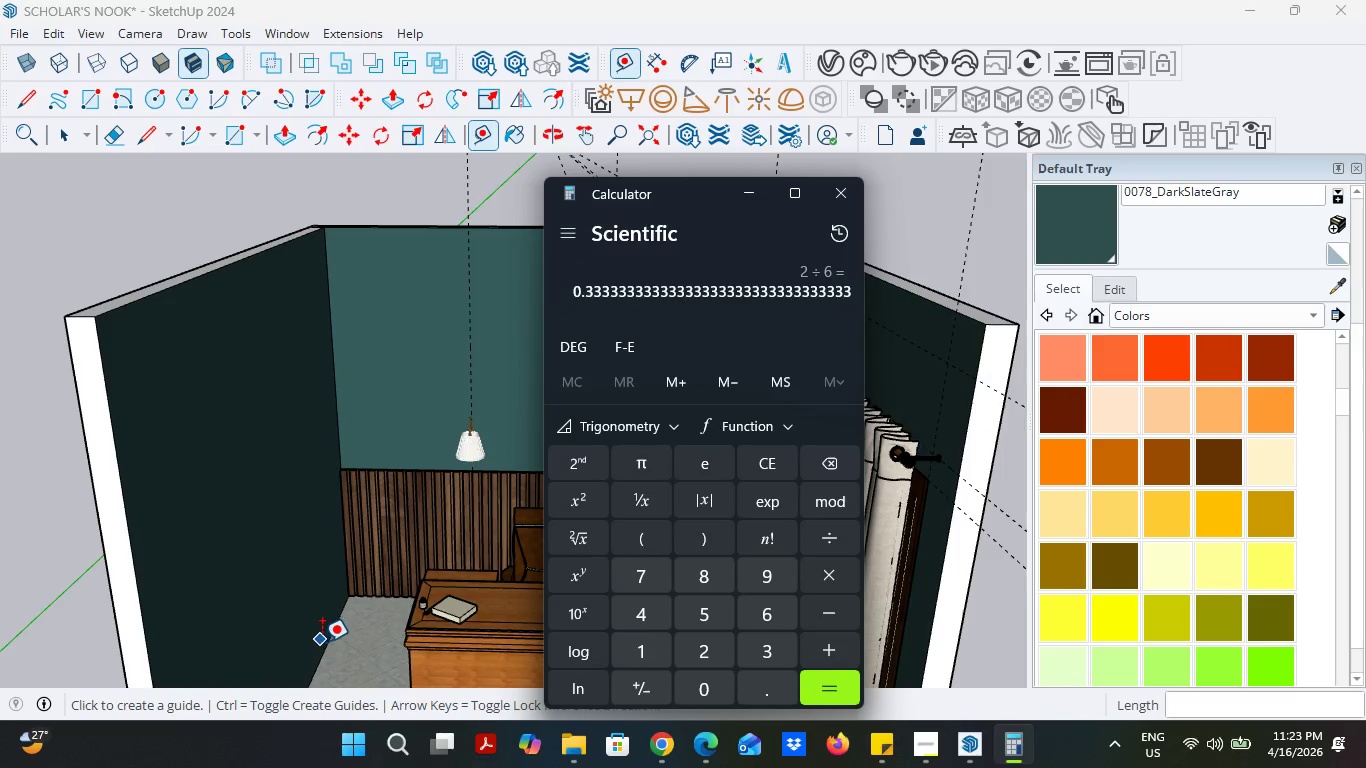 
left_click([322, 646])
 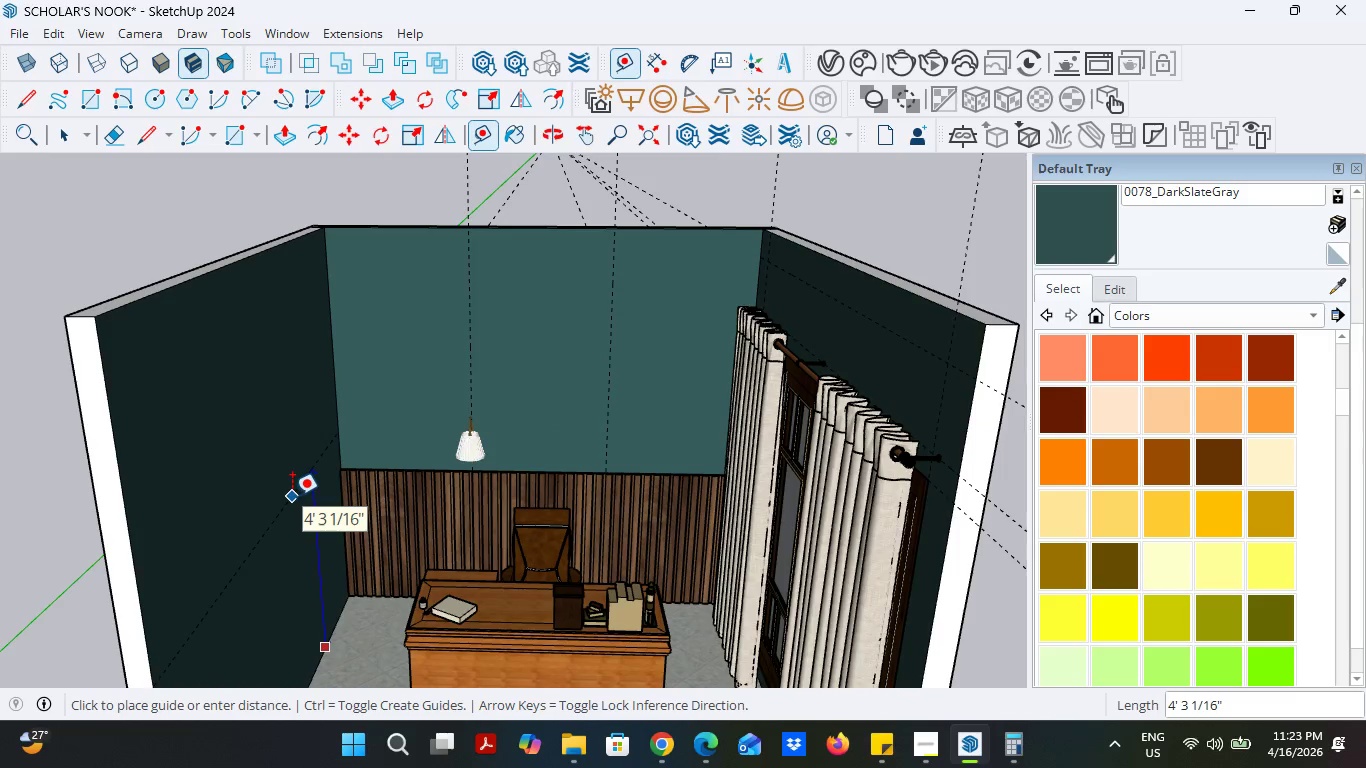 
type(63)
key(Backspace)
type(3)
key(Backspace)
type(4)
 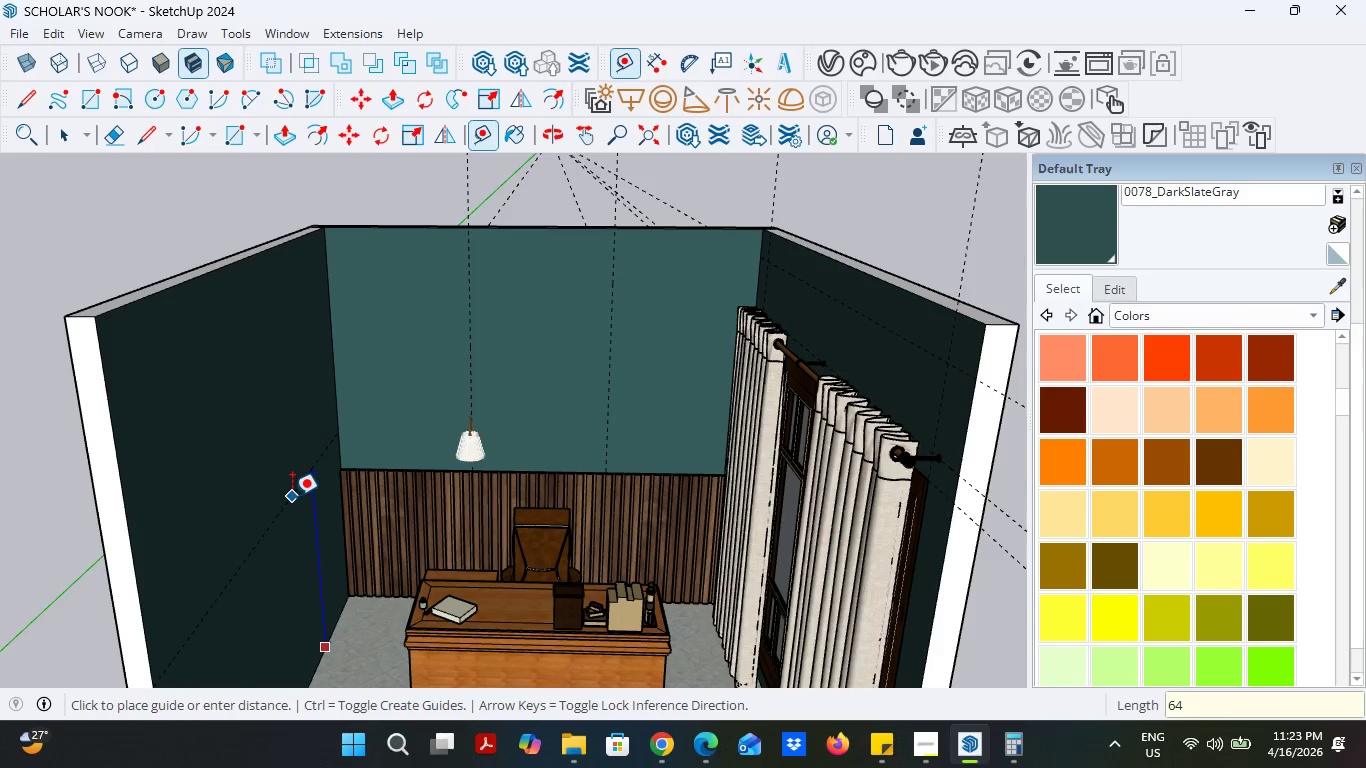 
key(Enter)
 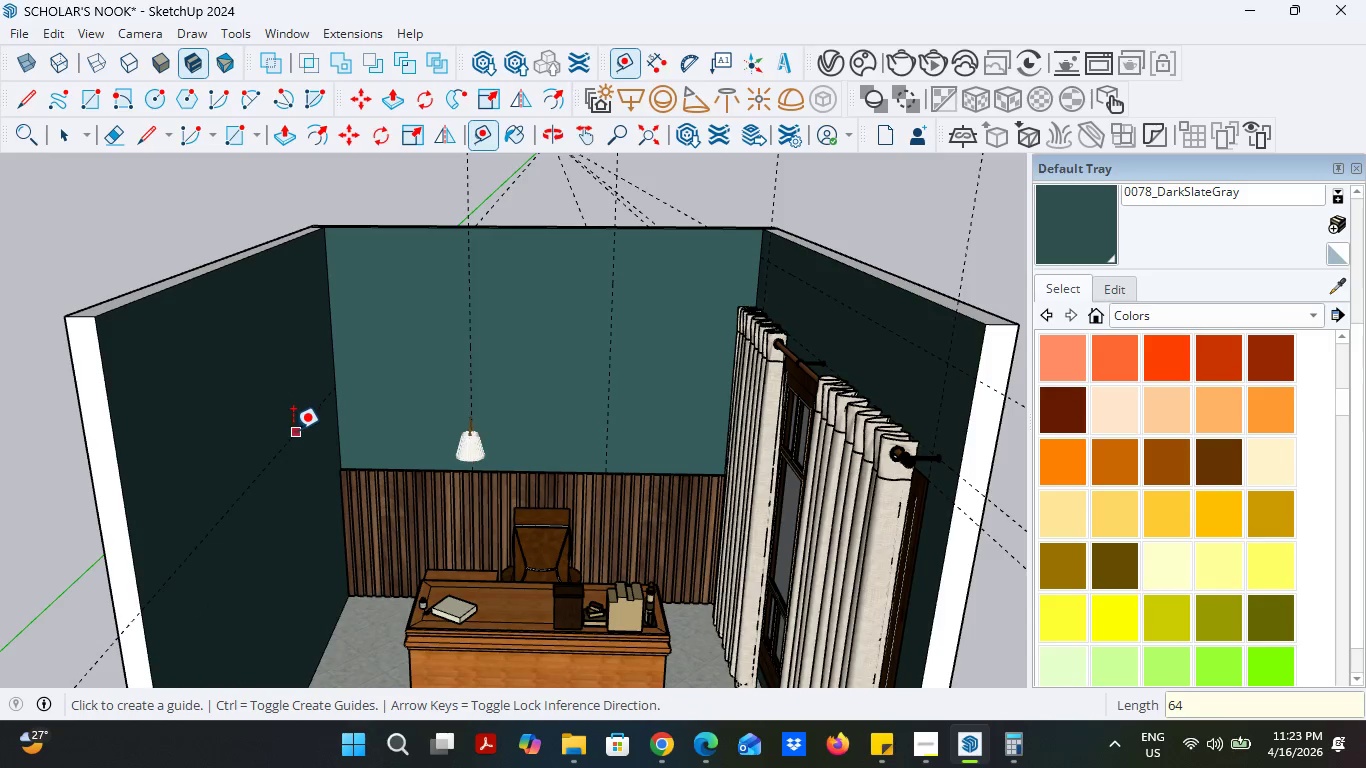 
left_click([293, 430])
 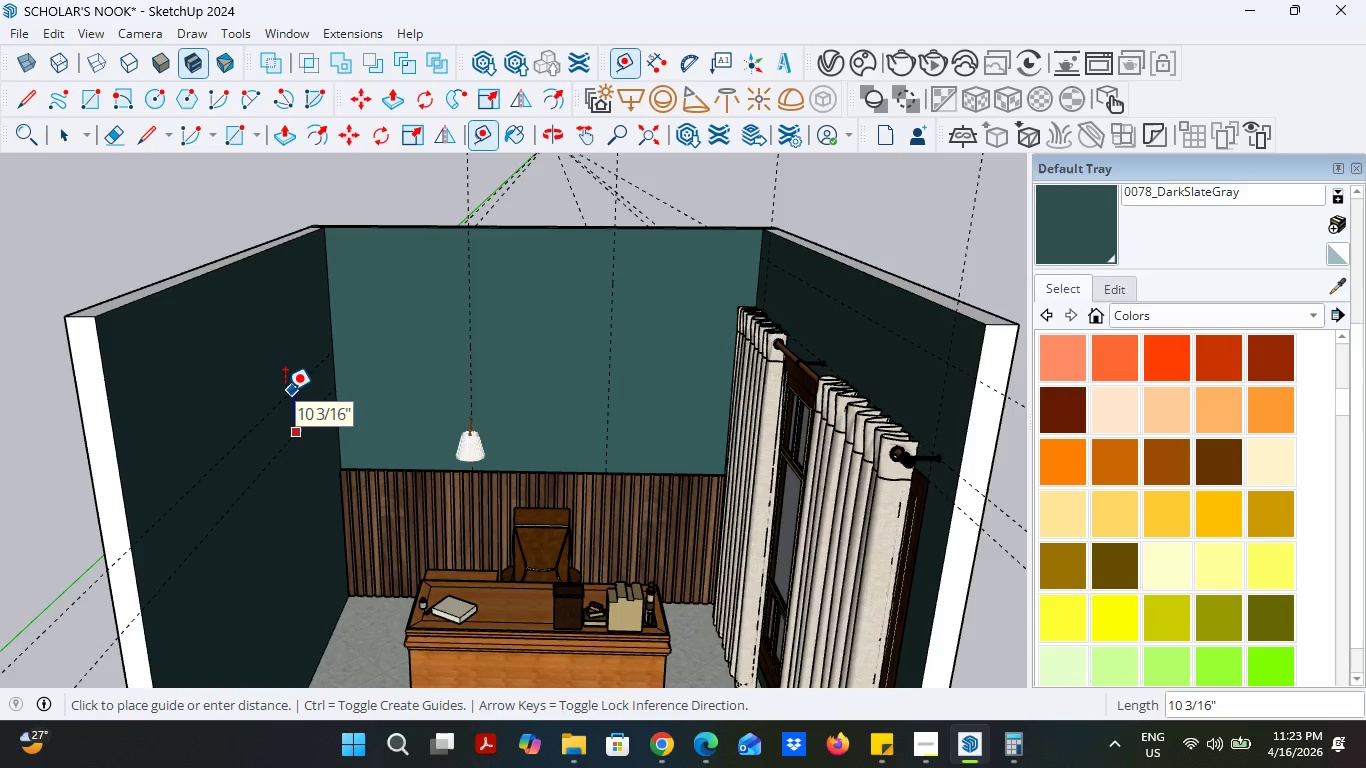 
wait(5.7)
 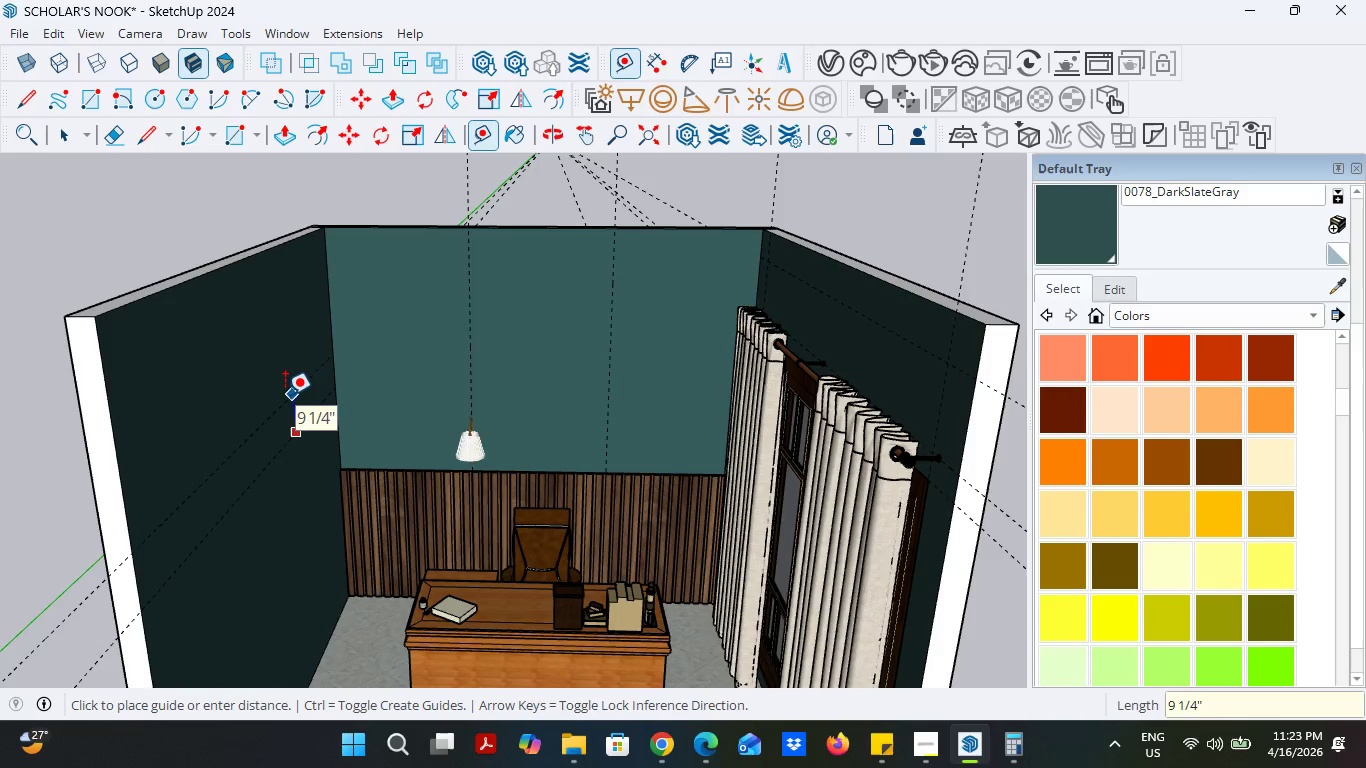 
left_click([1022, 759])
 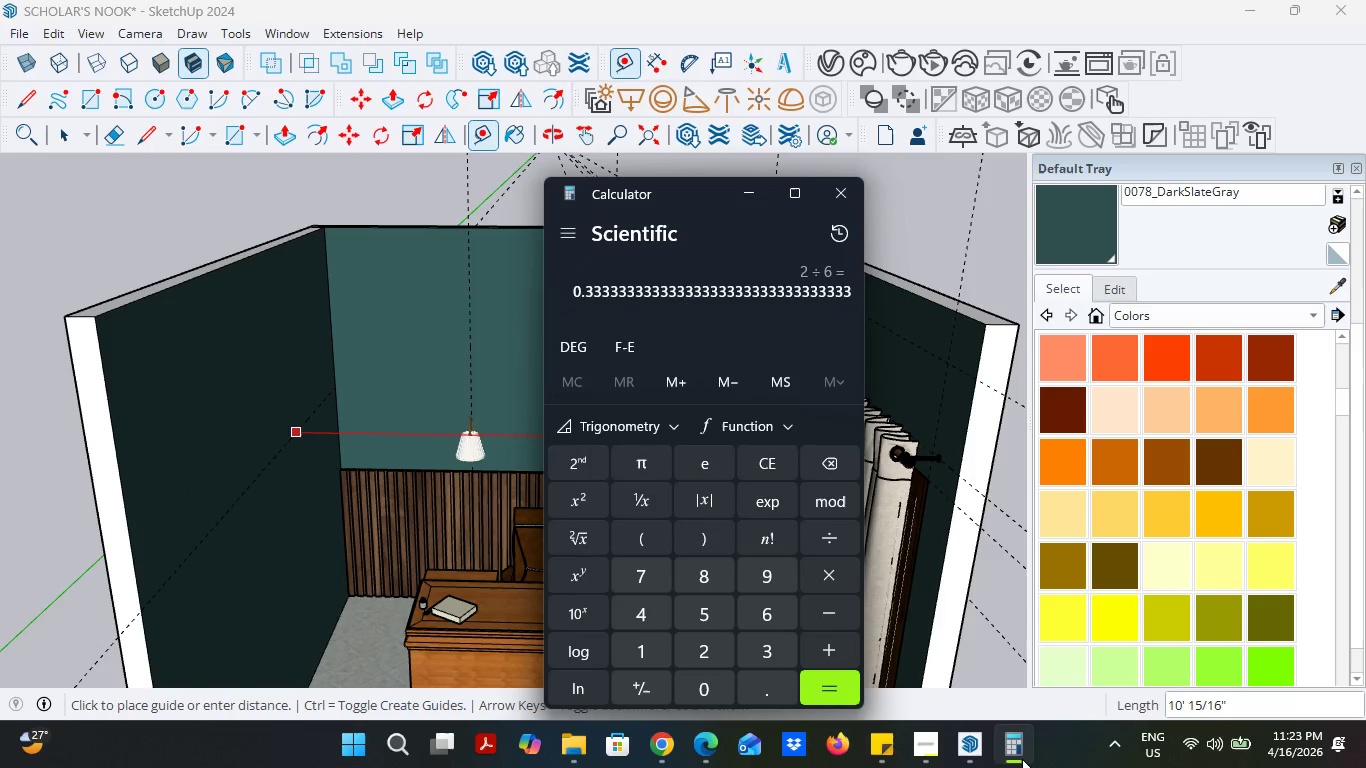 
left_click([1022, 759])
 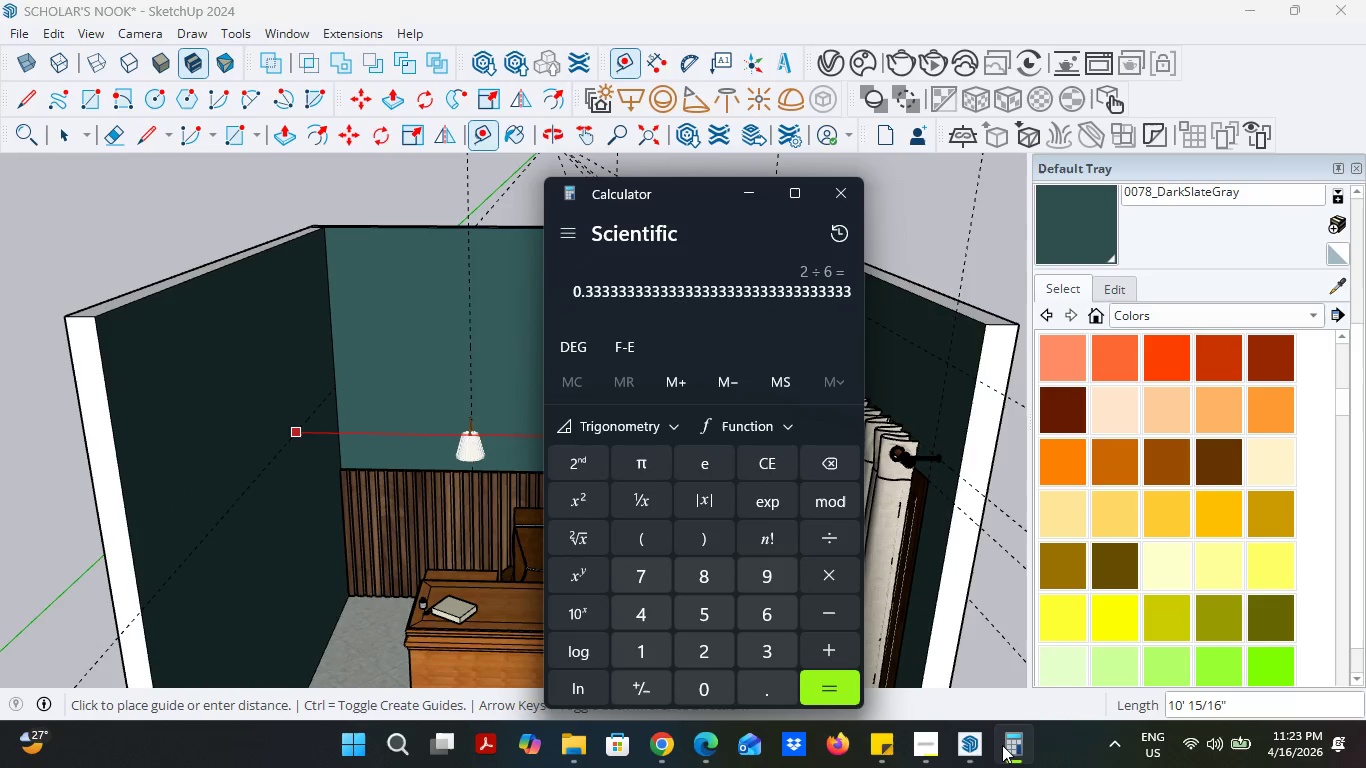 
left_click([1004, 745])
 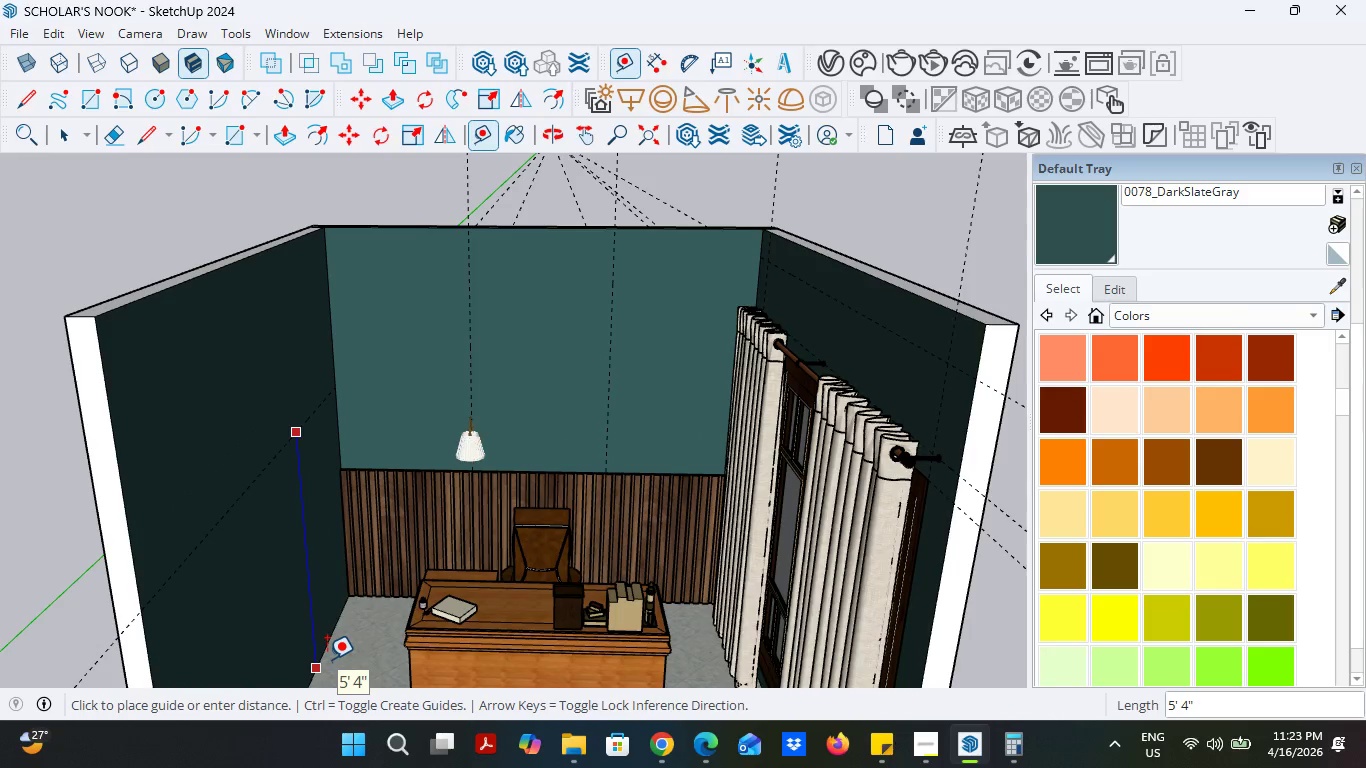 
mouse_move([336, 656])
 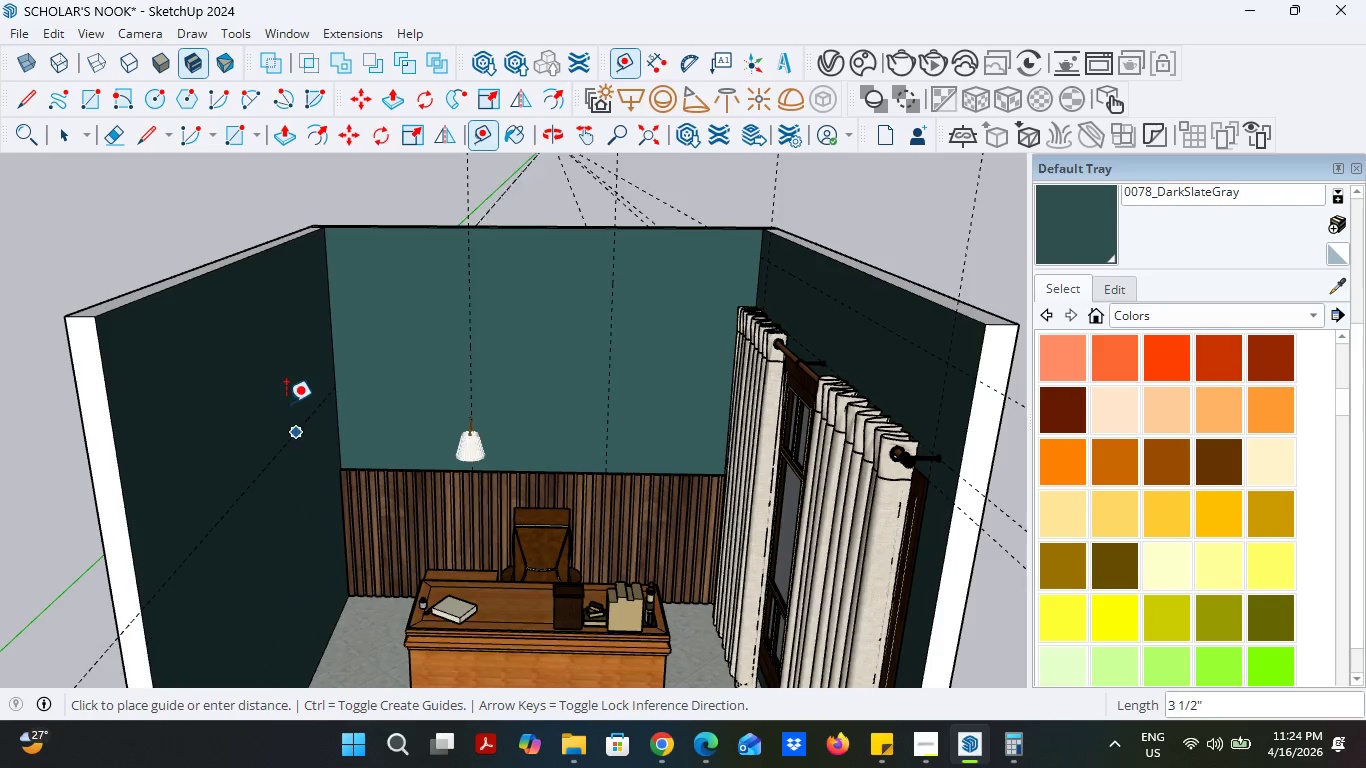 
wait(5.19)
 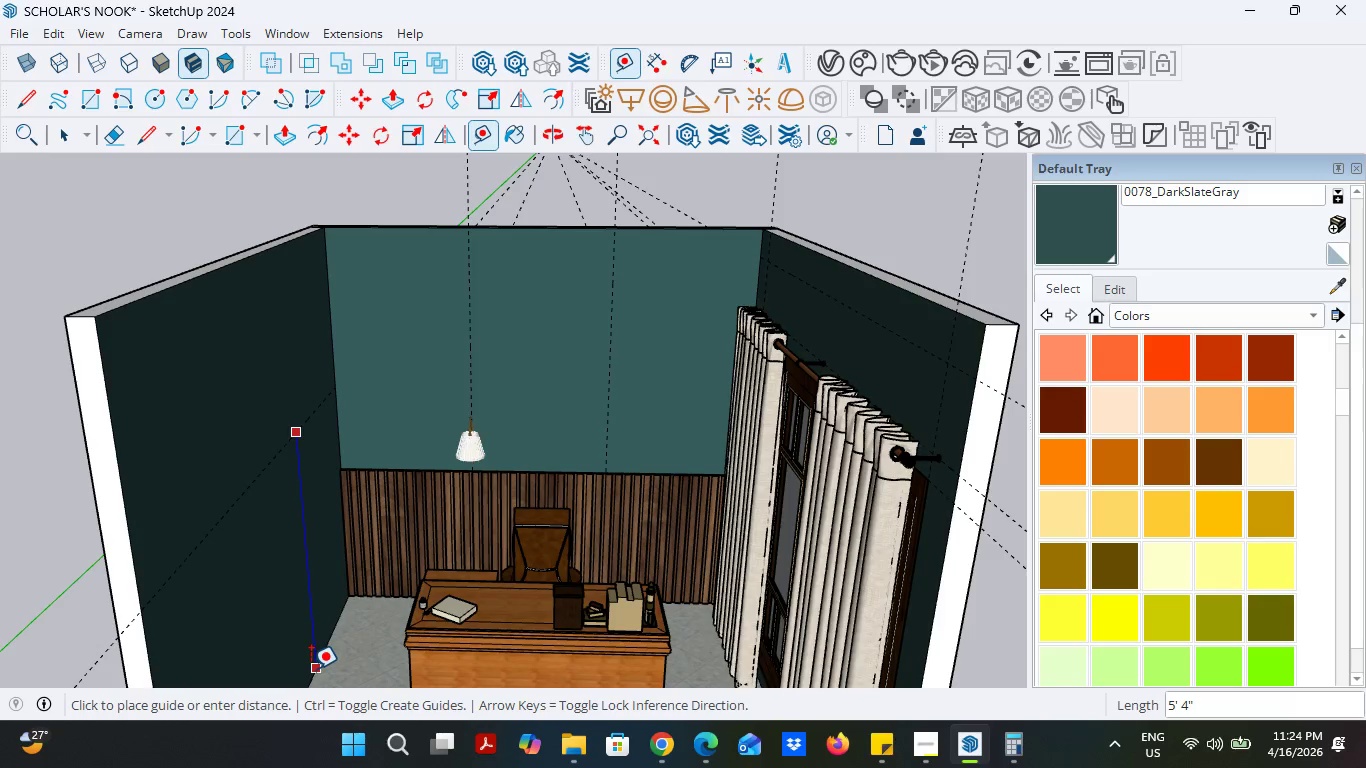 
key(8)
 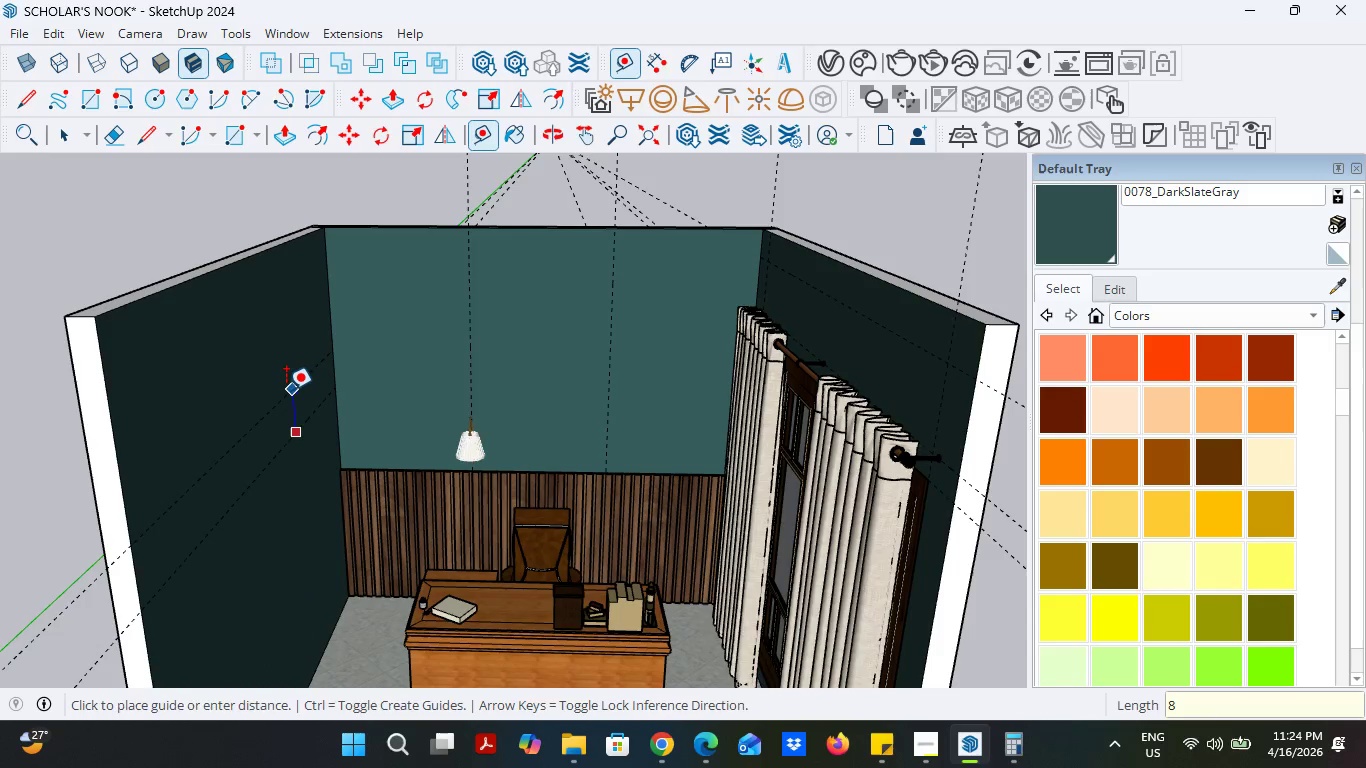 
key(Enter)
 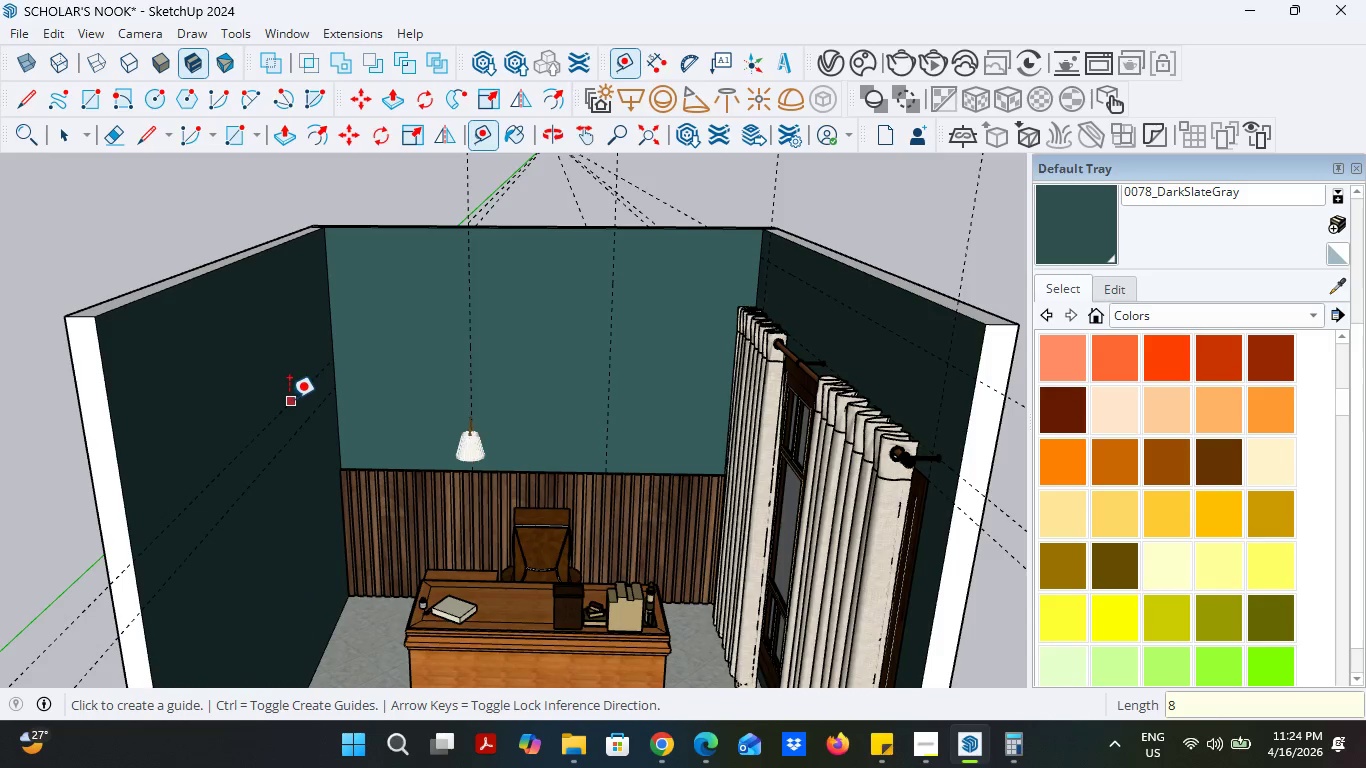 
left_click([289, 403])
 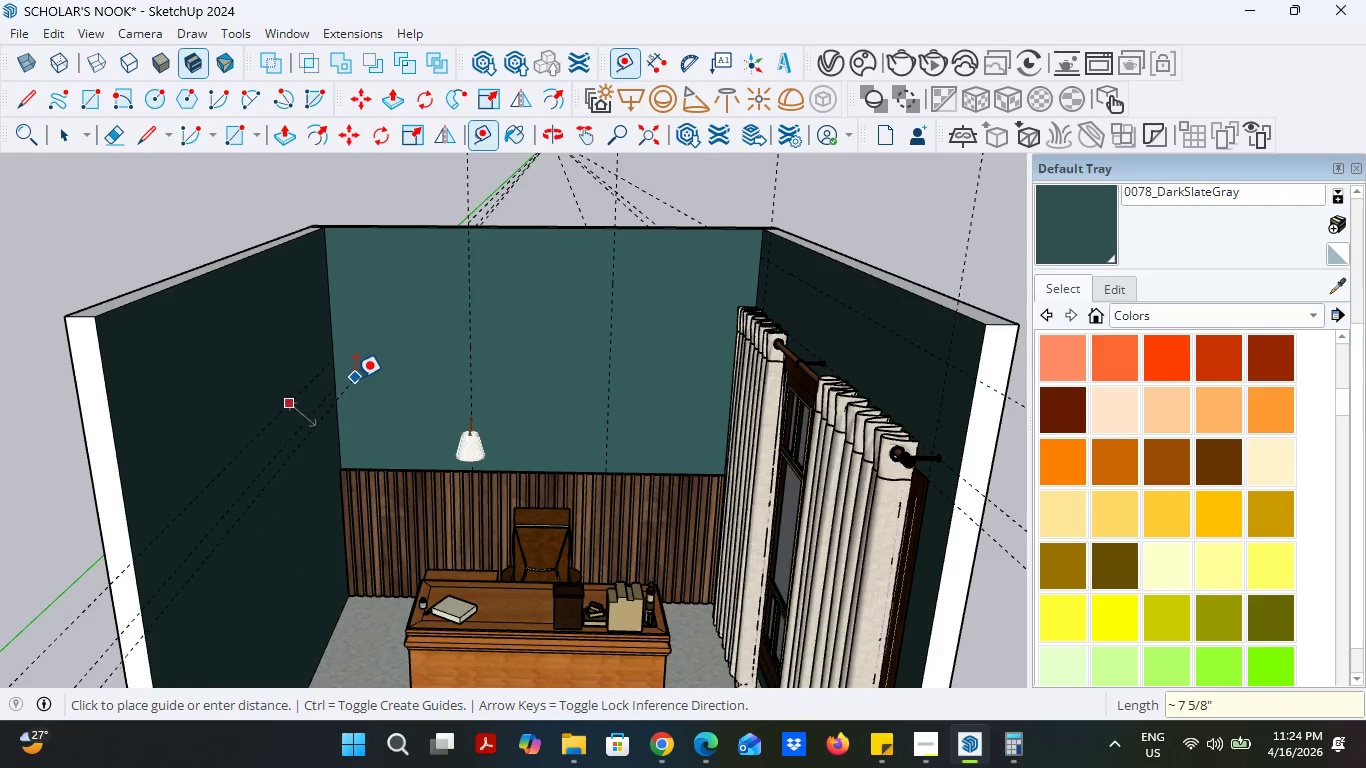 
key(Escape)
 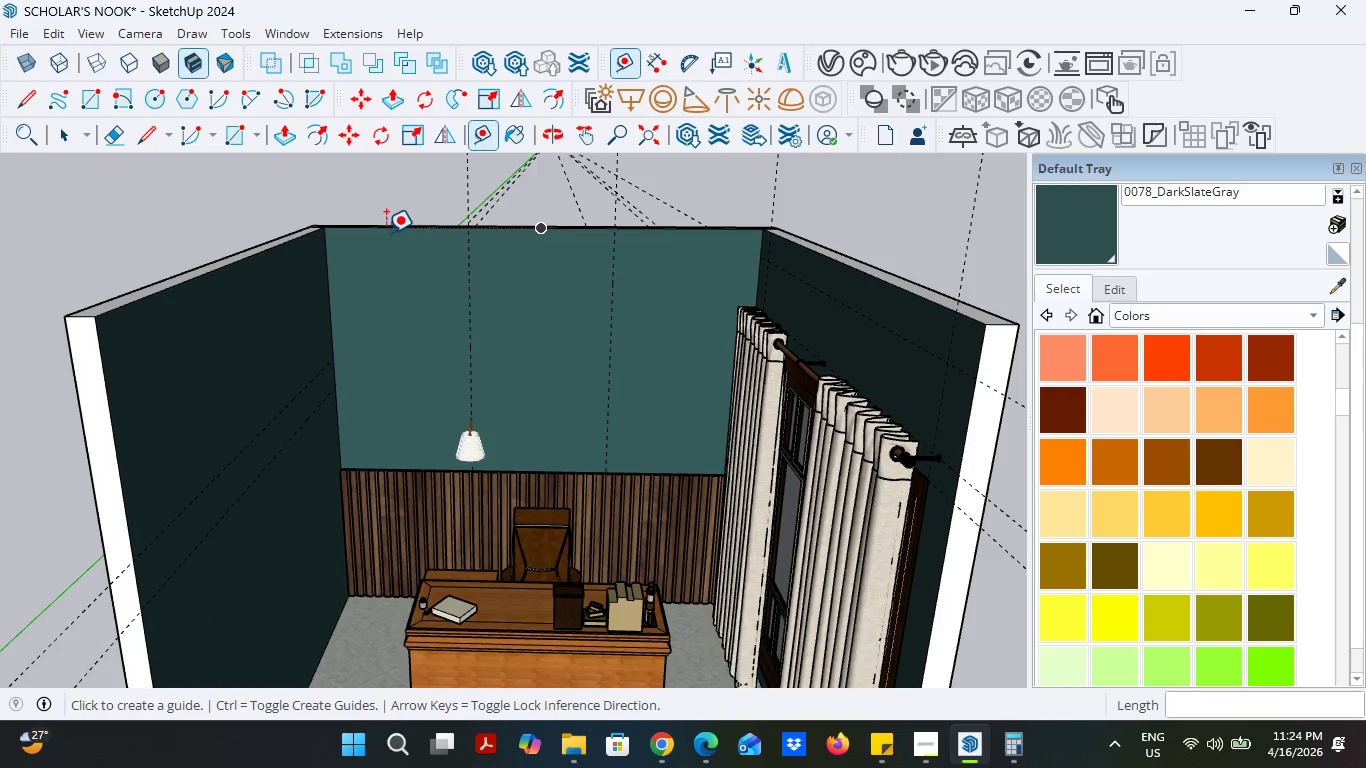 
left_click([386, 231])
 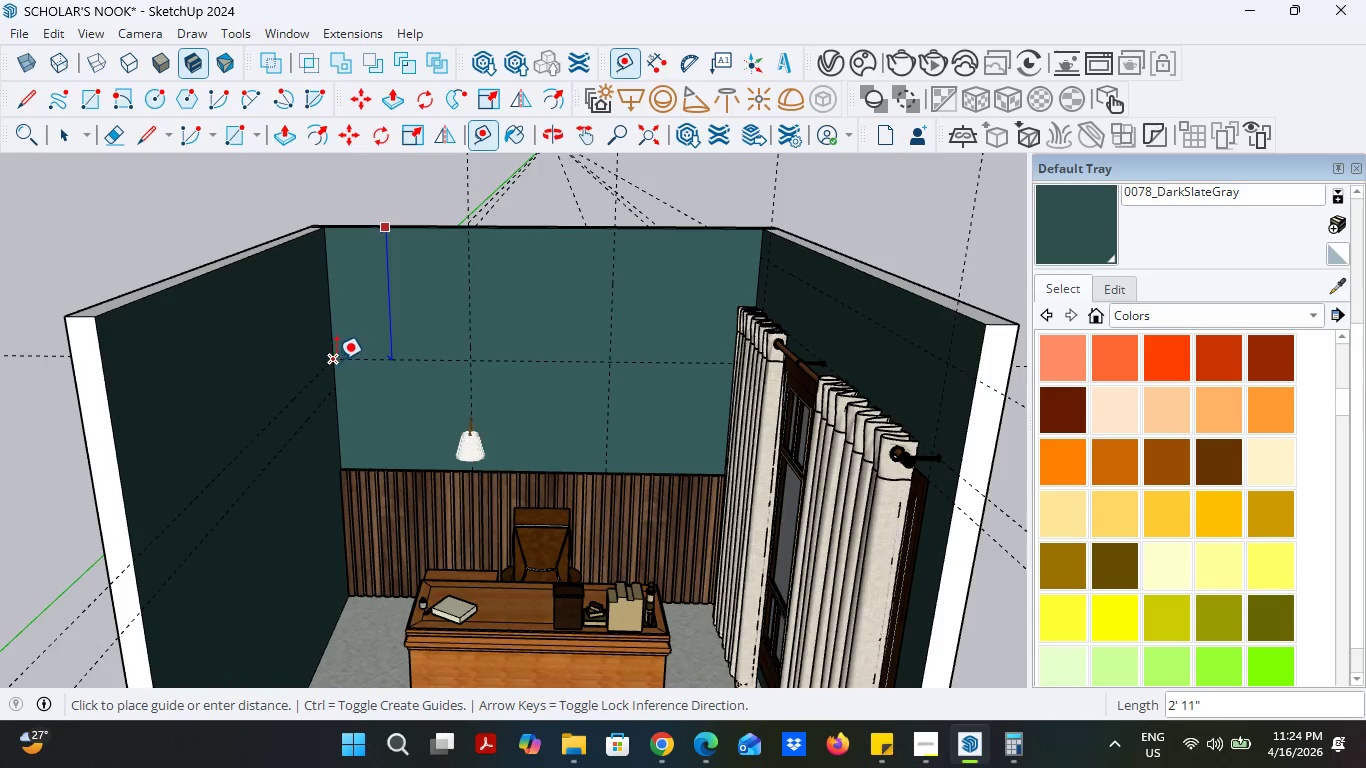 
left_click([336, 360])
 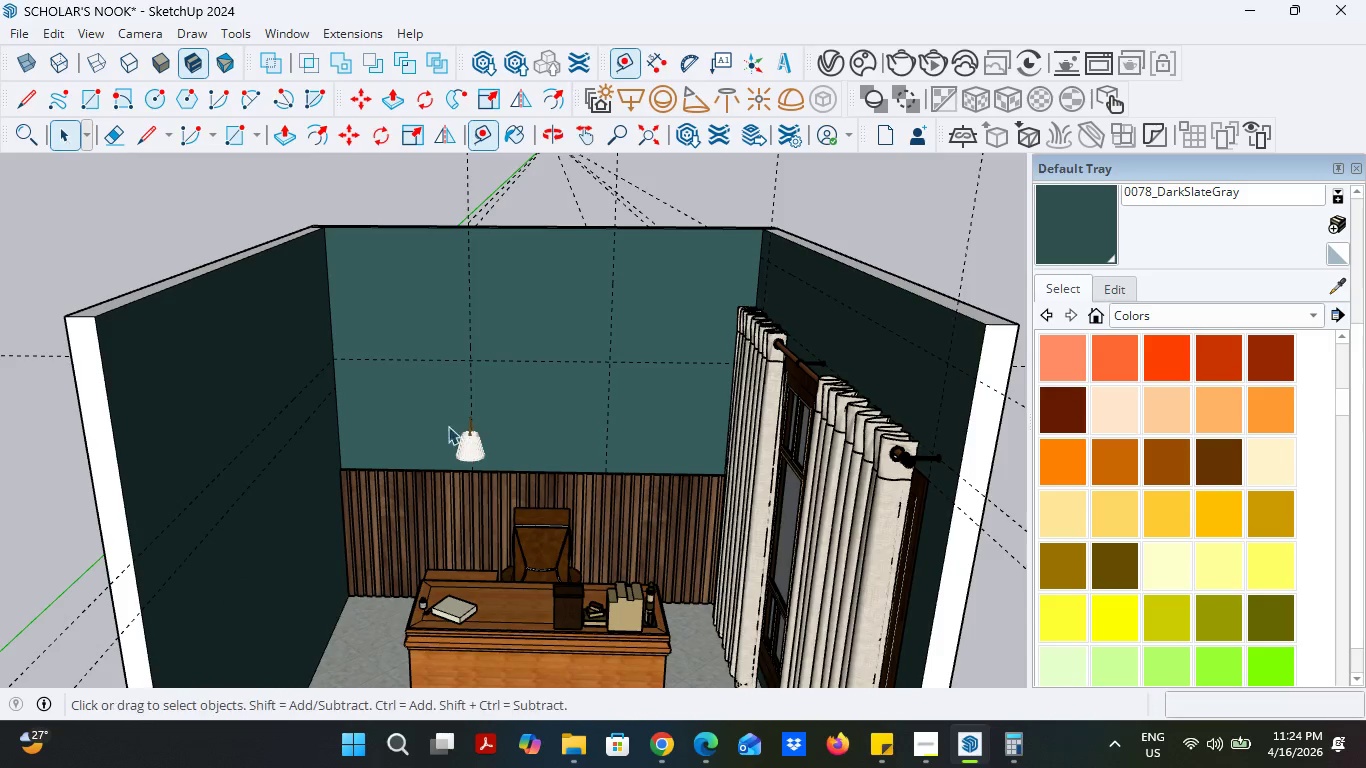 
left_click([468, 431])
 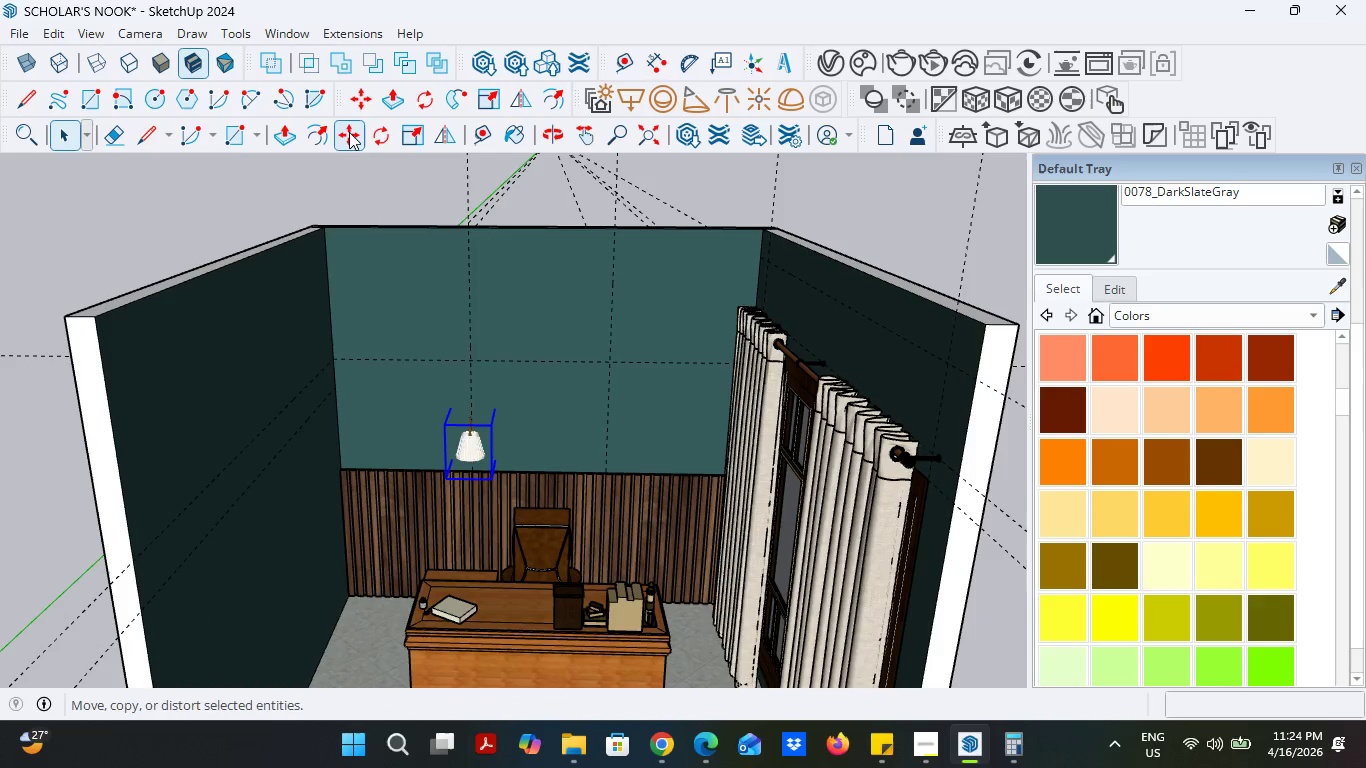 
scroll: coordinate [455, 385], scroll_direction: up, amount: 26.0
 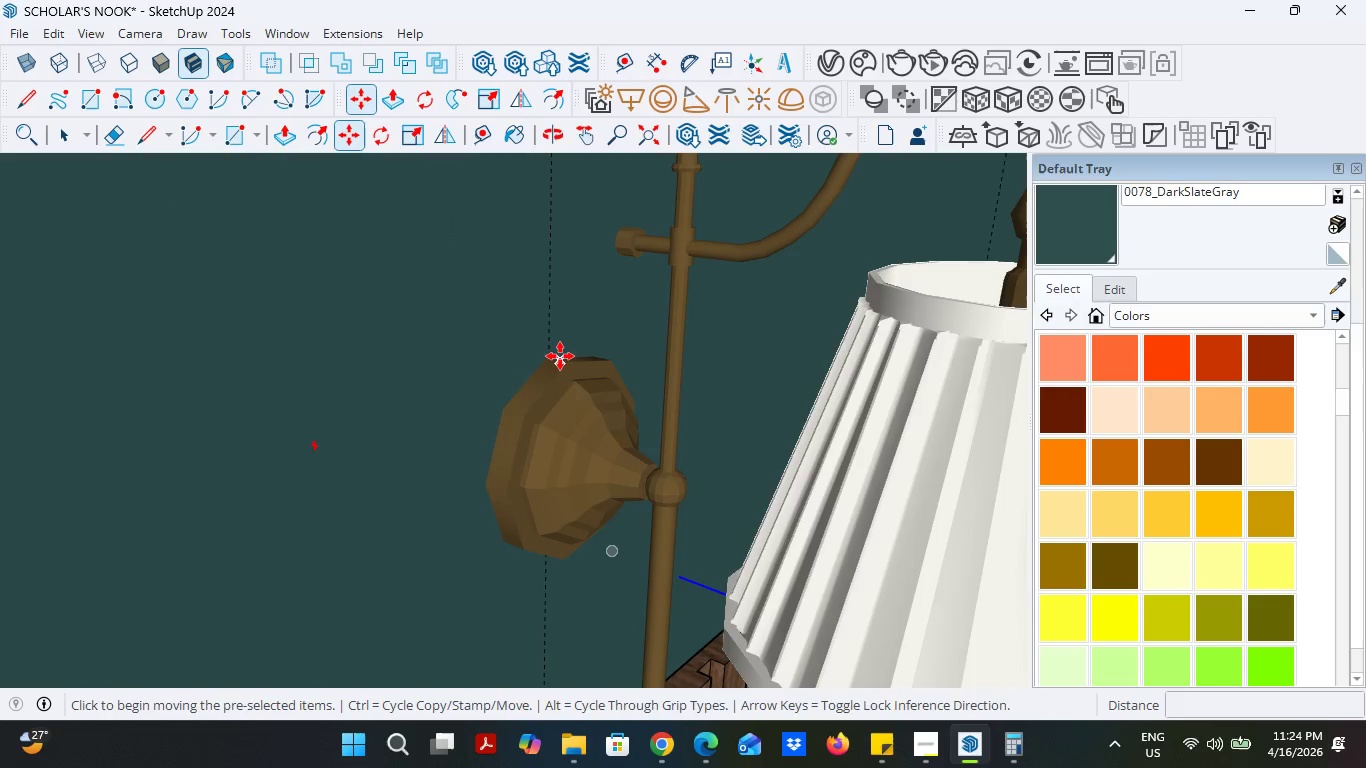 
left_click([546, 358])
 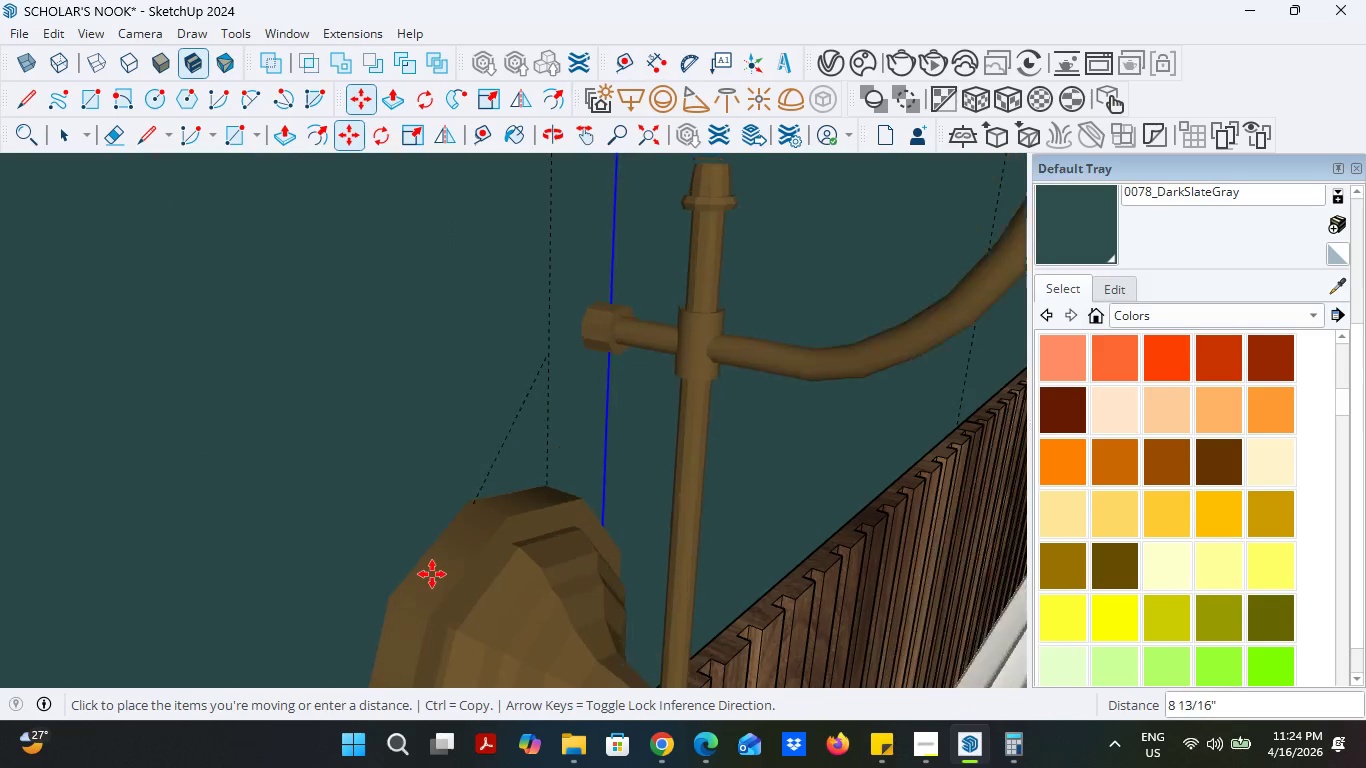 
scroll: coordinate [493, 522], scroll_direction: down, amount: 20.0
 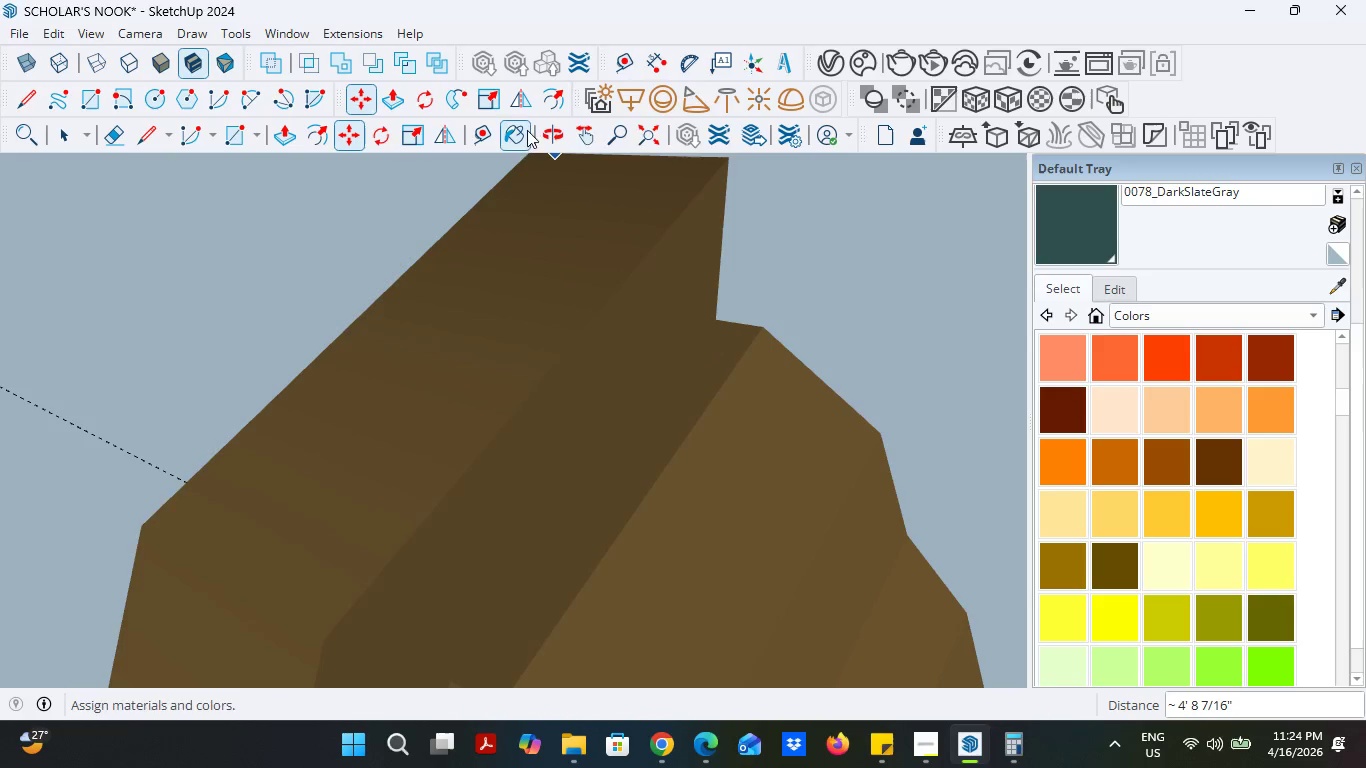 
left_click([647, 130])
 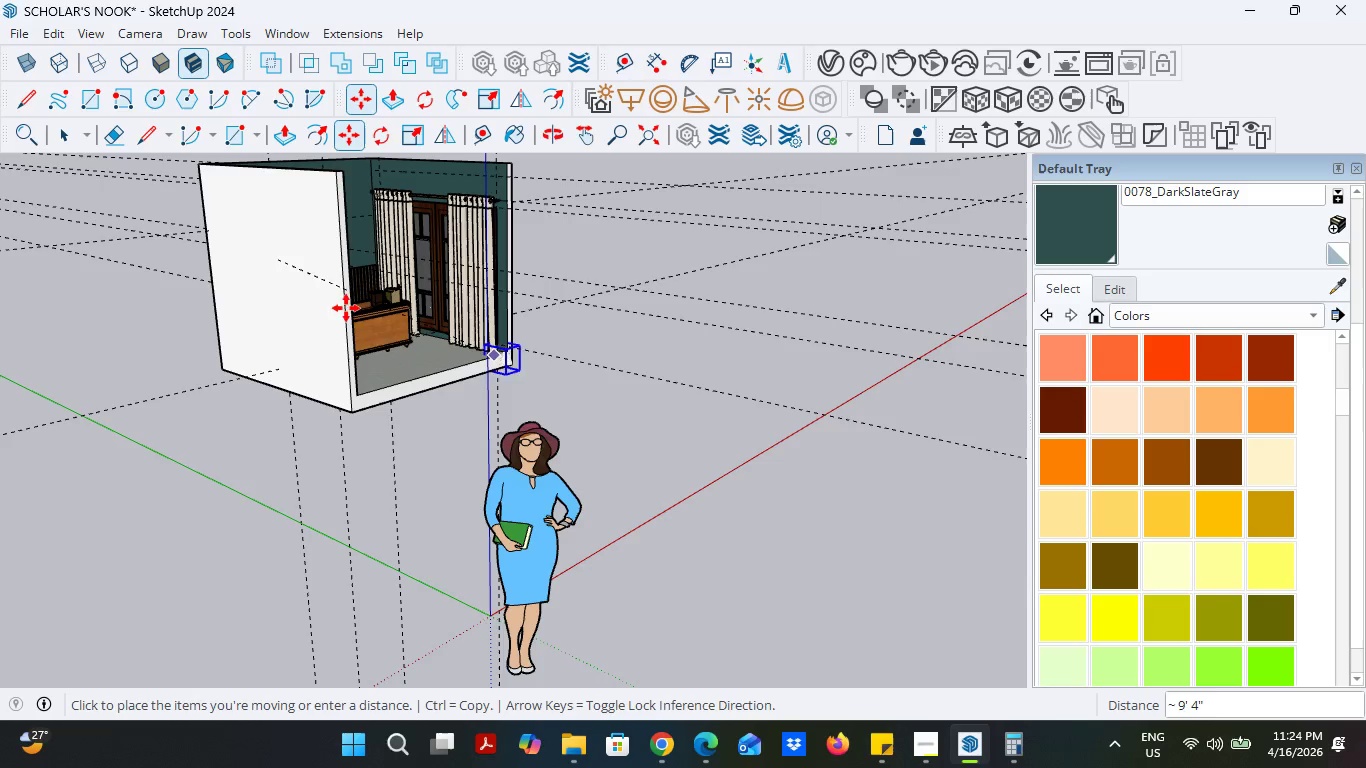 
scroll: coordinate [359, 308], scroll_direction: up, amount: 14.0
 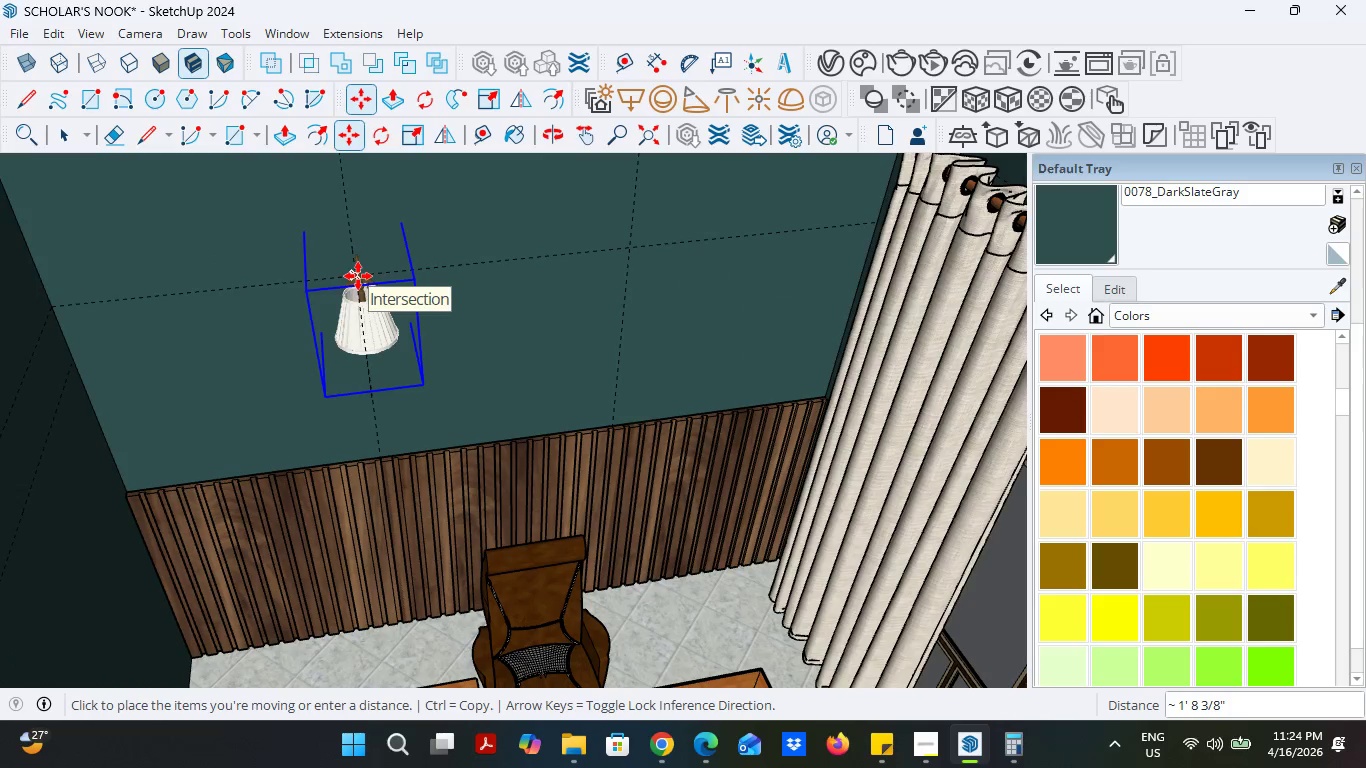 
left_click([358, 276])
 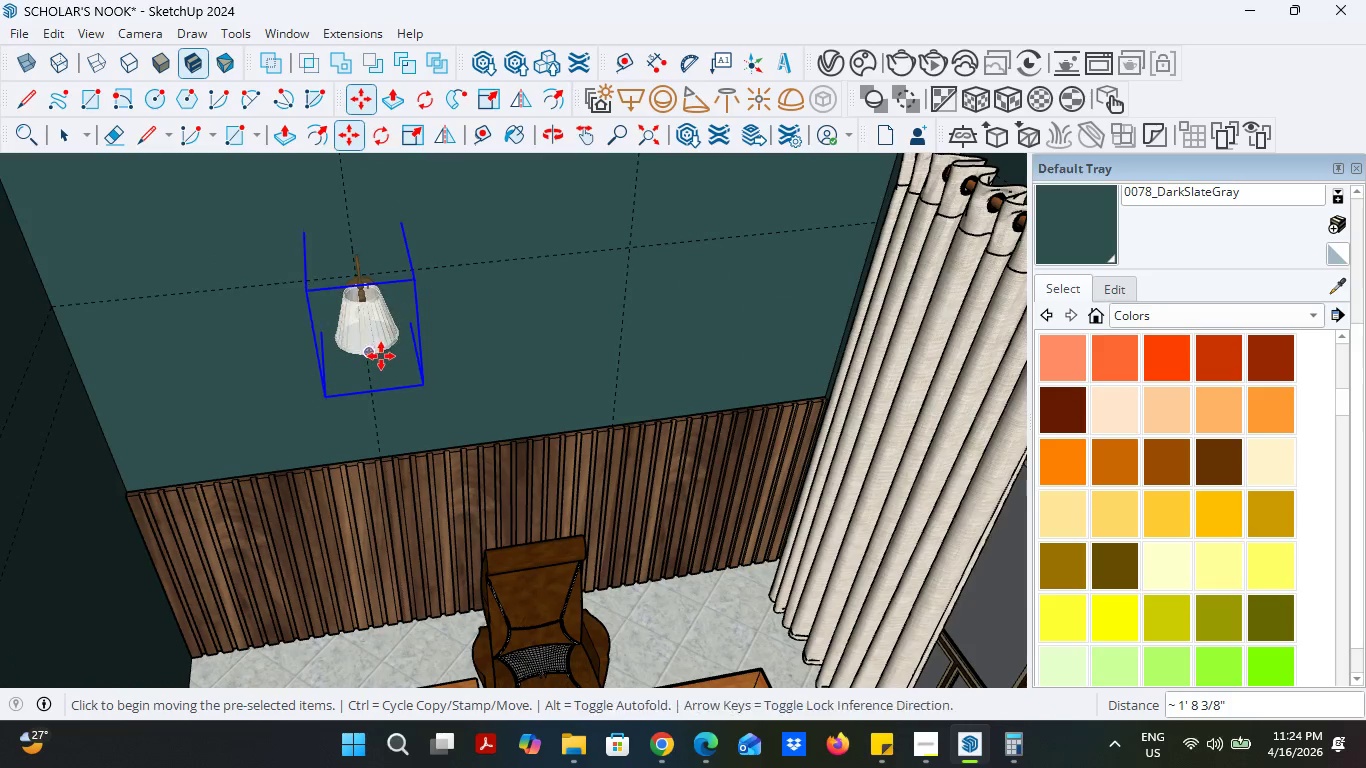 
scroll: coordinate [411, 369], scroll_direction: up, amount: 13.0
 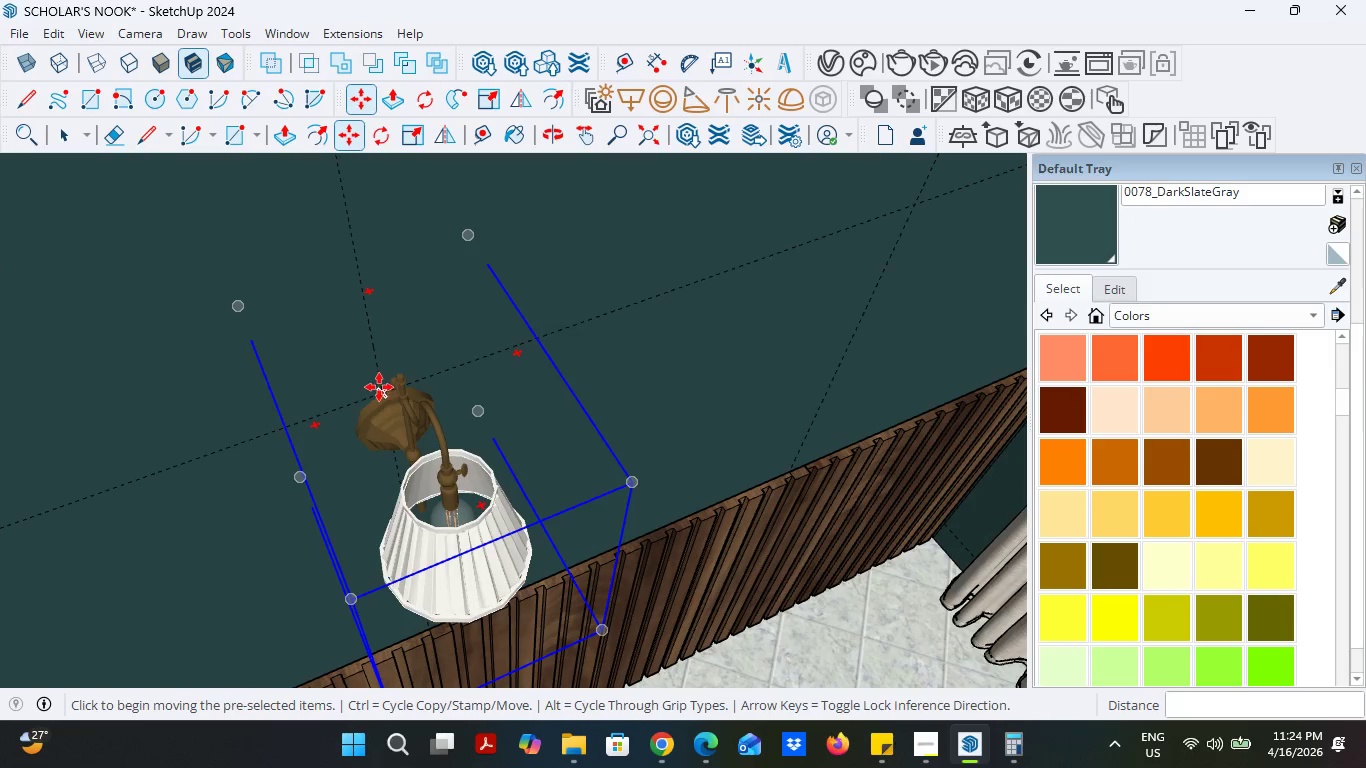 
key(Control+ControlLeft)
 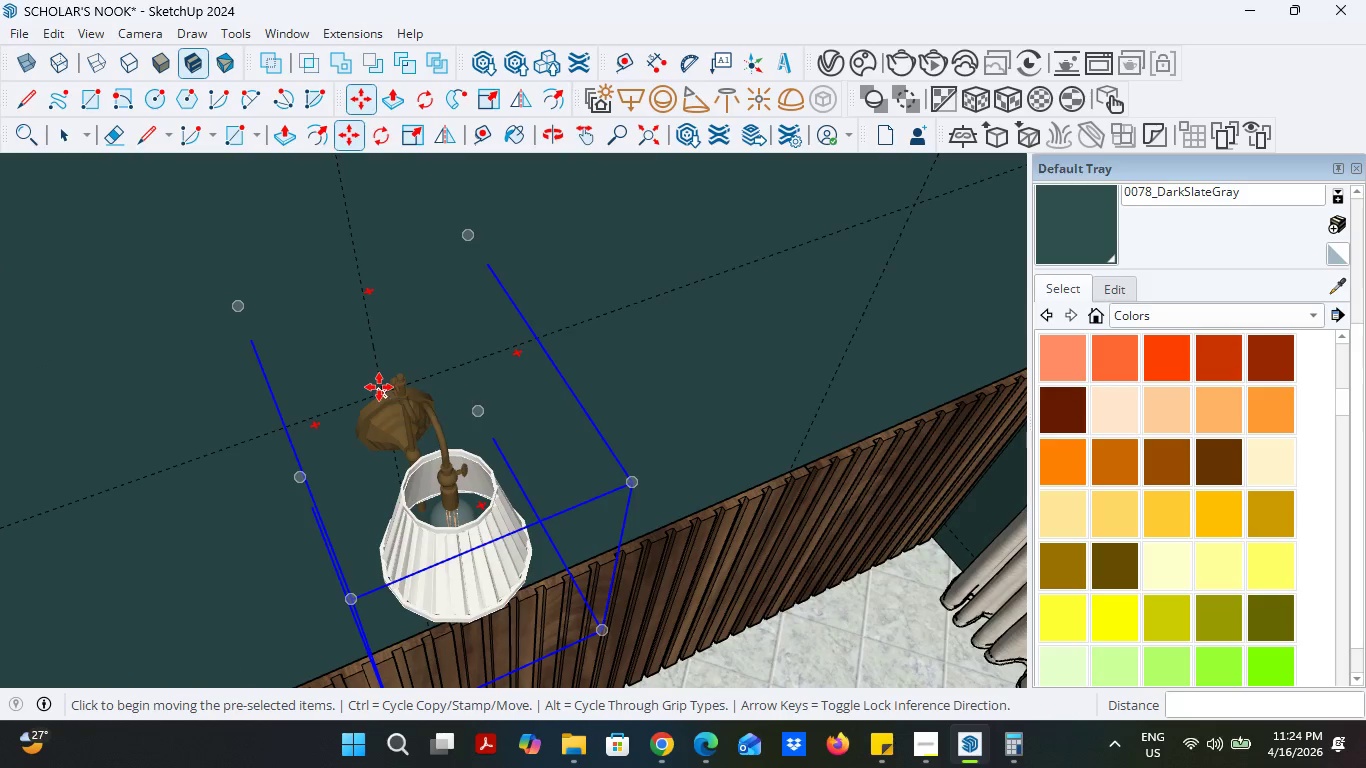 
left_click([379, 387])
 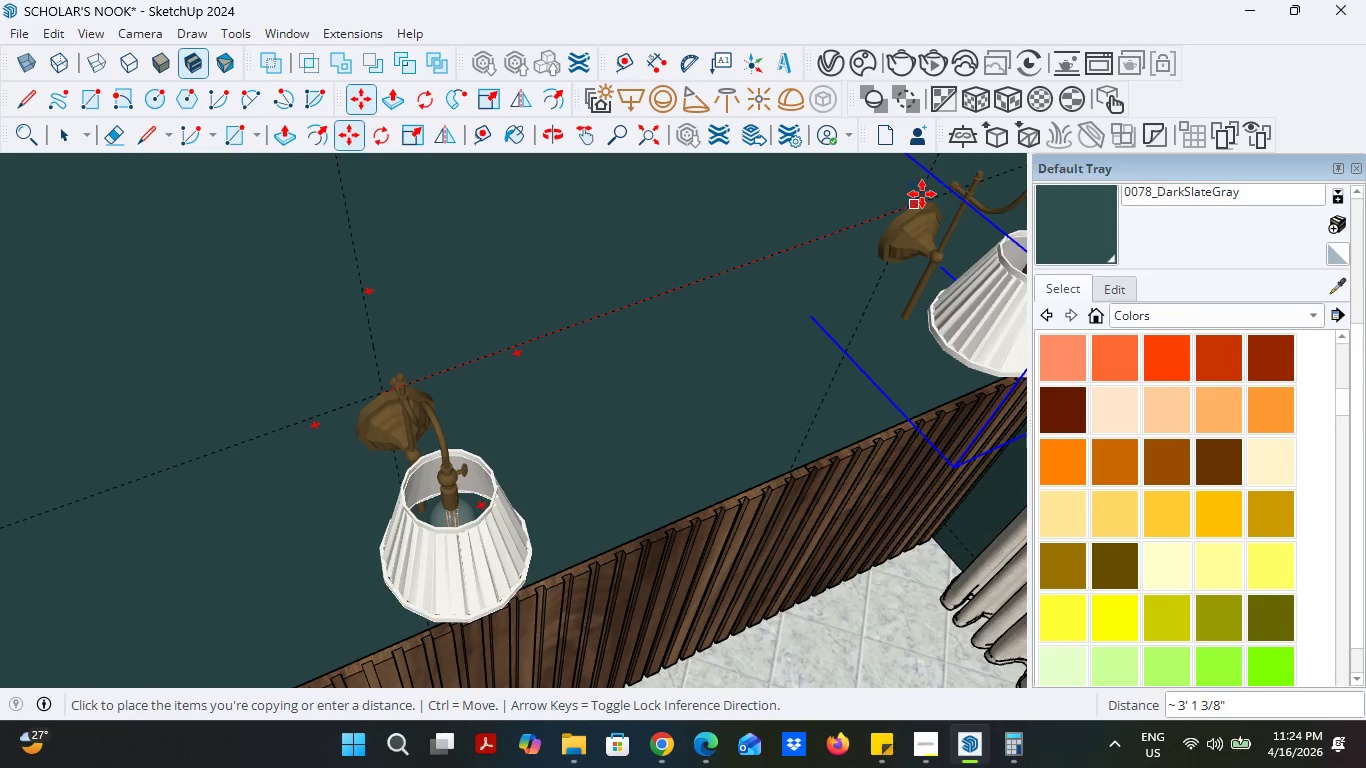 
left_click([923, 194])
 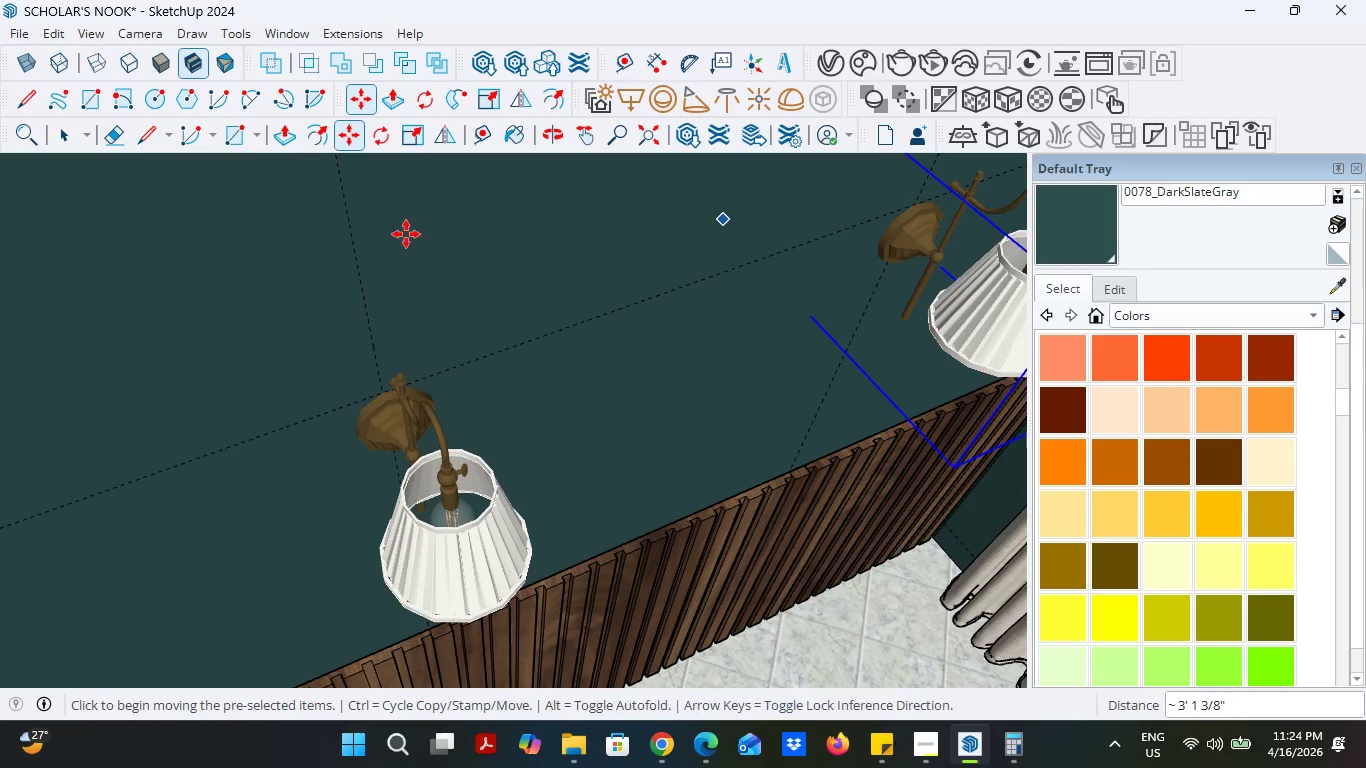 
scroll: coordinate [429, 406], scroll_direction: down, amount: 19.0
 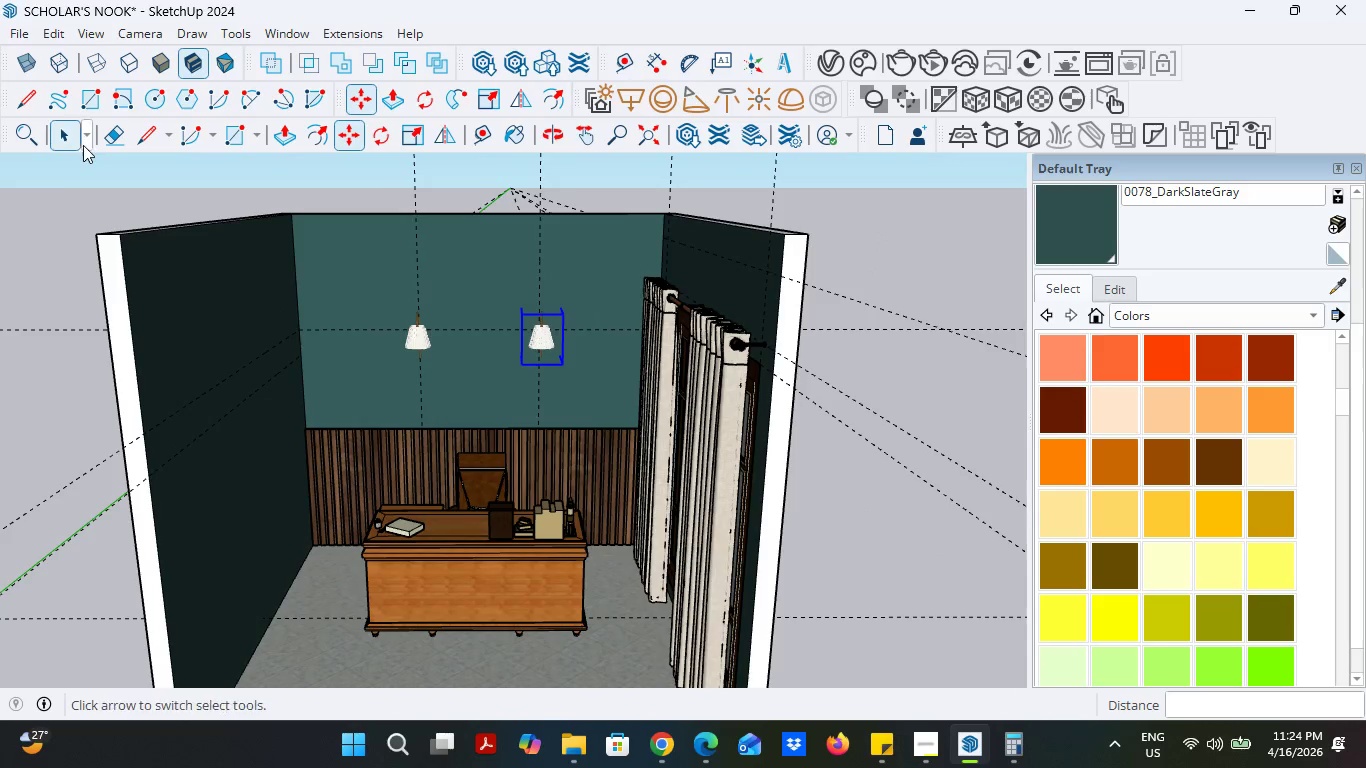 
double_click([85, 205])
 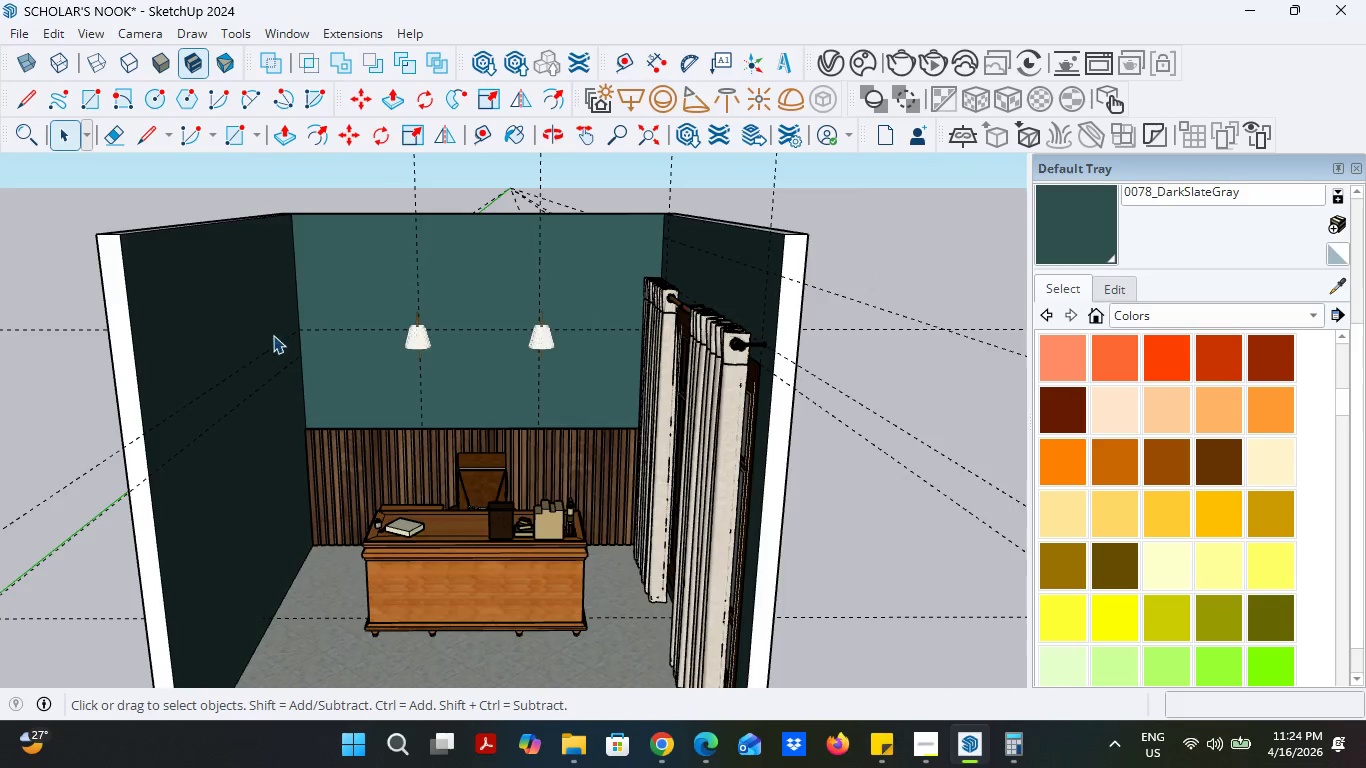 
scroll: coordinate [376, 362], scroll_direction: up, amount: 4.0
 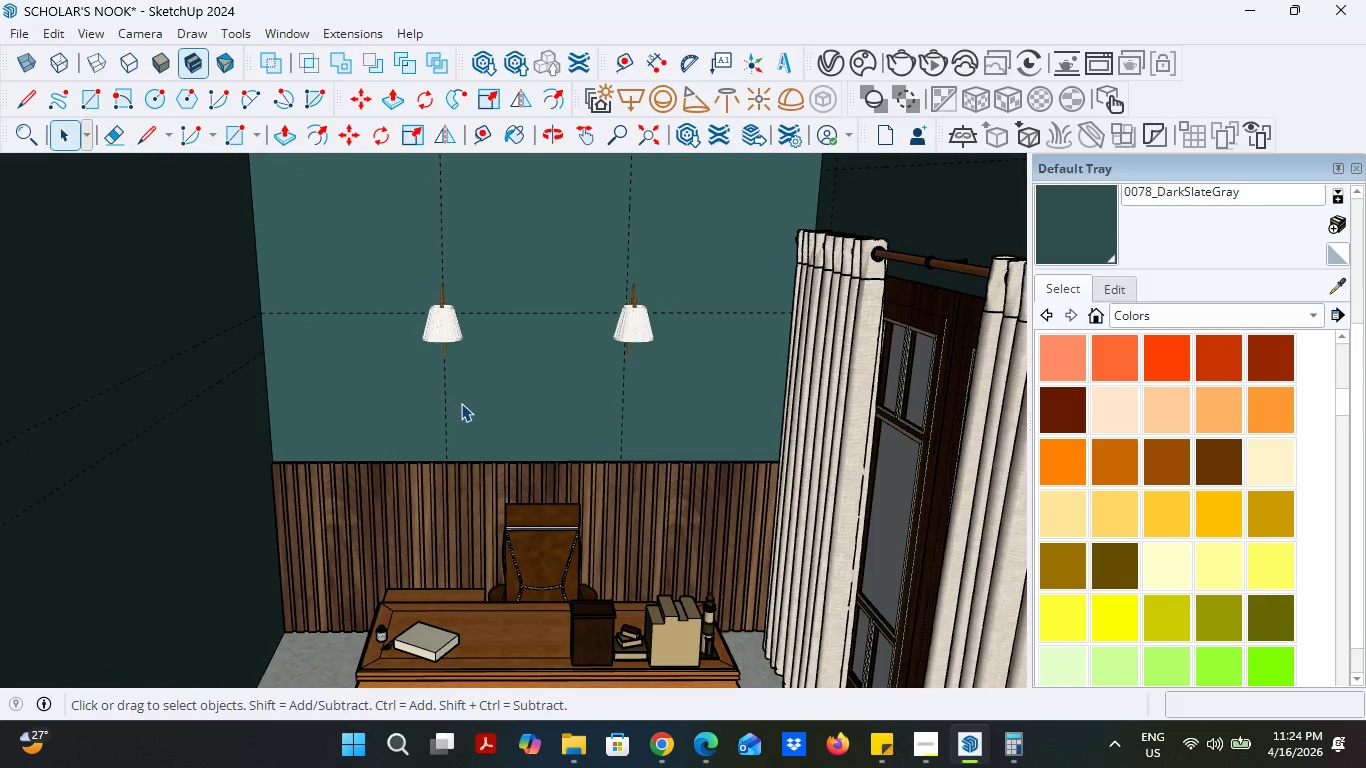 
left_click([440, 333])
 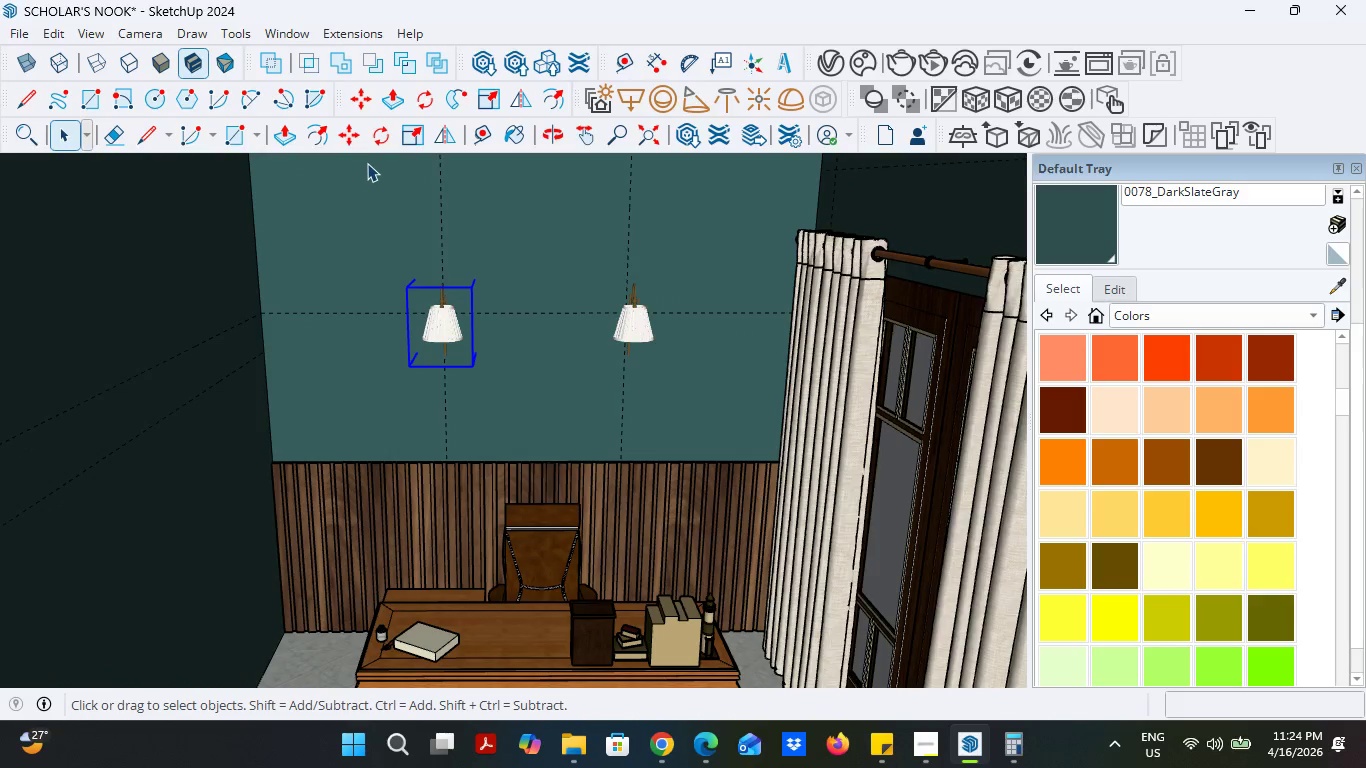 
left_click([363, 148])
 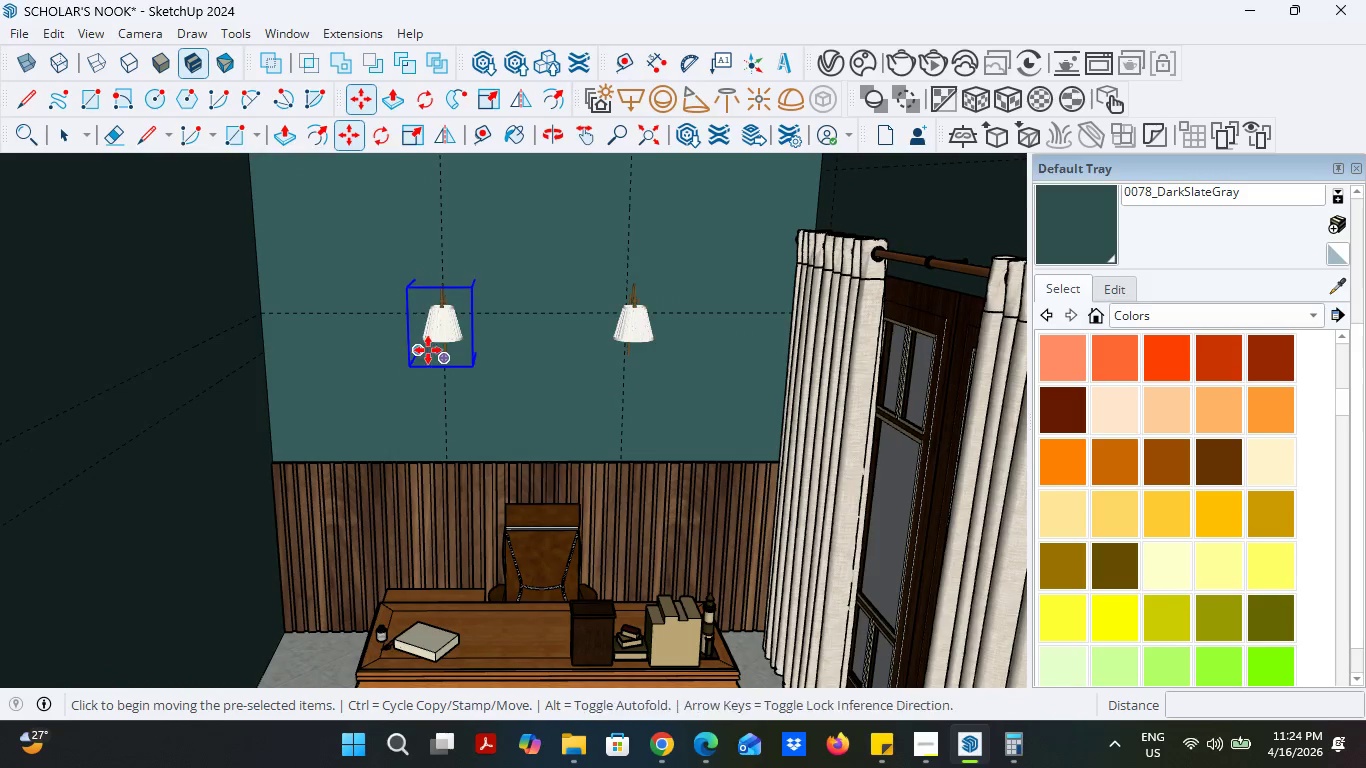 
left_click_drag(start_coordinate=[441, 345], to_coordinate=[632, 331])
 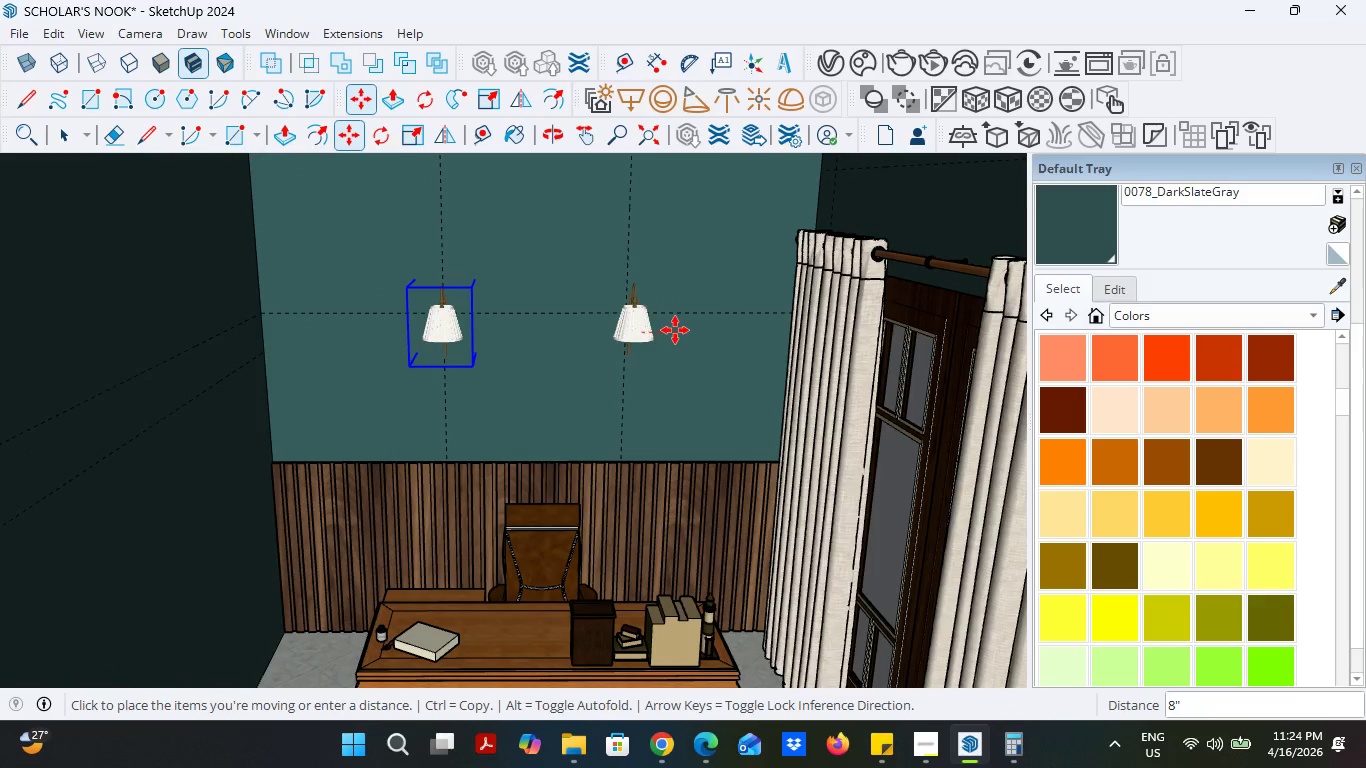 
key(8)
 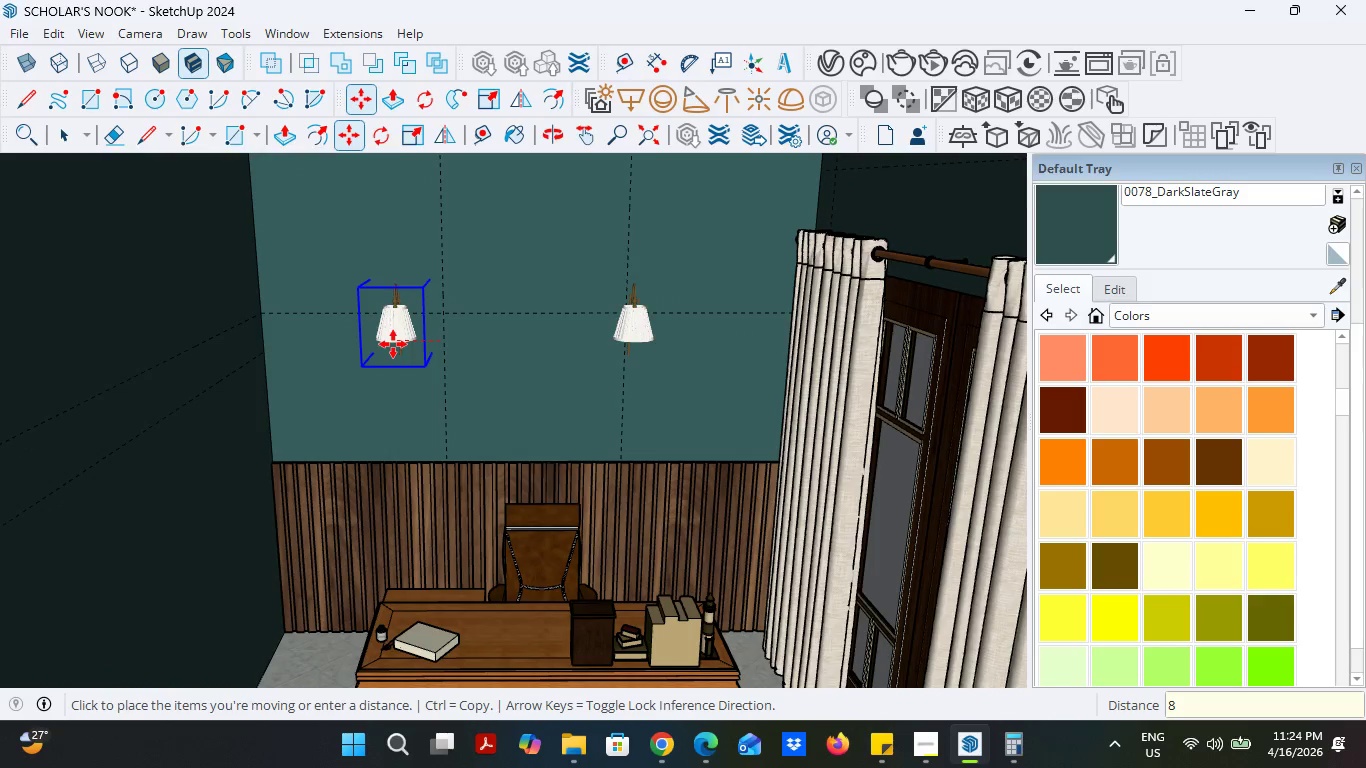 
key(Enter)
 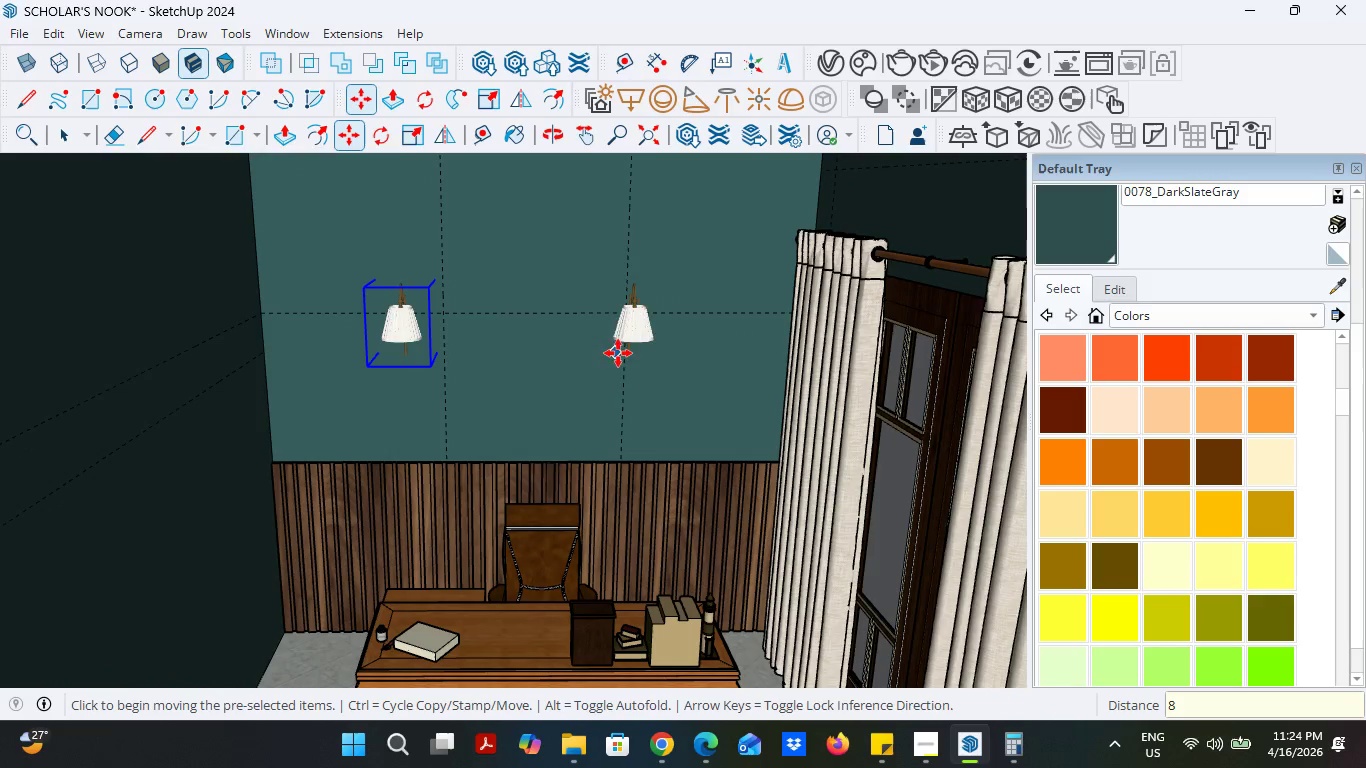 
left_click([632, 331])
 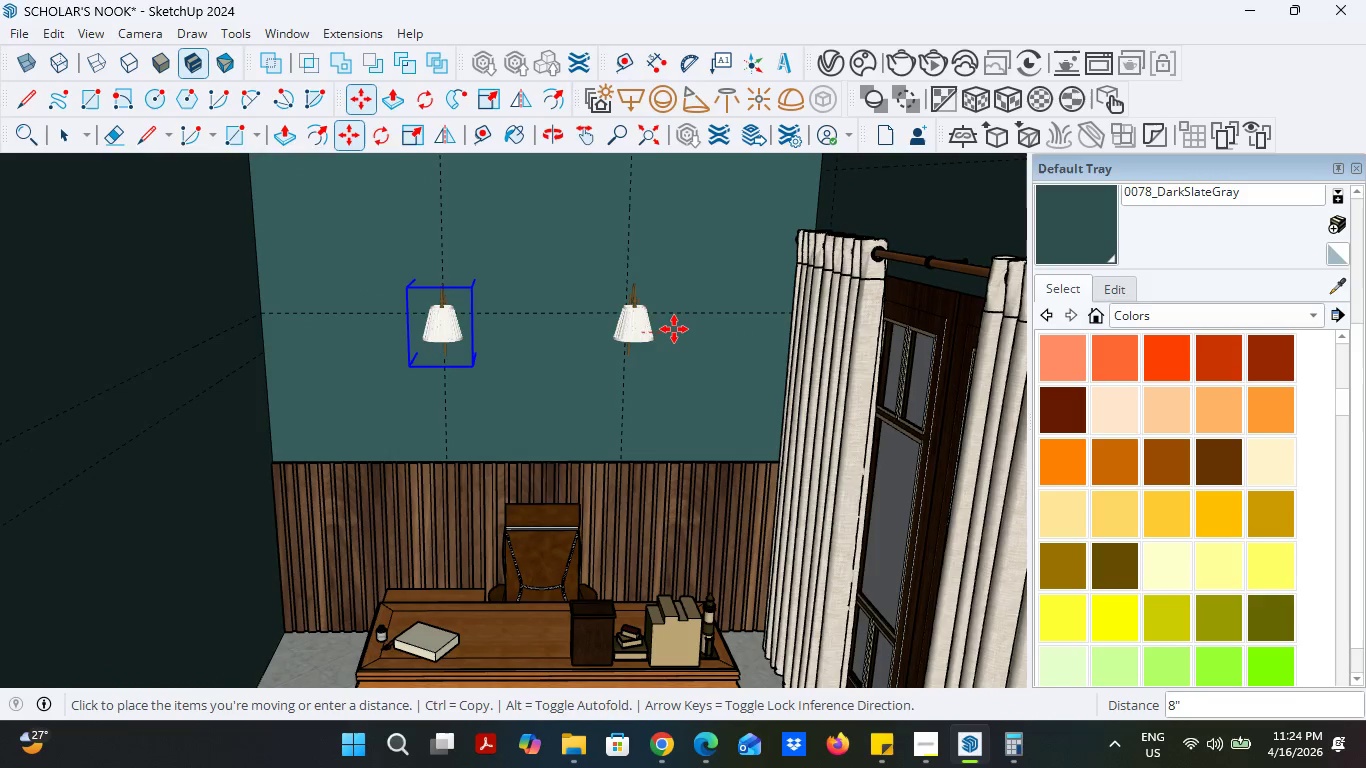 
key(Escape)
 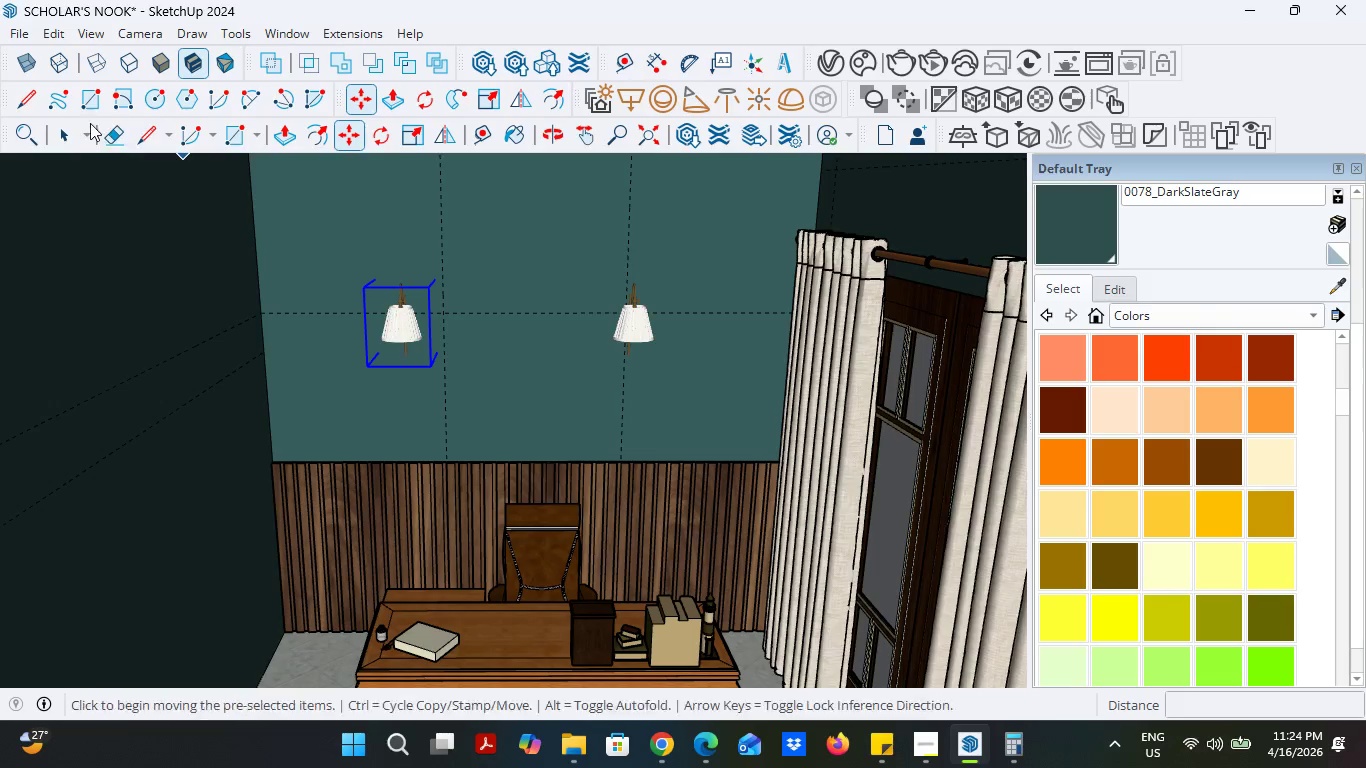 
left_click([58, 135])
 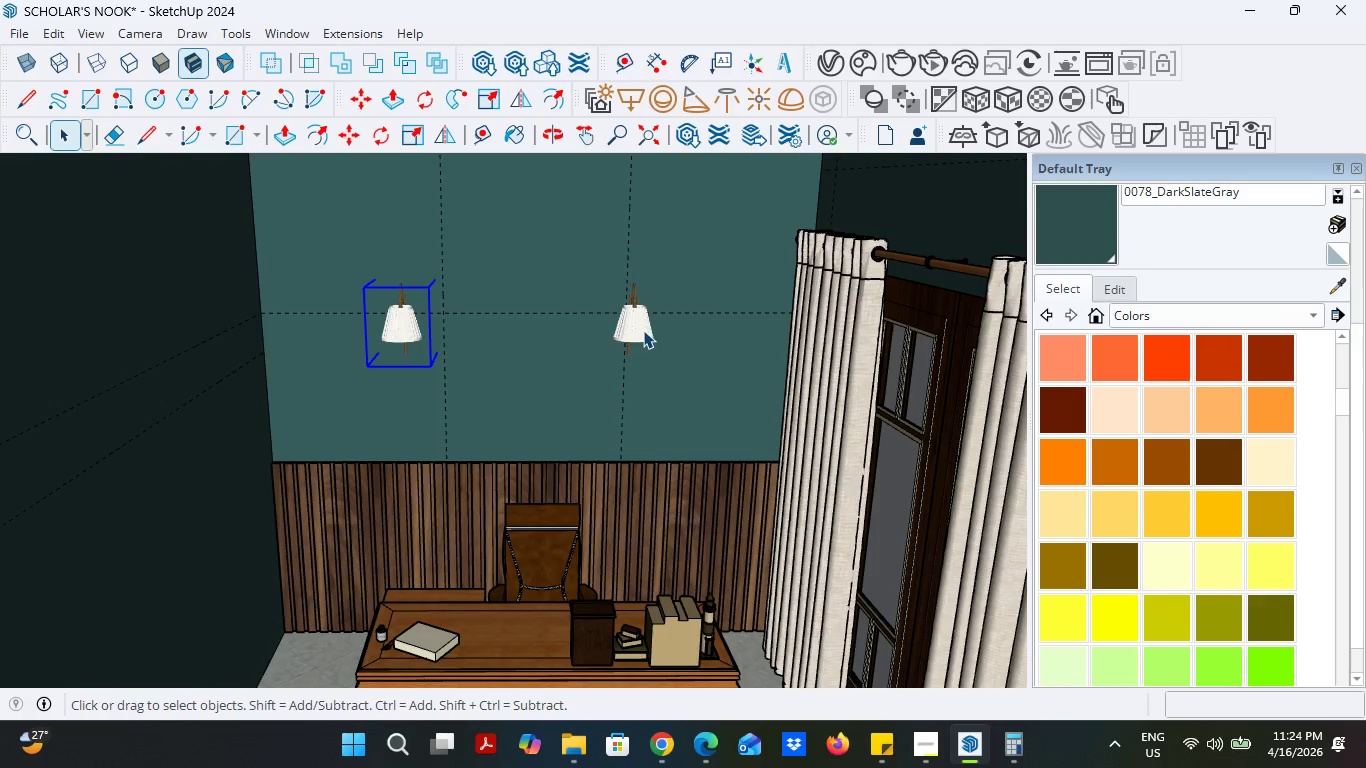 
left_click([643, 330])
 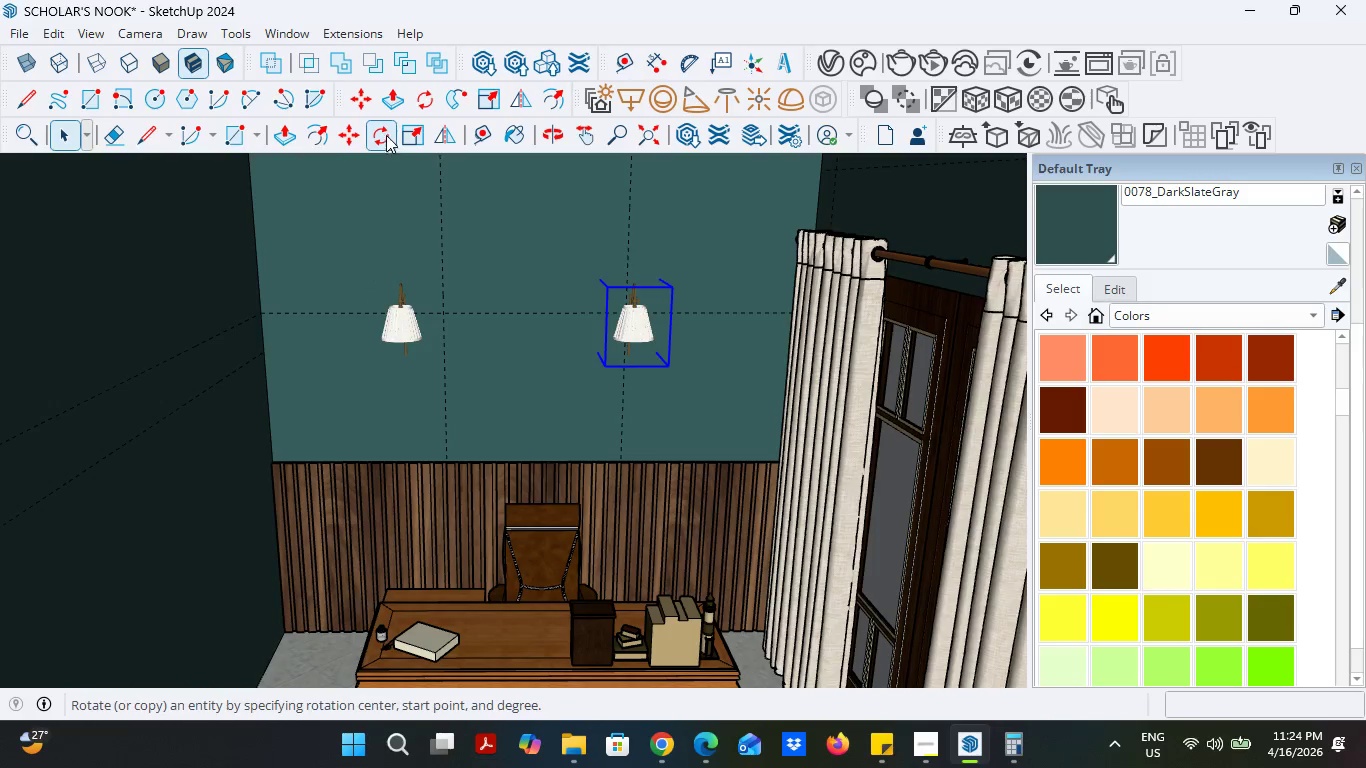 
left_click([353, 133])
 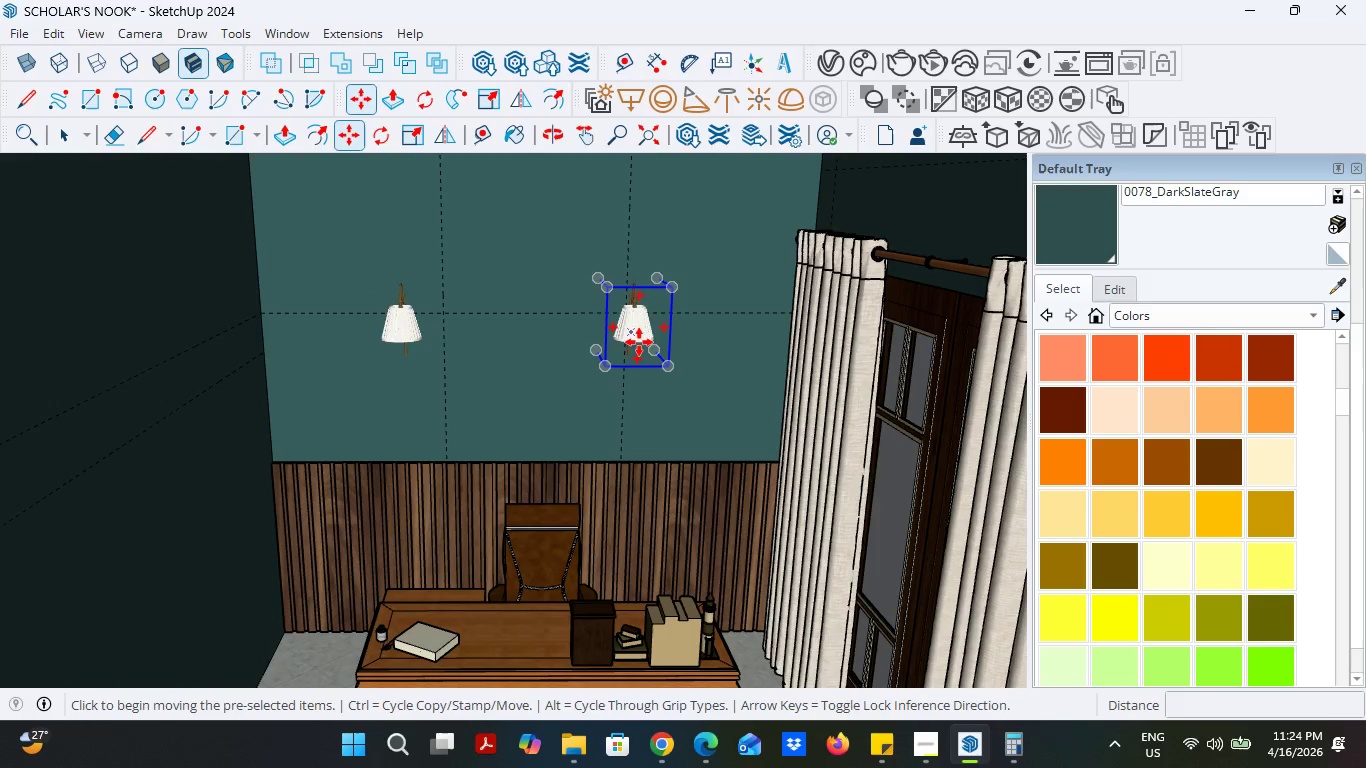 
left_click([639, 342])
 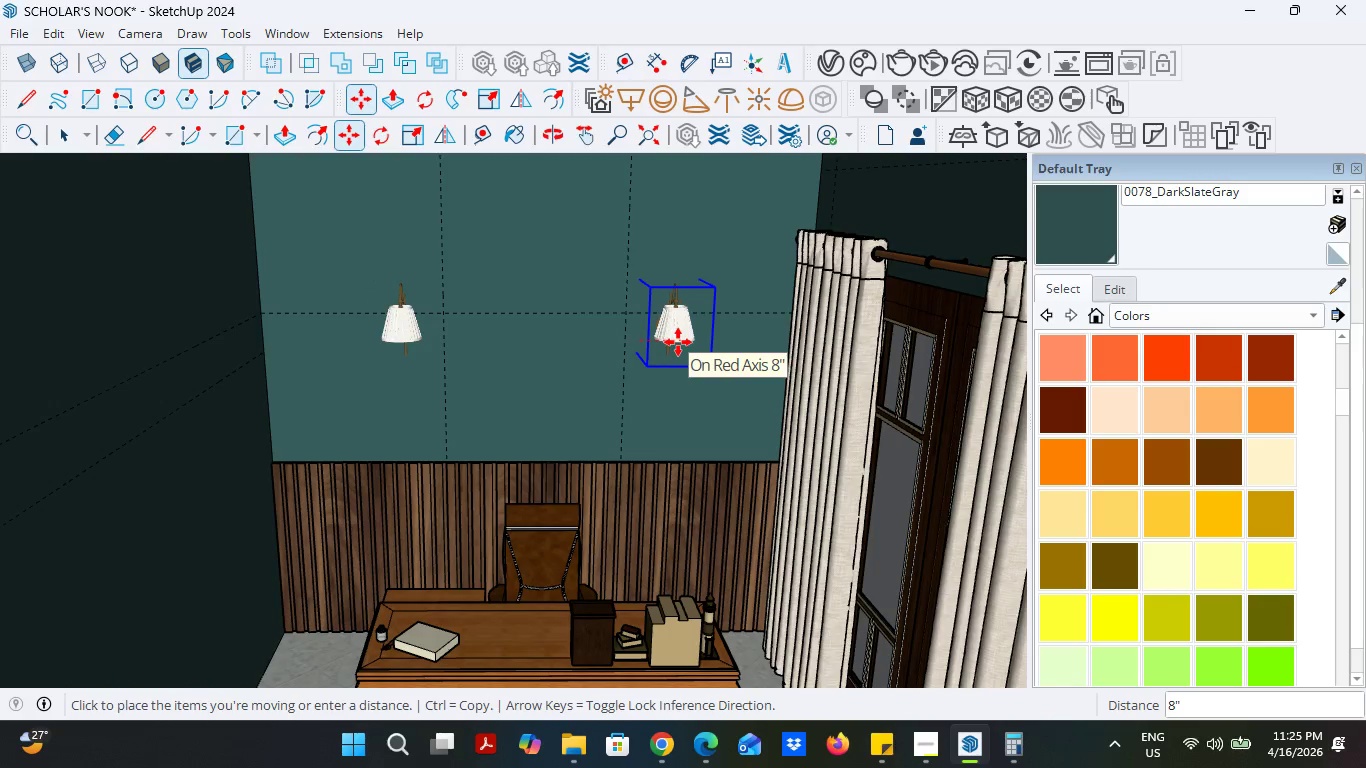 
key(8)
 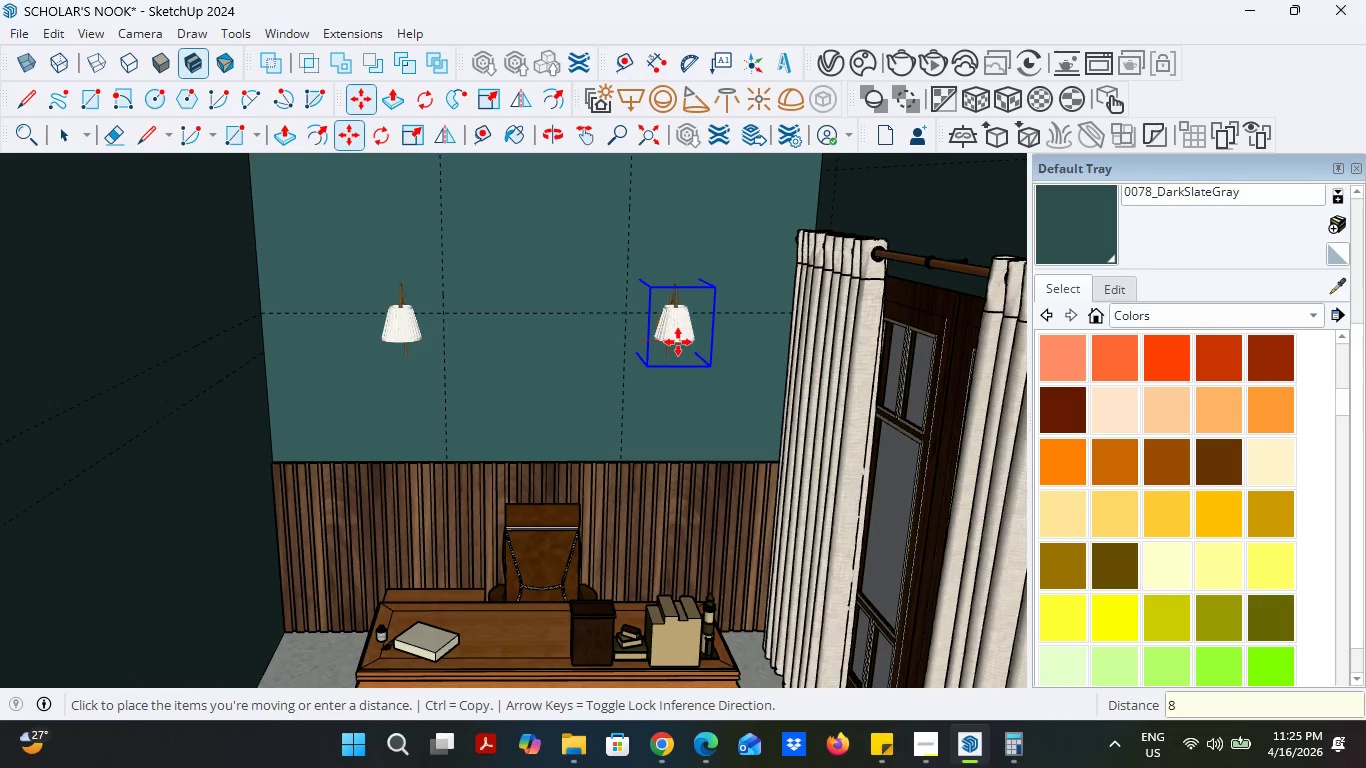 
key(Enter)
 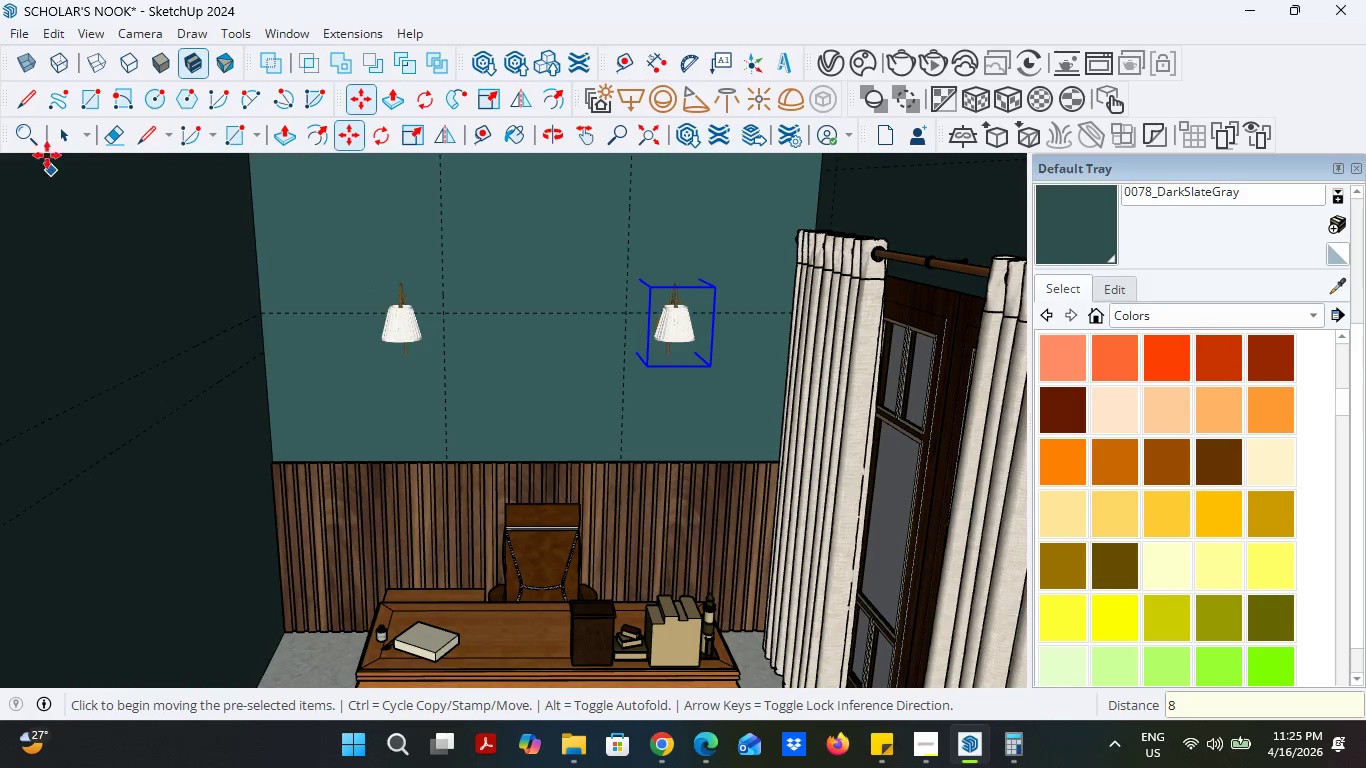 
left_click([79, 135])
 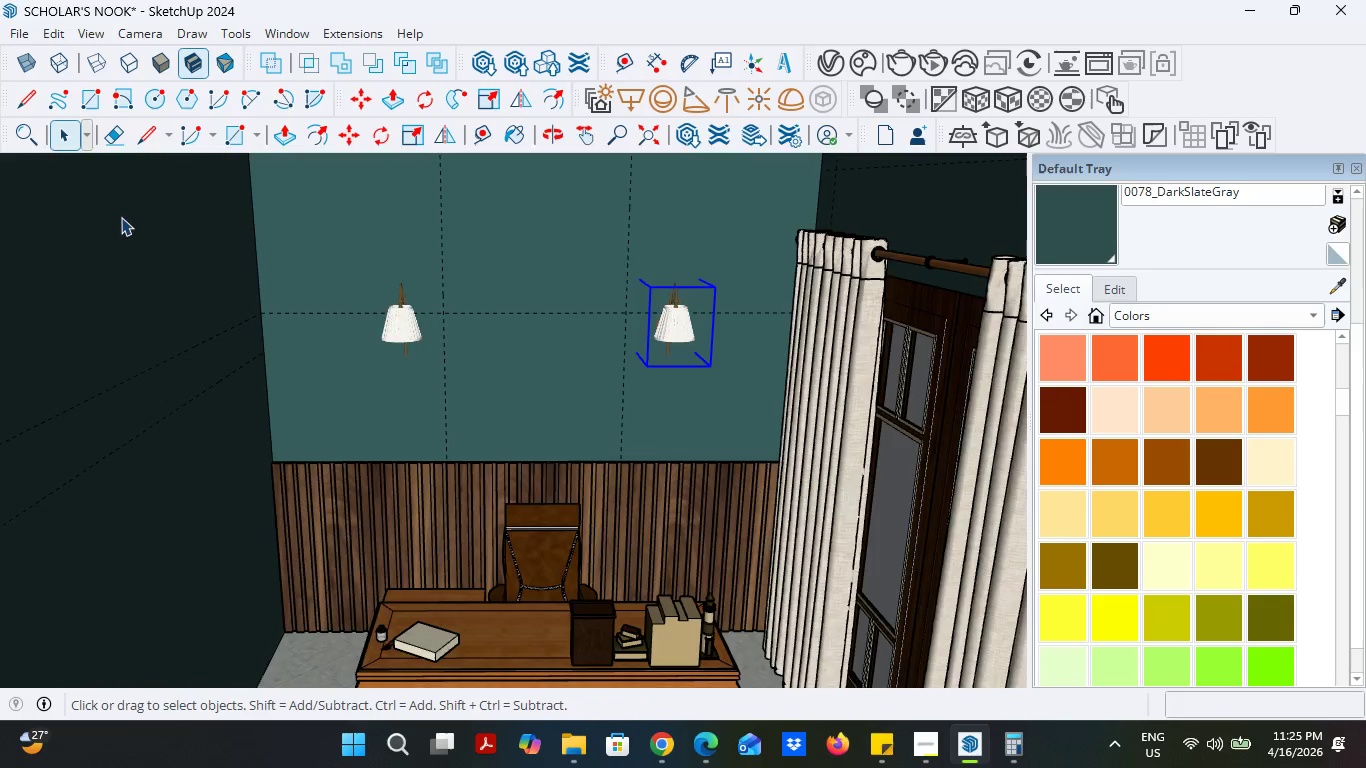 
scroll: coordinate [638, 358], scroll_direction: down, amount: 8.0
 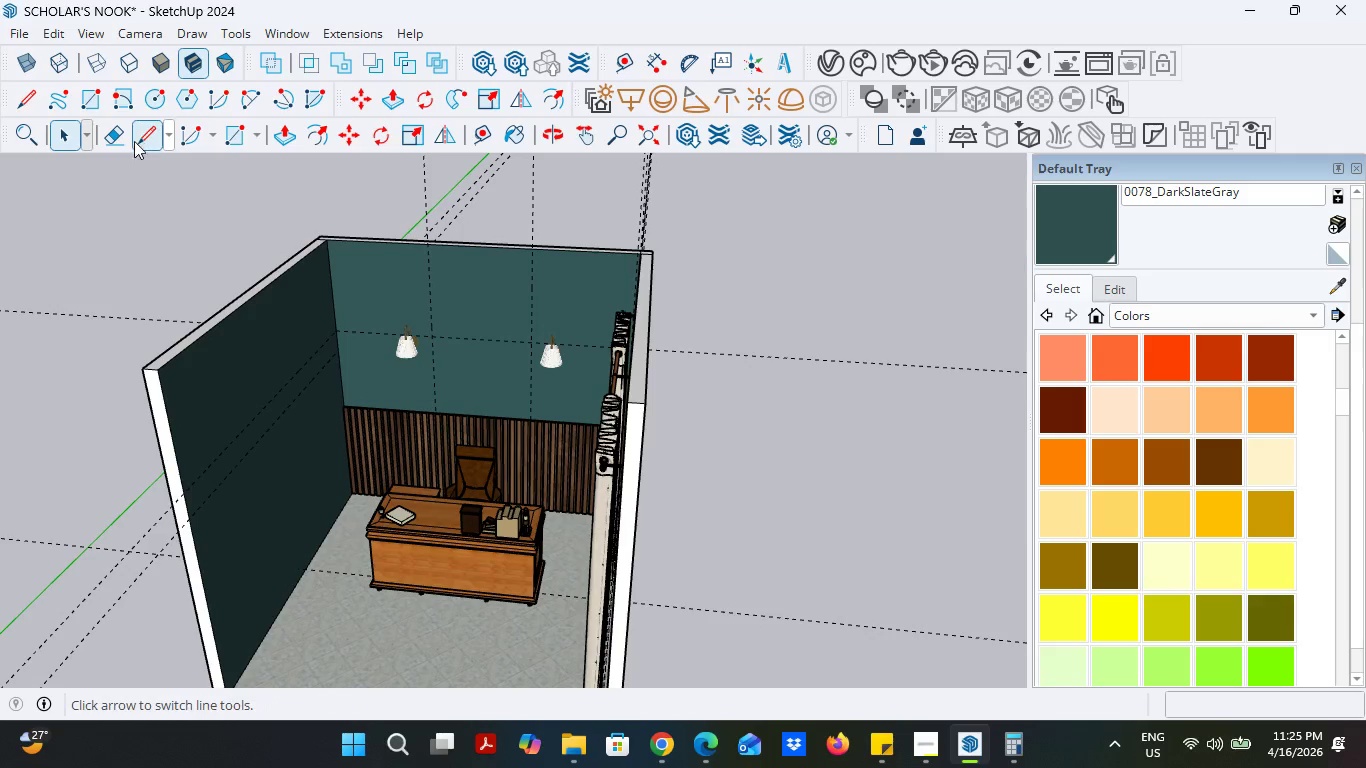 
left_click_drag(start_coordinate=[403, 299], to_coordinate=[564, 294])
 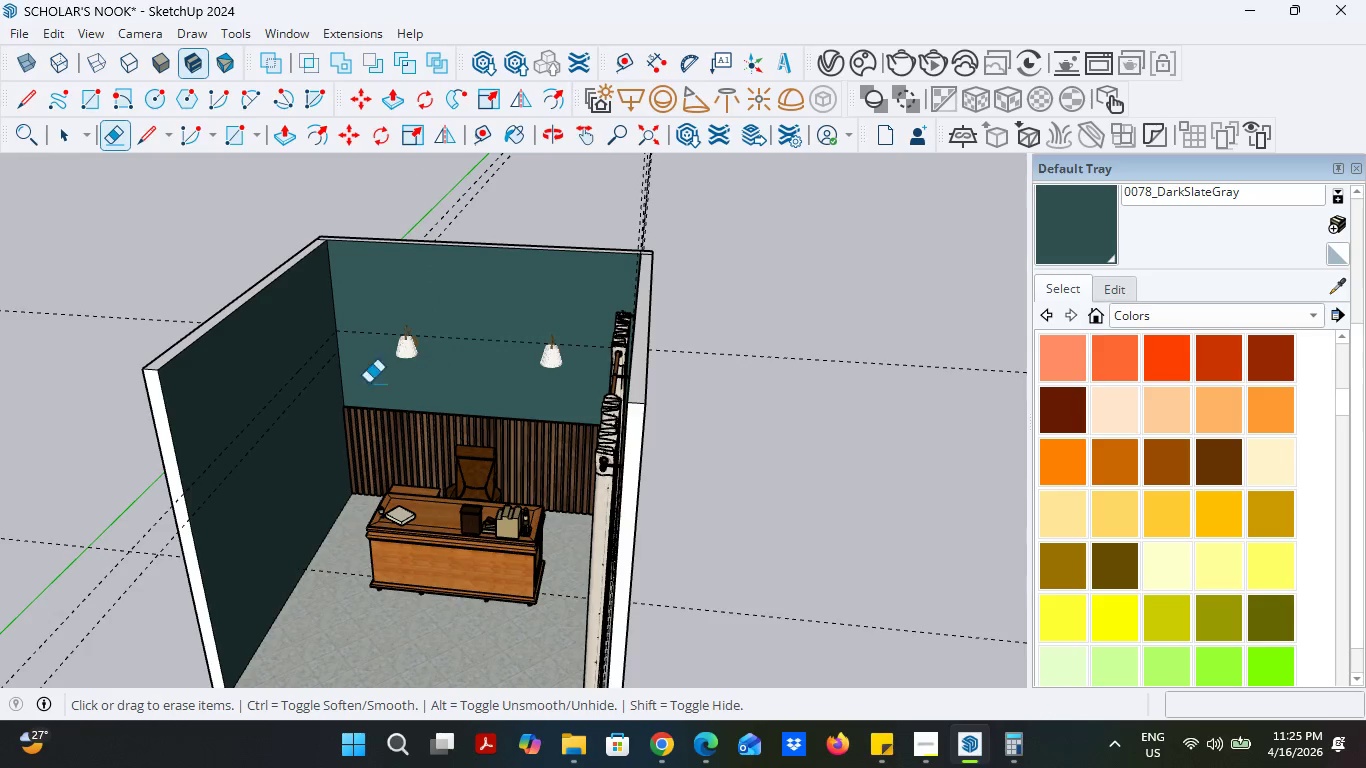 
left_click_drag(start_coordinate=[274, 374], to_coordinate=[288, 447])
 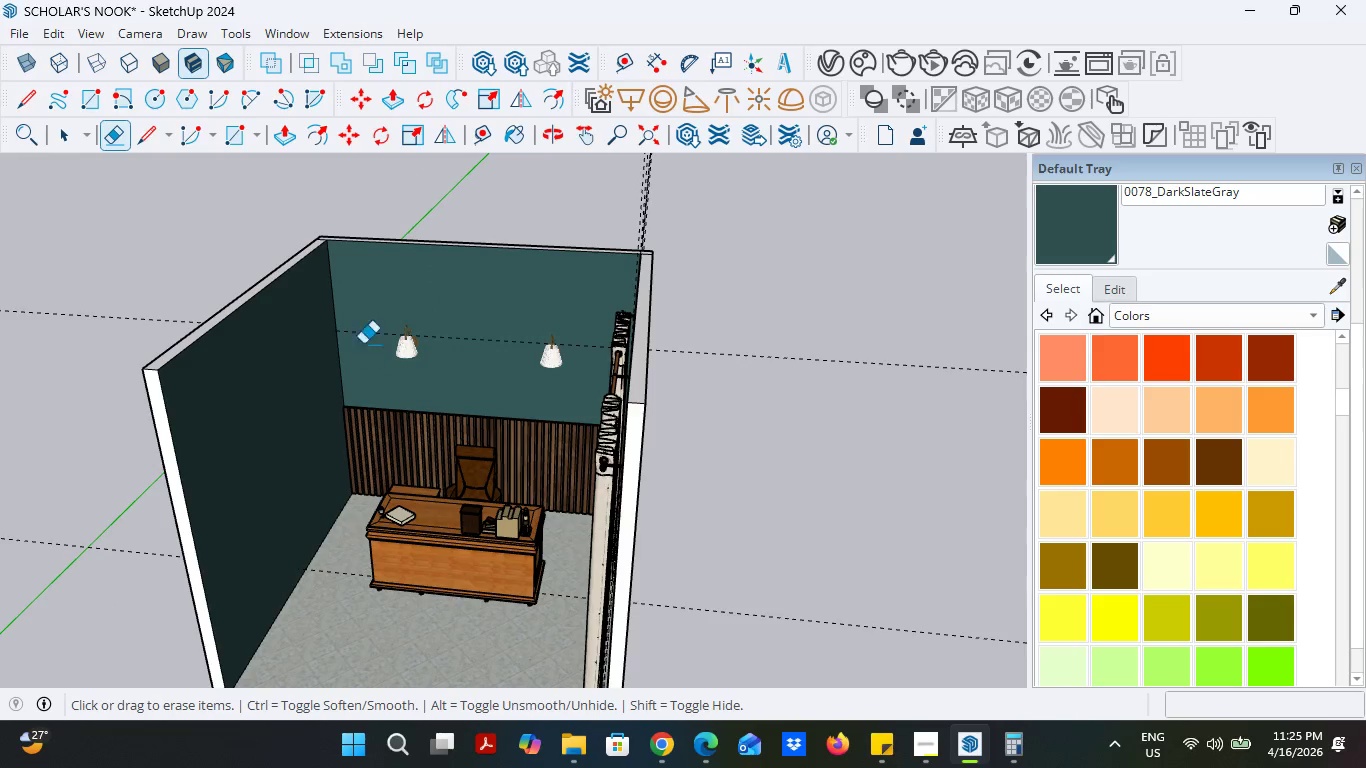 
left_click_drag(start_coordinate=[363, 326], to_coordinate=[366, 367])
 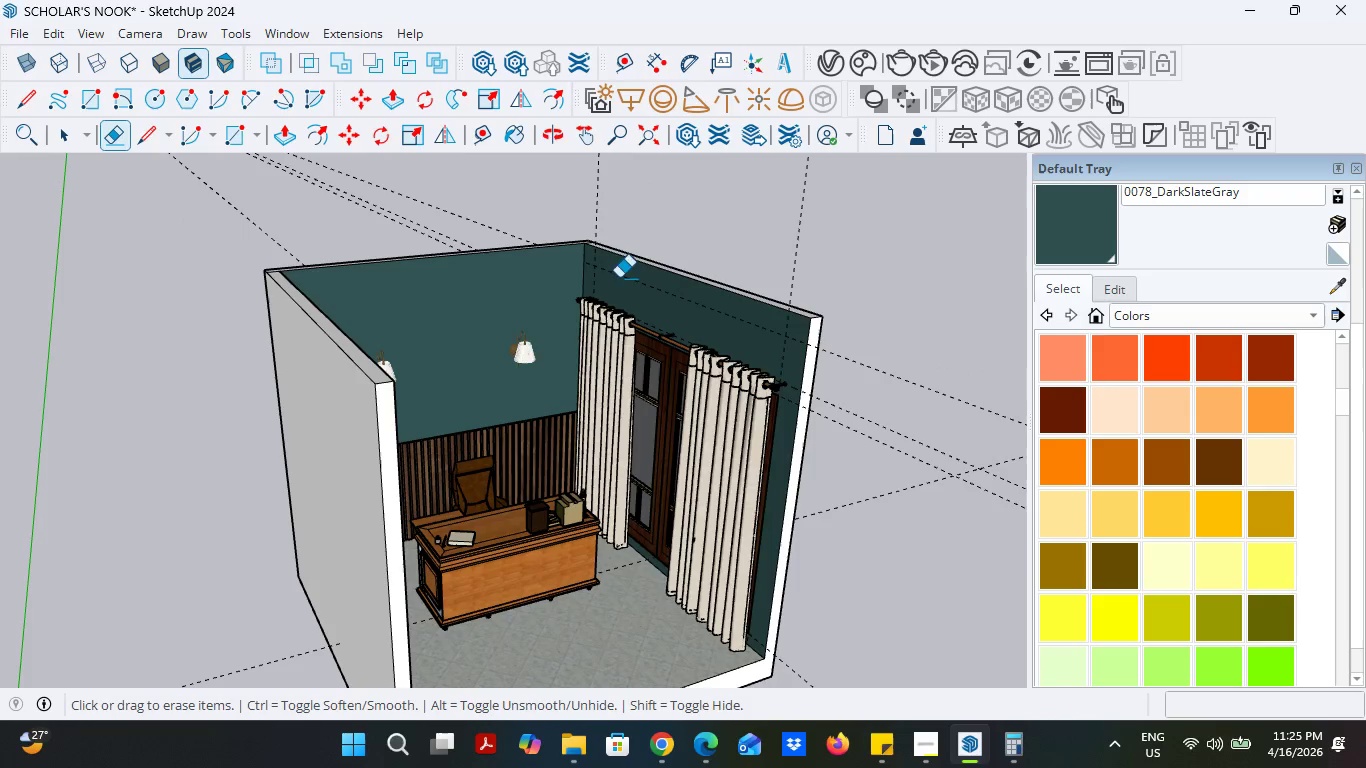 
left_click_drag(start_coordinate=[608, 270], to_coordinate=[590, 277])
 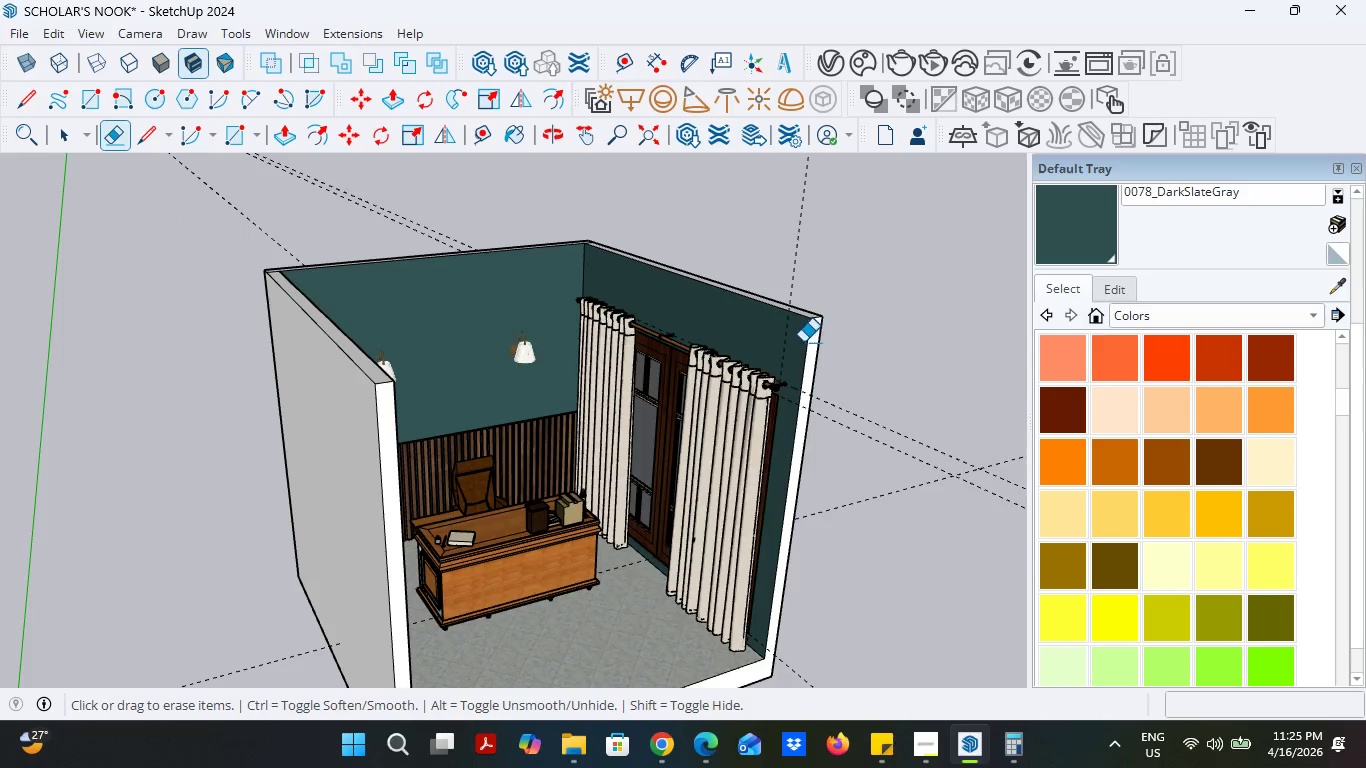 
left_click_drag(start_coordinate=[792, 342], to_coordinate=[778, 349])
 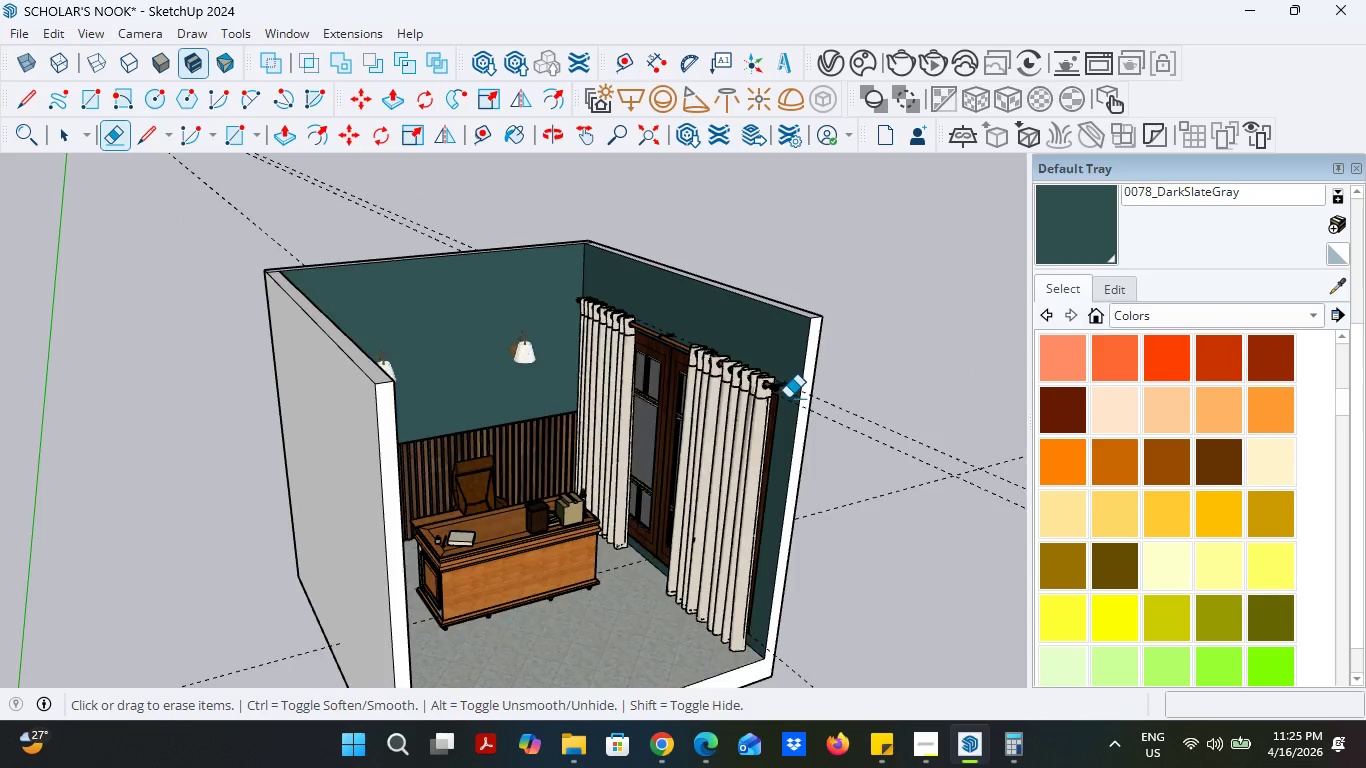 
scroll: coordinate [788, 406], scroll_direction: up, amount: 6.0
 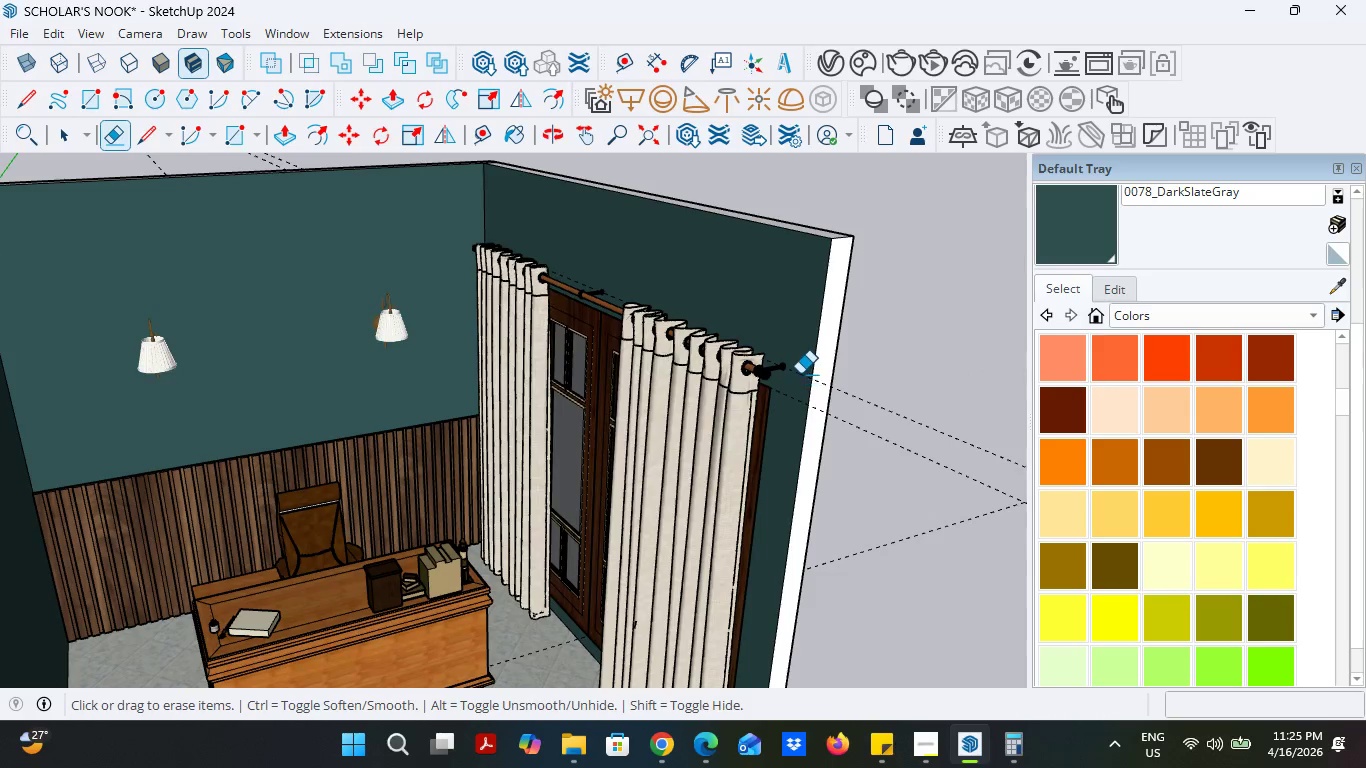 
left_click_drag(start_coordinate=[800, 374], to_coordinate=[798, 411])
 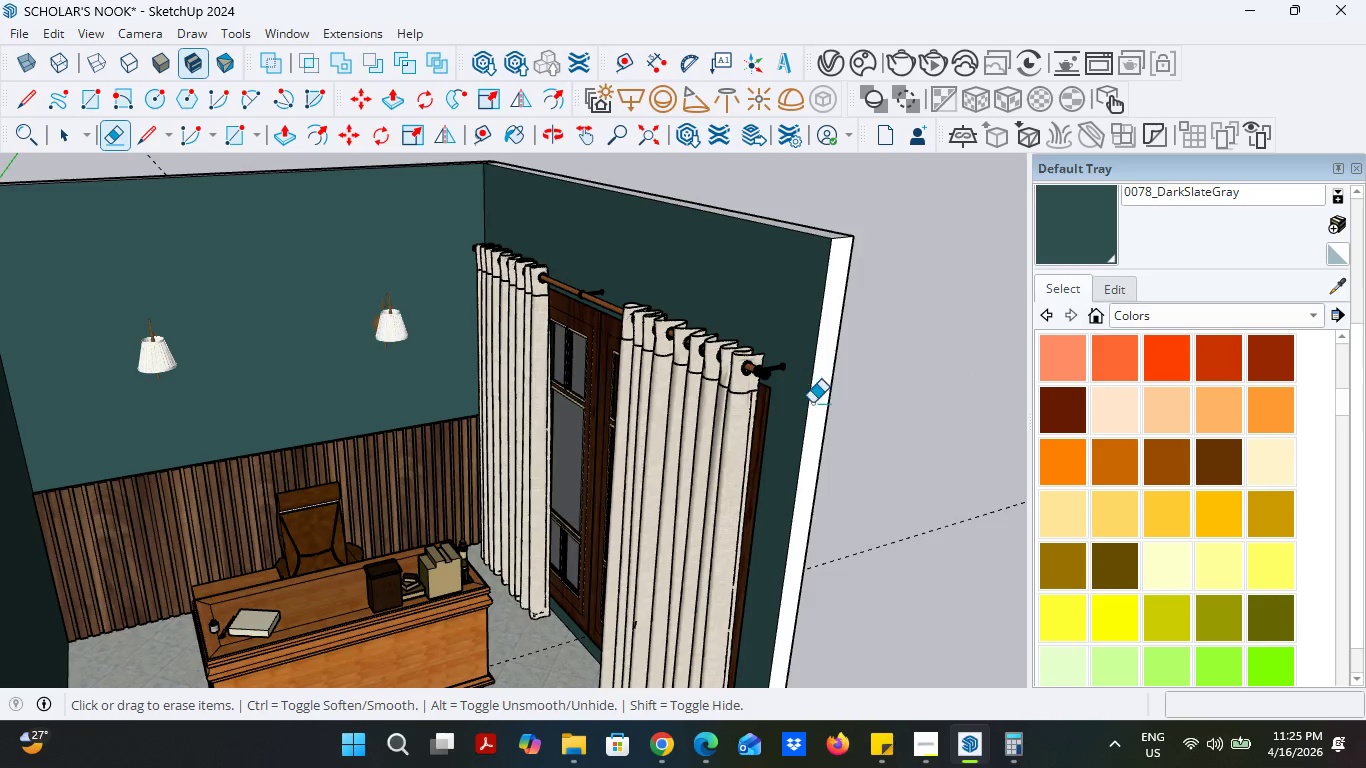 
scroll: coordinate [640, 388], scroll_direction: down, amount: 9.0
 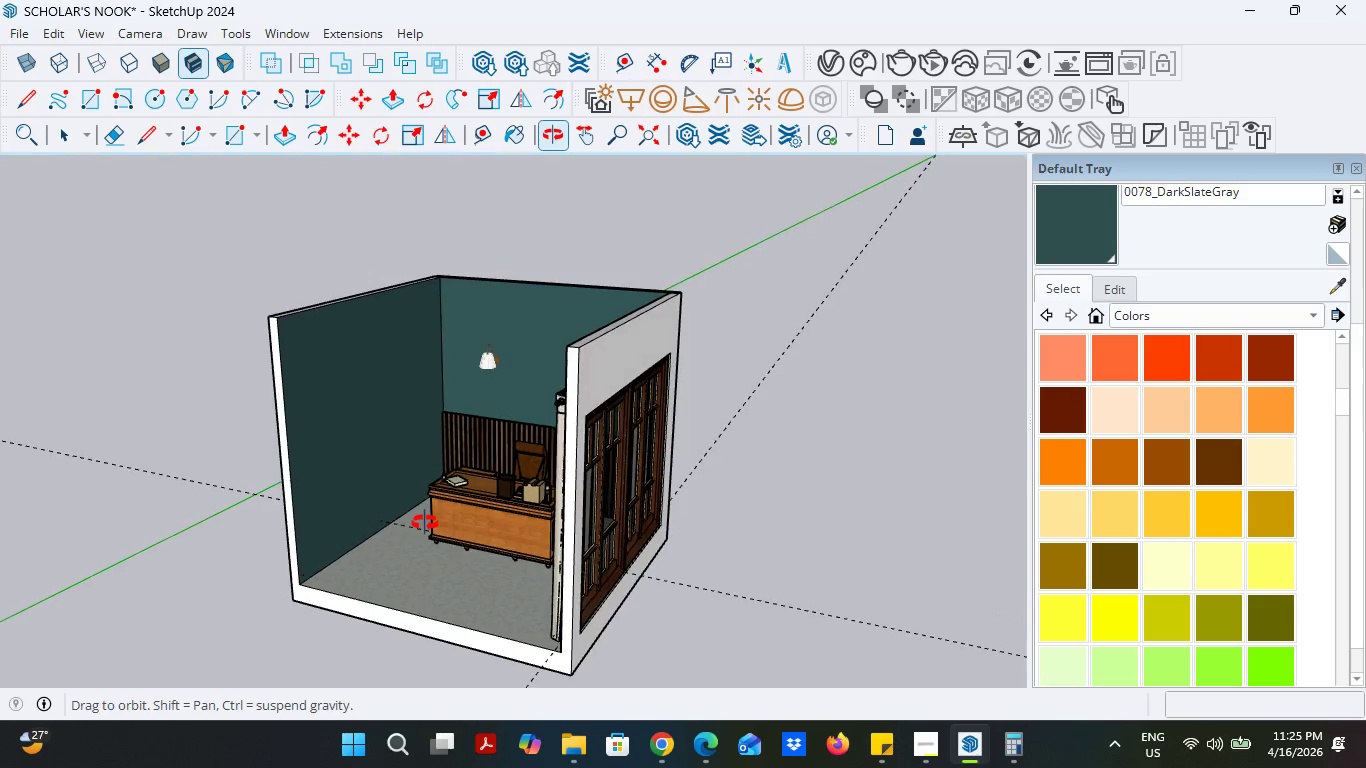 
scroll: coordinate [402, 532], scroll_direction: up, amount: 6.0
 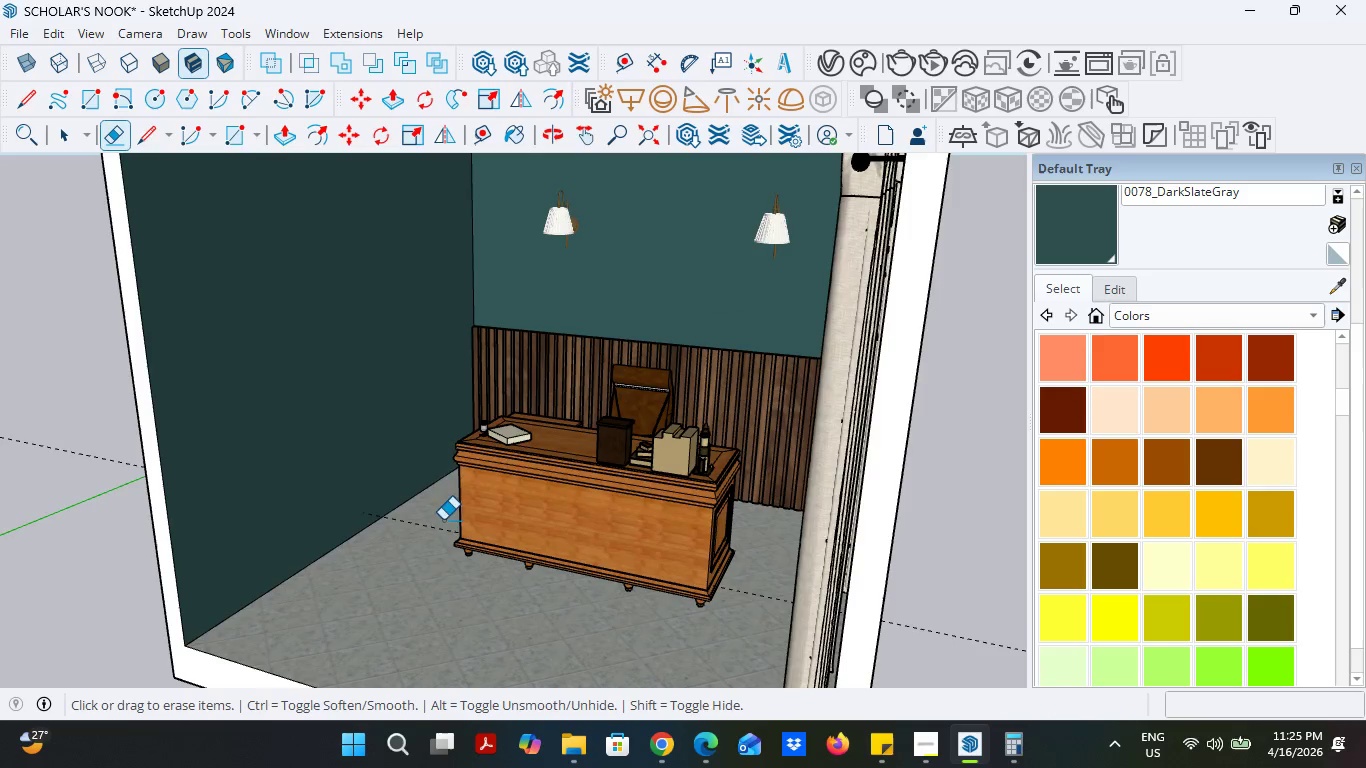 
scroll: coordinate [440, 447], scroll_direction: down, amount: 5.0
 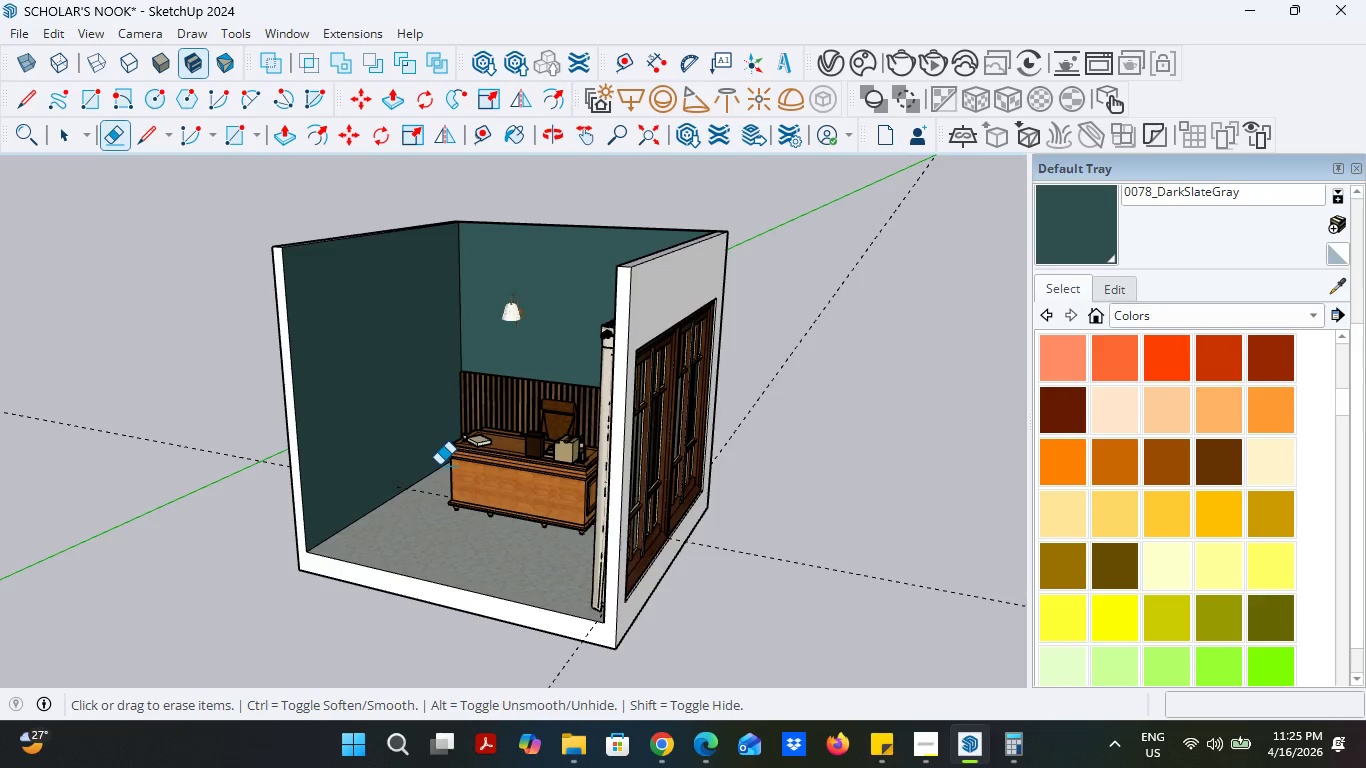 
left_click_drag(start_coordinate=[816, 541], to_coordinate=[770, 611])
 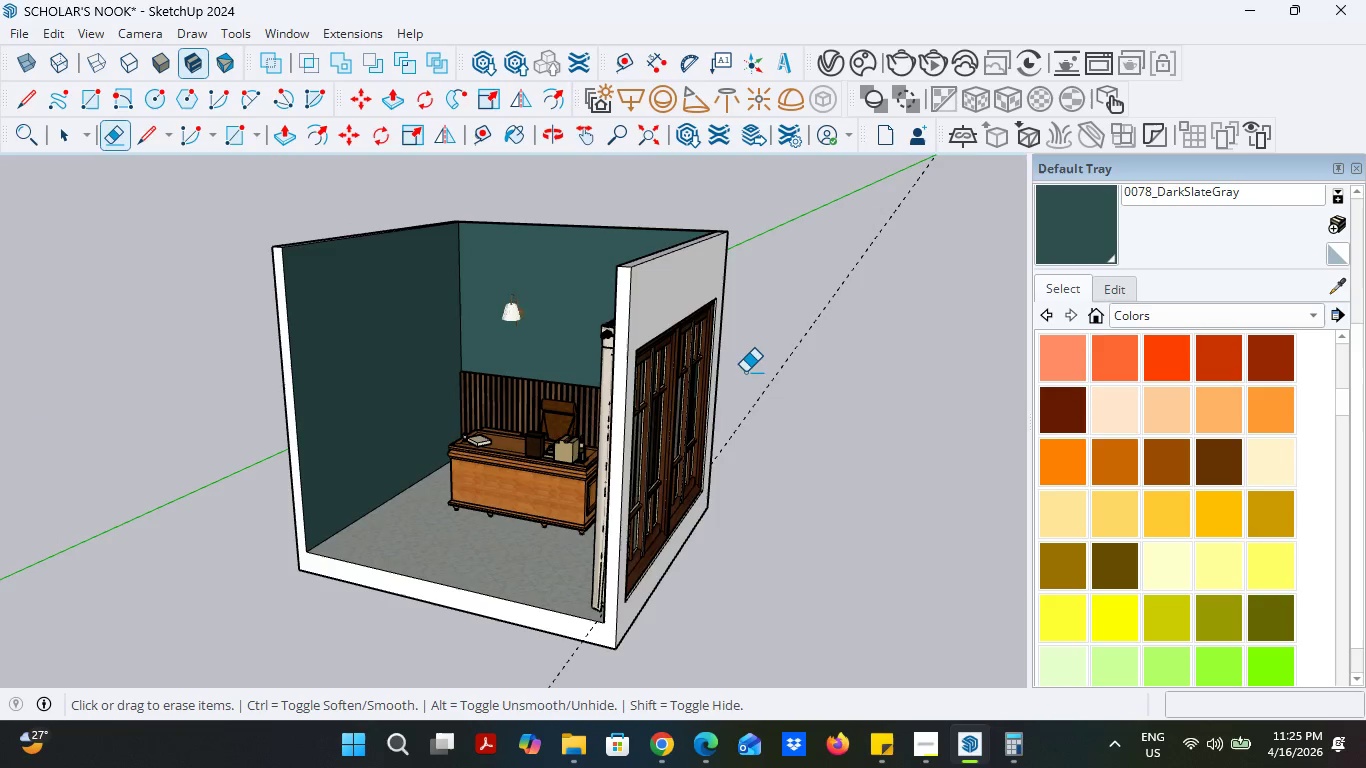 
left_click_drag(start_coordinate=[744, 370], to_coordinate=[773, 423])
 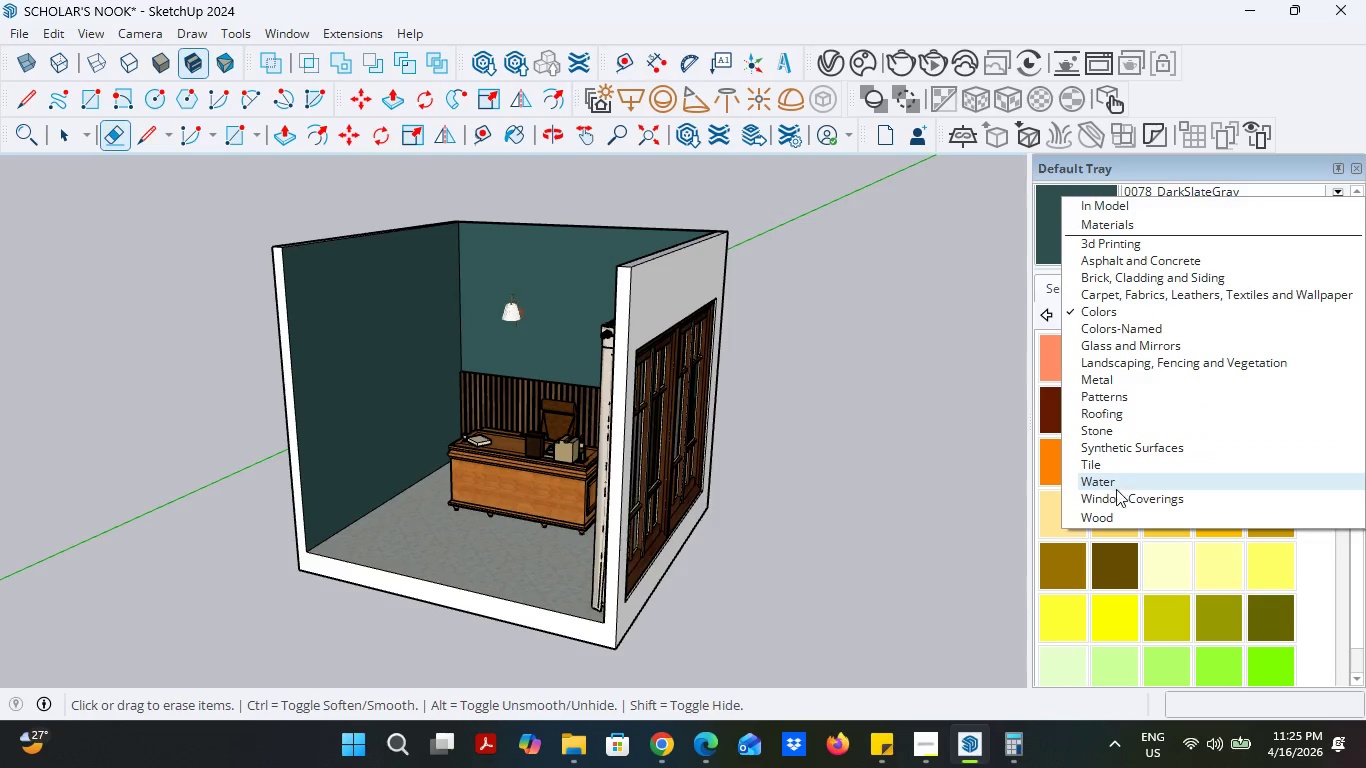 
wait(6.2)
 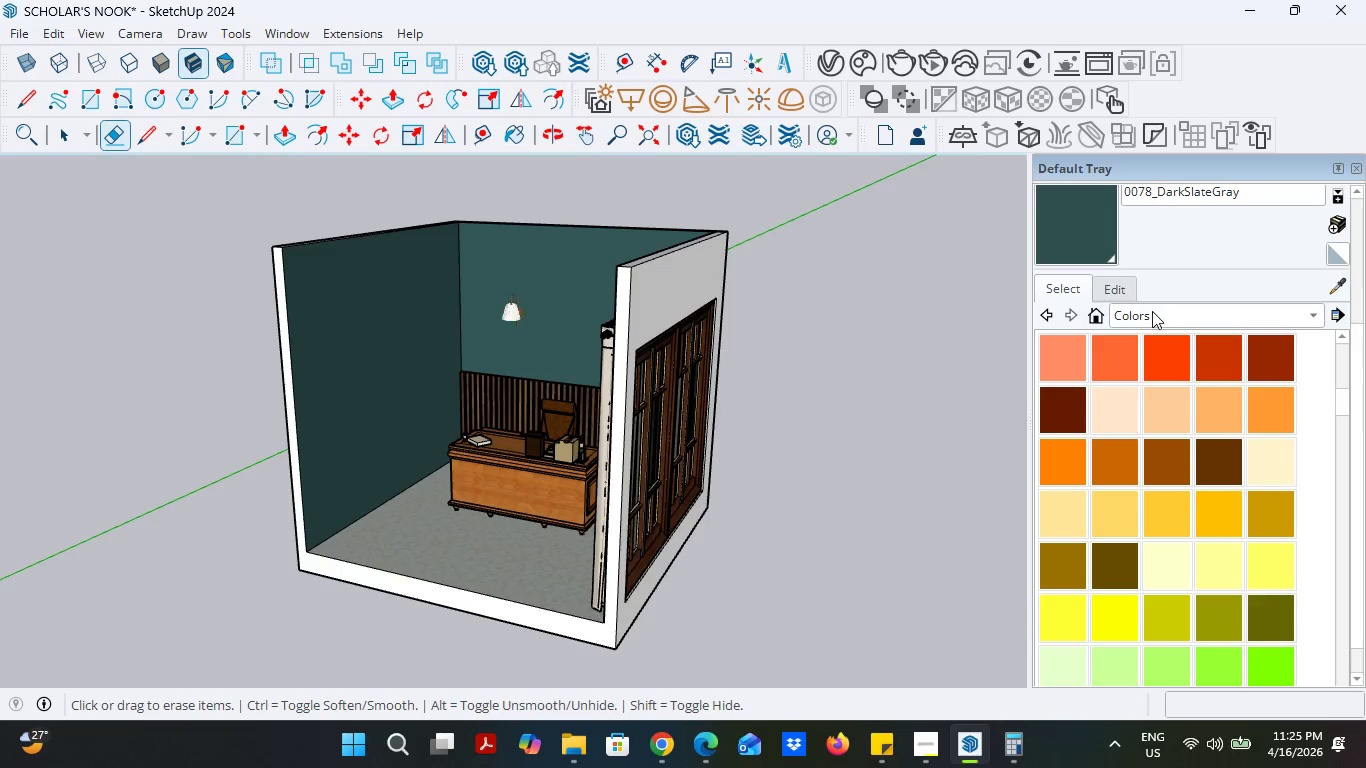 
left_click([1147, 315])
 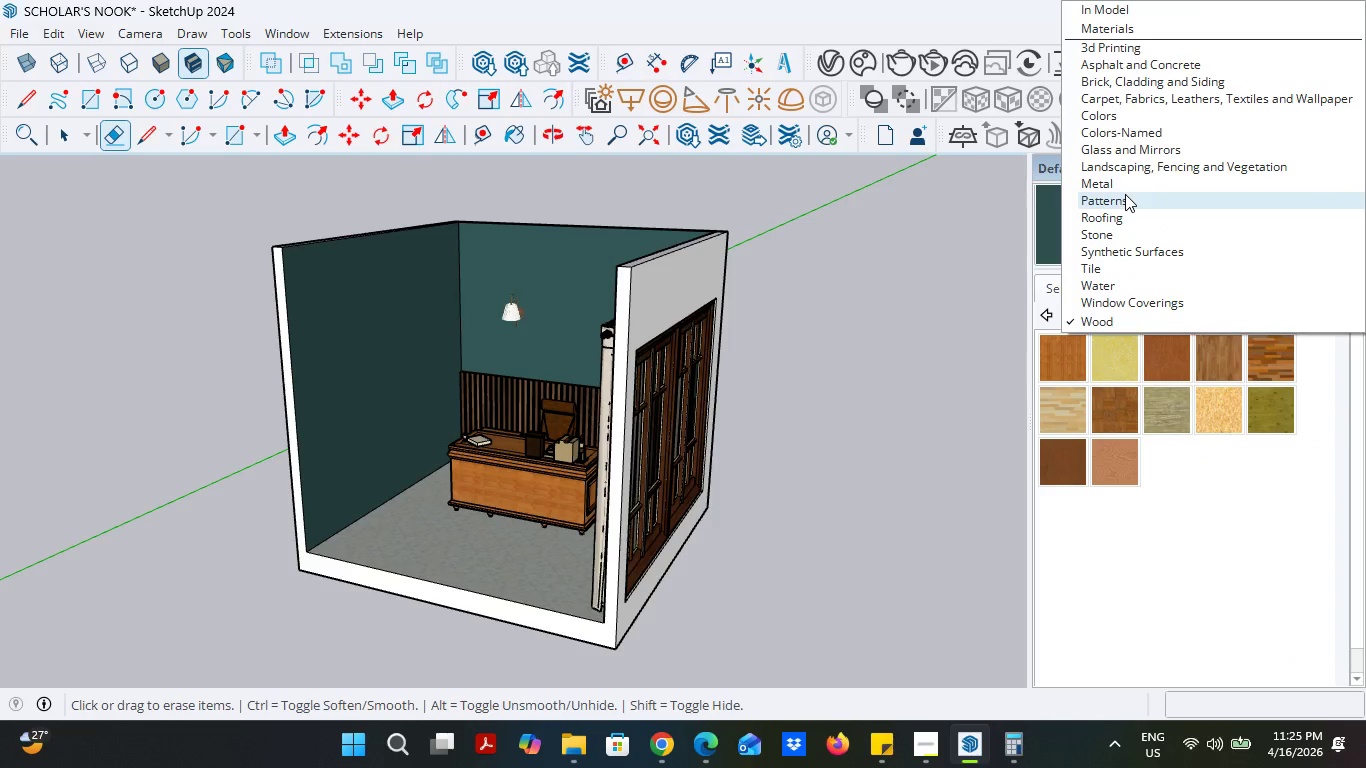 
left_click([1097, 231])
 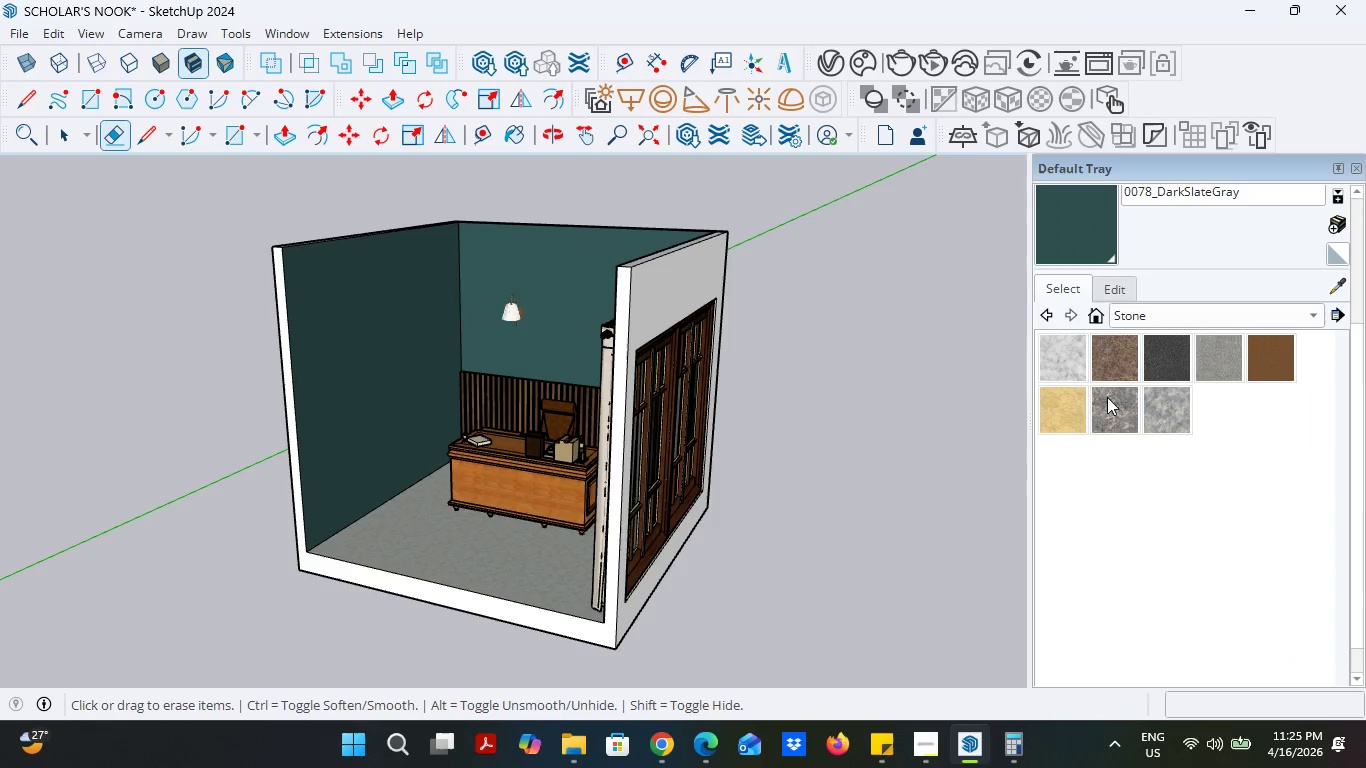 
left_click([1133, 306])
 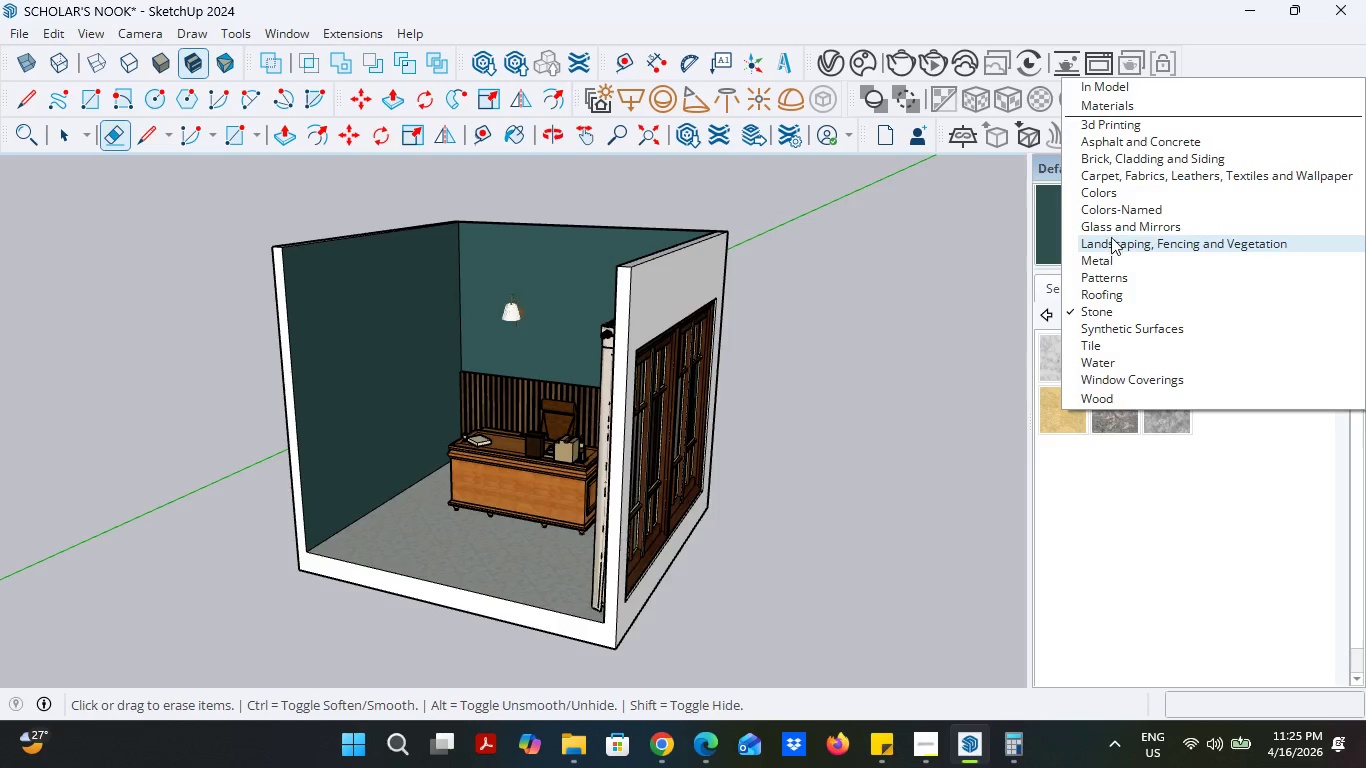 
left_click([1132, 163])
 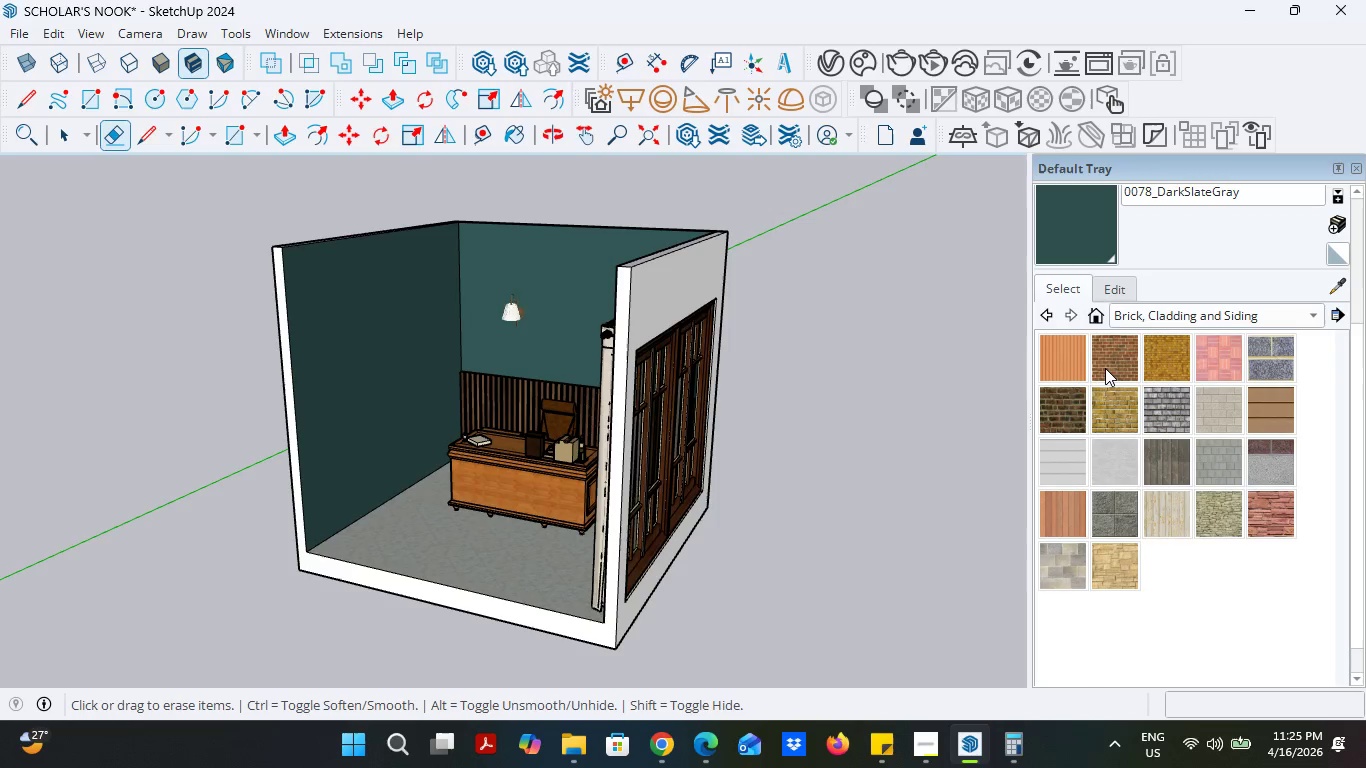 
left_click([1276, 412])
 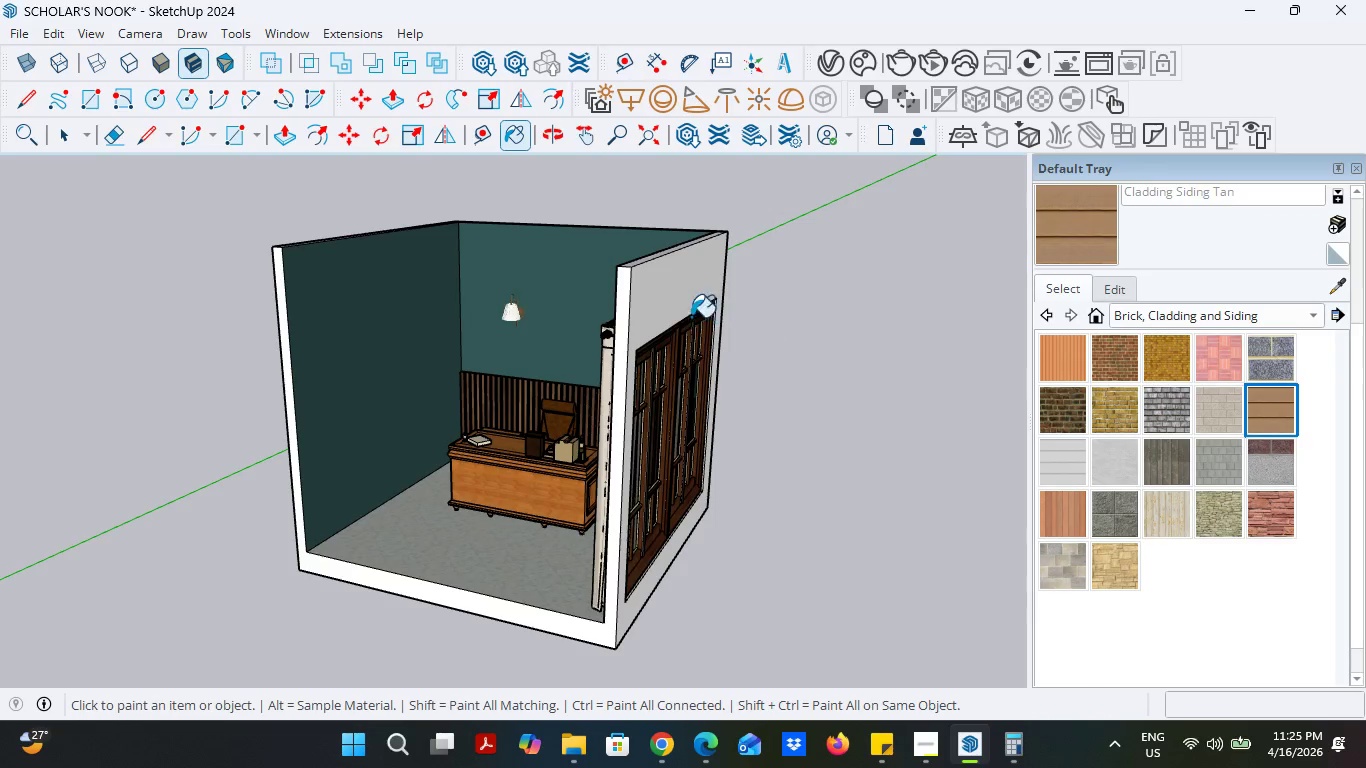 
left_click([688, 307])
 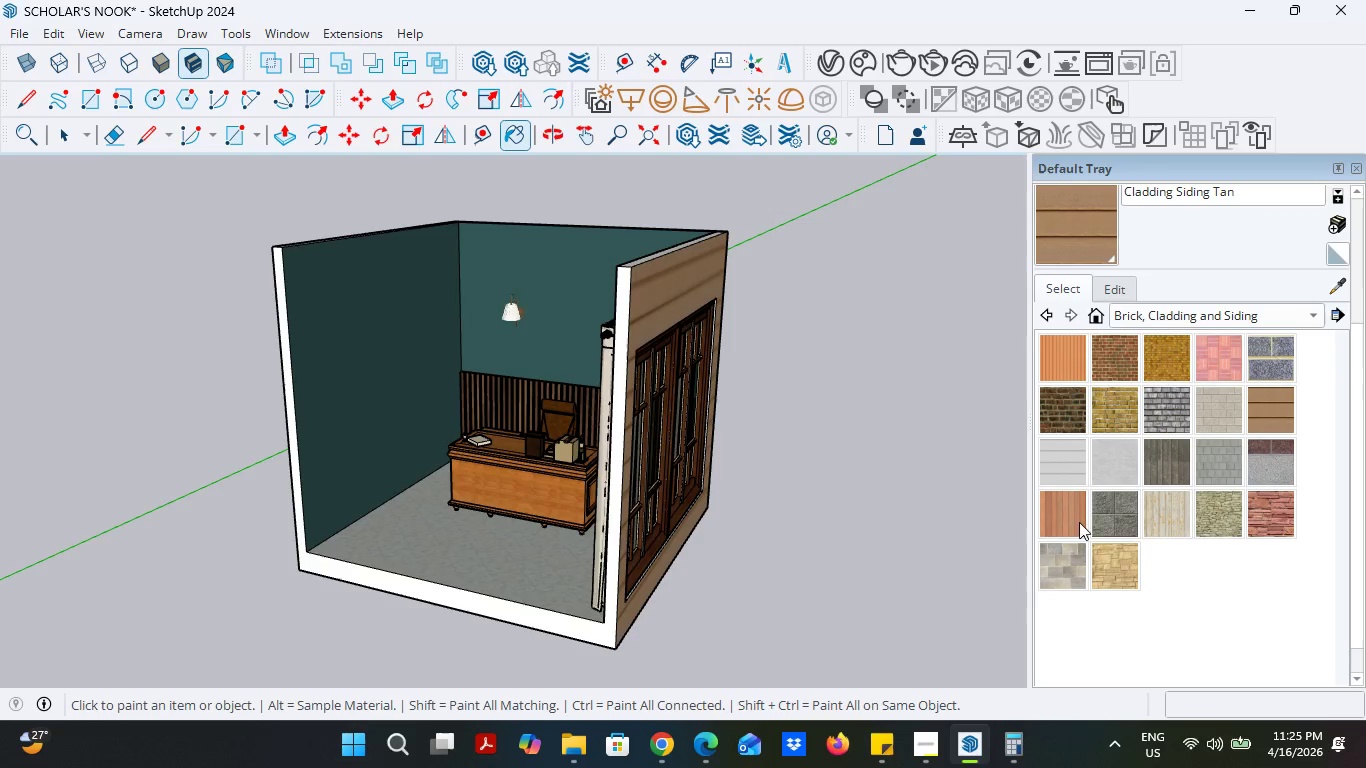 
left_click([1109, 514])
 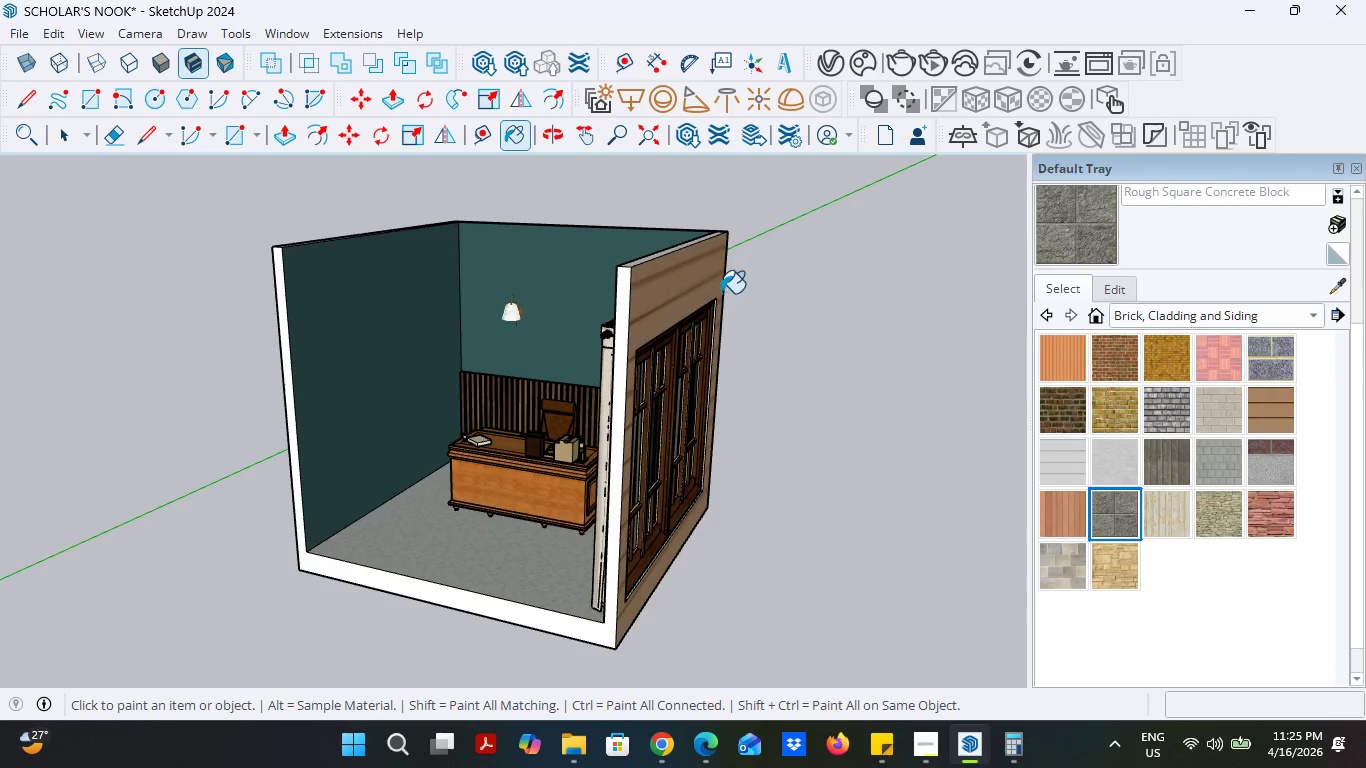 
left_click([679, 284])
 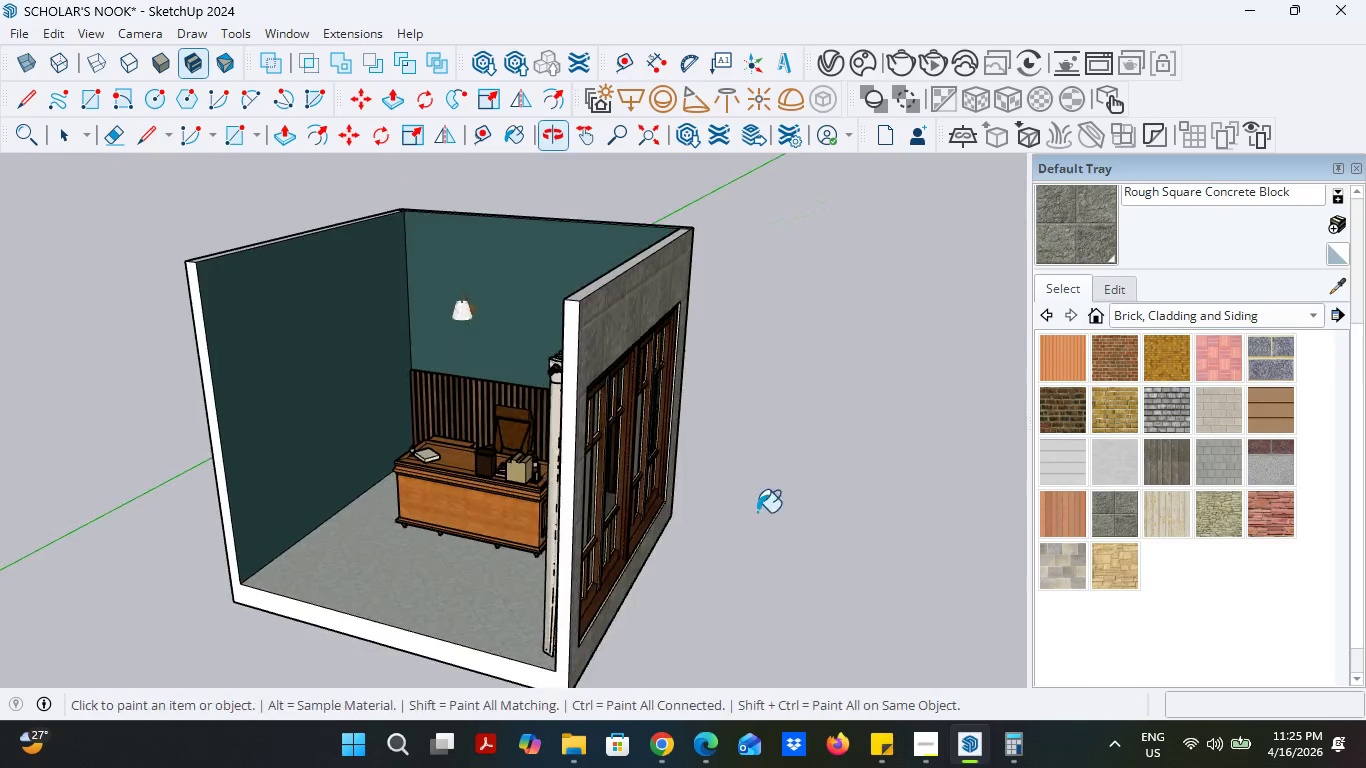 
left_click([382, 476])
 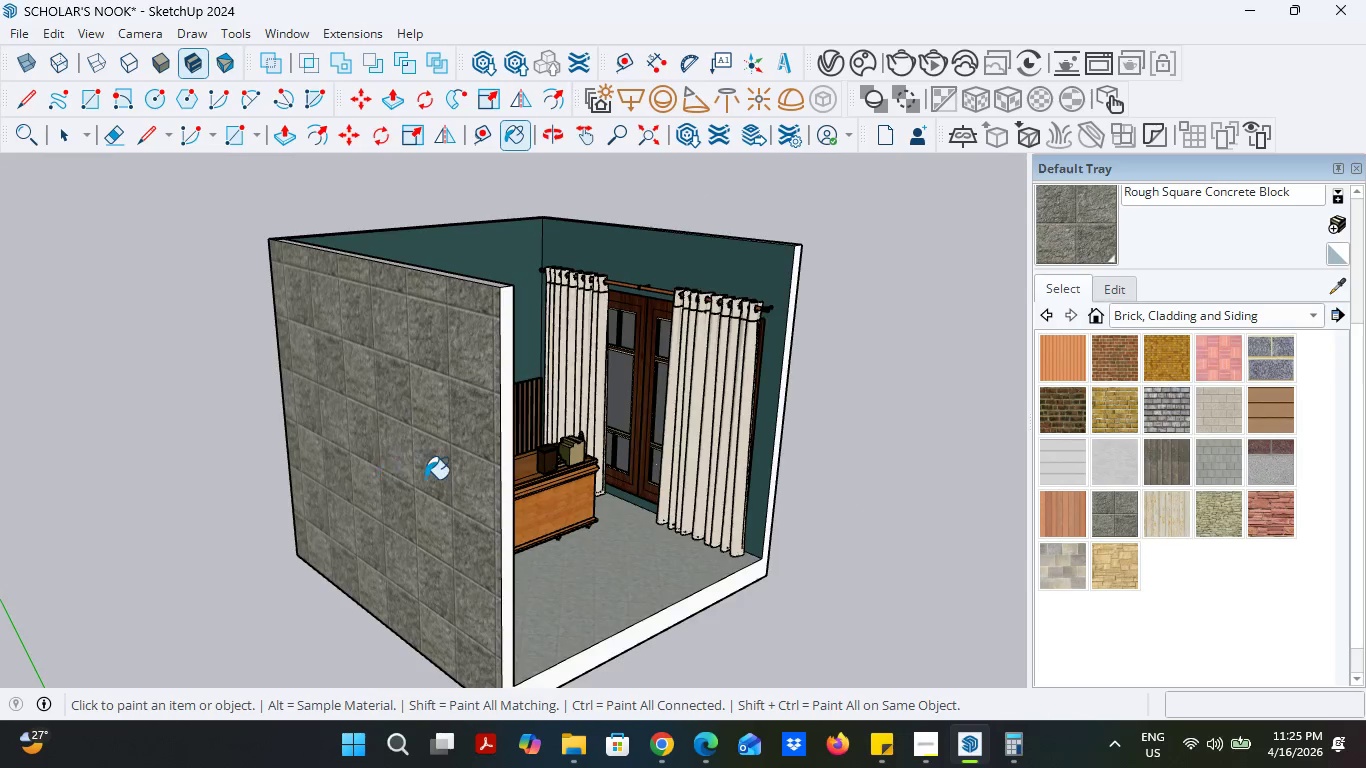 
scroll: coordinate [425, 479], scroll_direction: down, amount: 4.0
 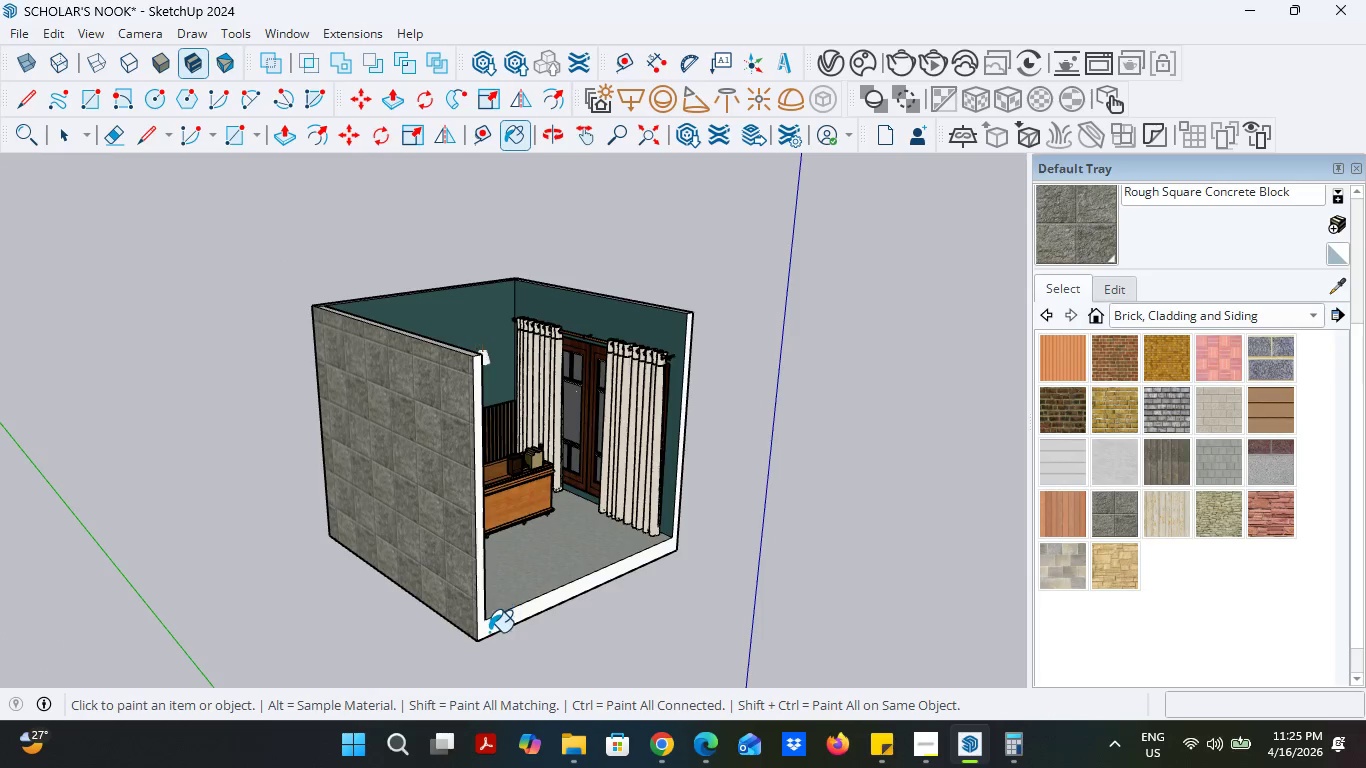 
left_click([489, 632])
 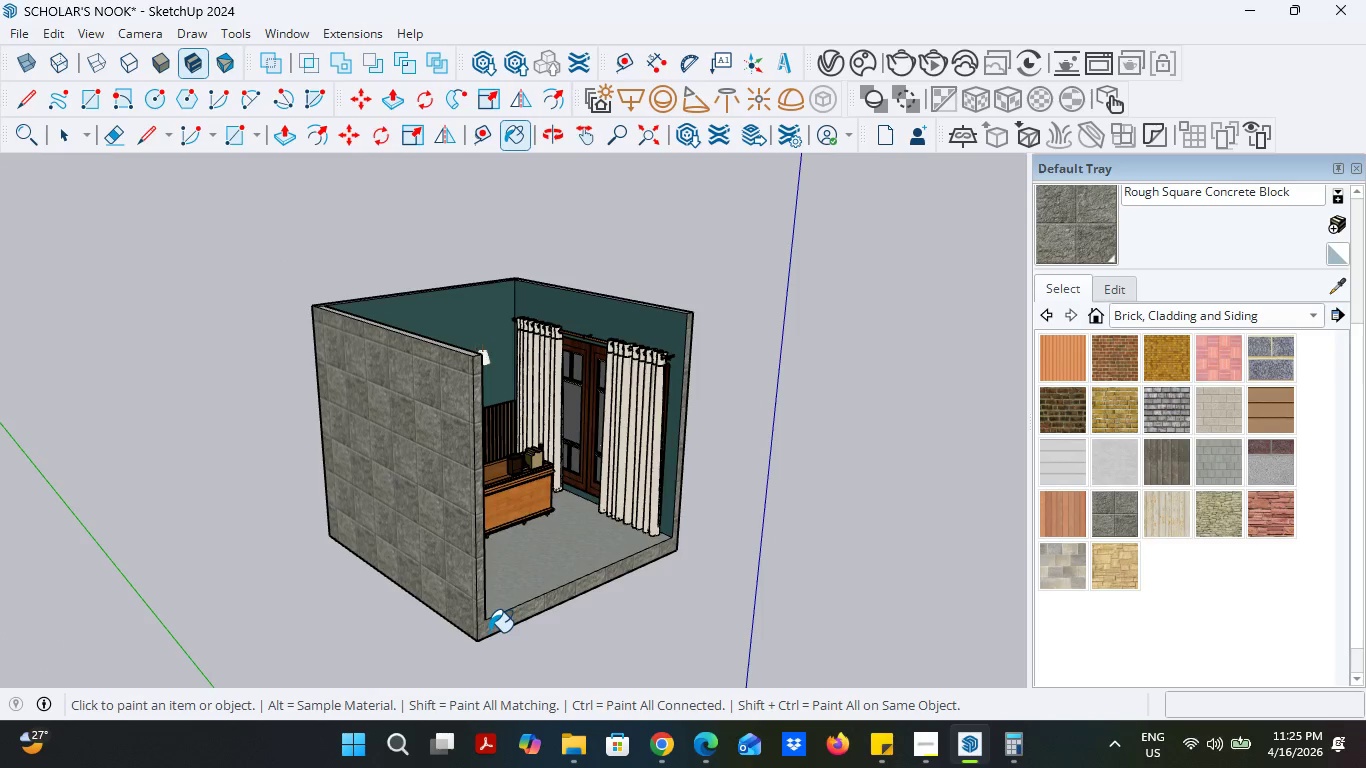 
scroll: coordinate [434, 589], scroll_direction: up, amount: 9.0
 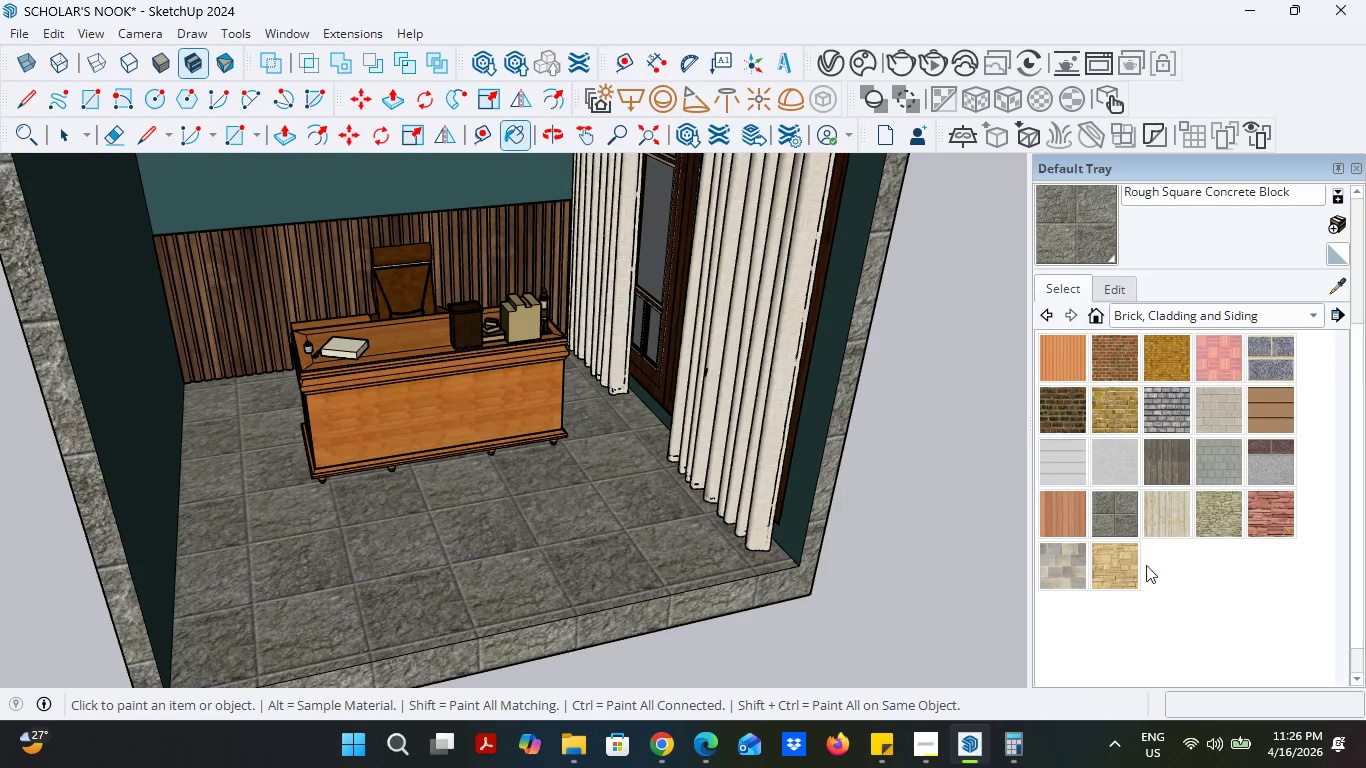 
wait(7.81)
 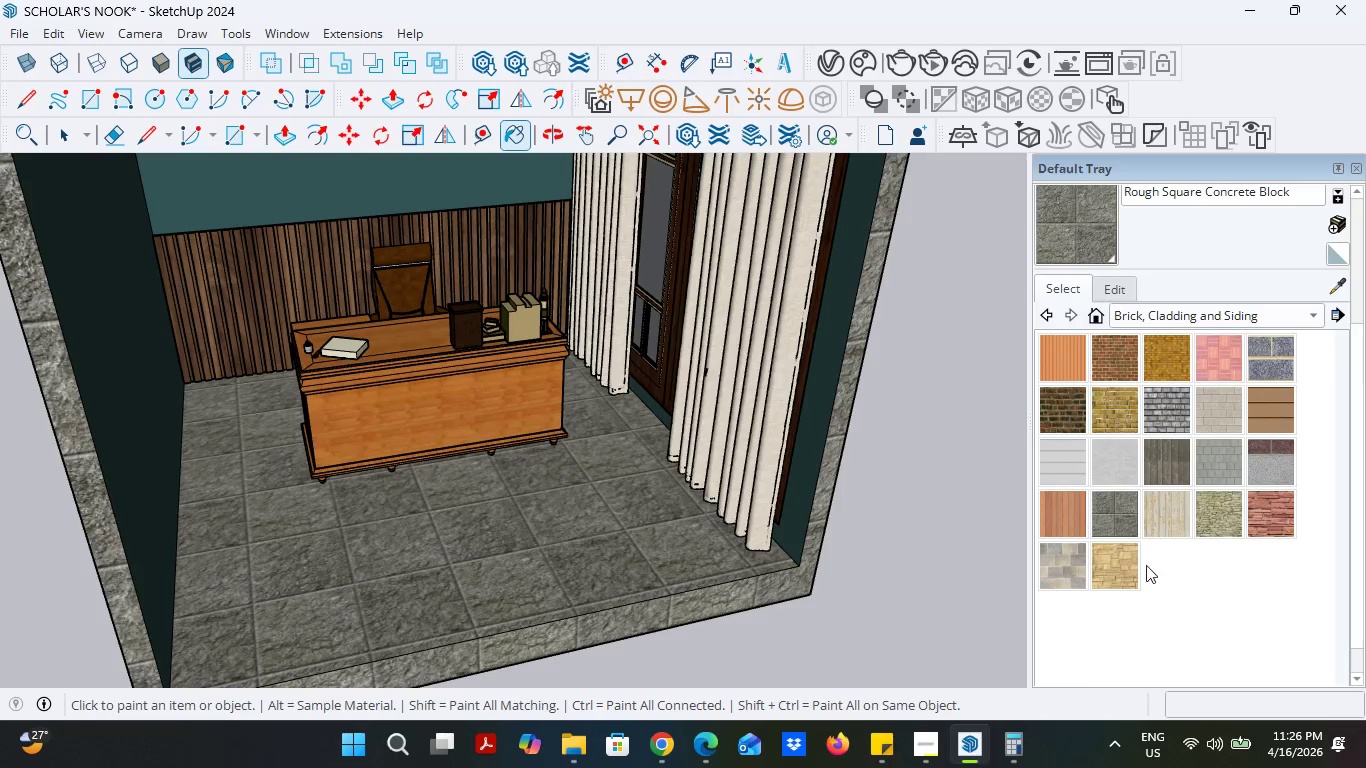 
left_click([823, 489])
 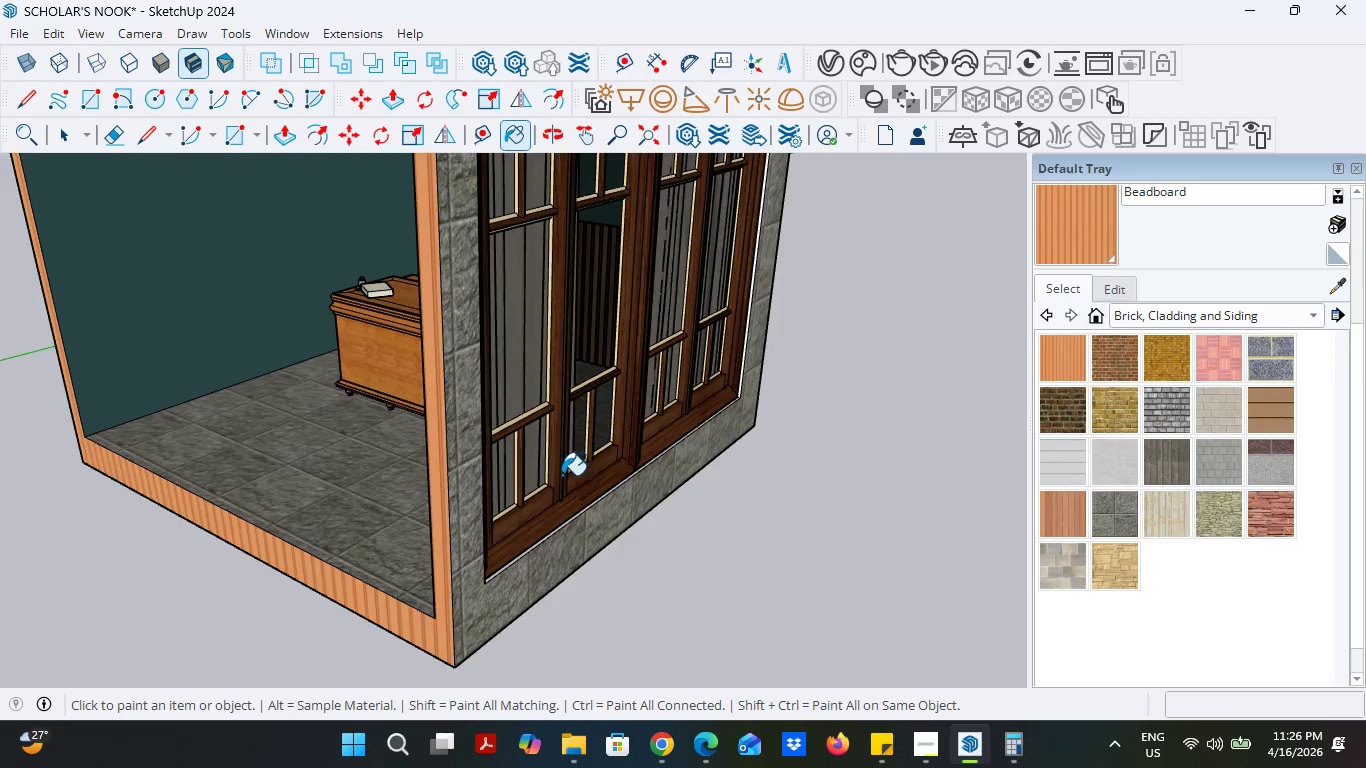 
left_click([495, 595])
 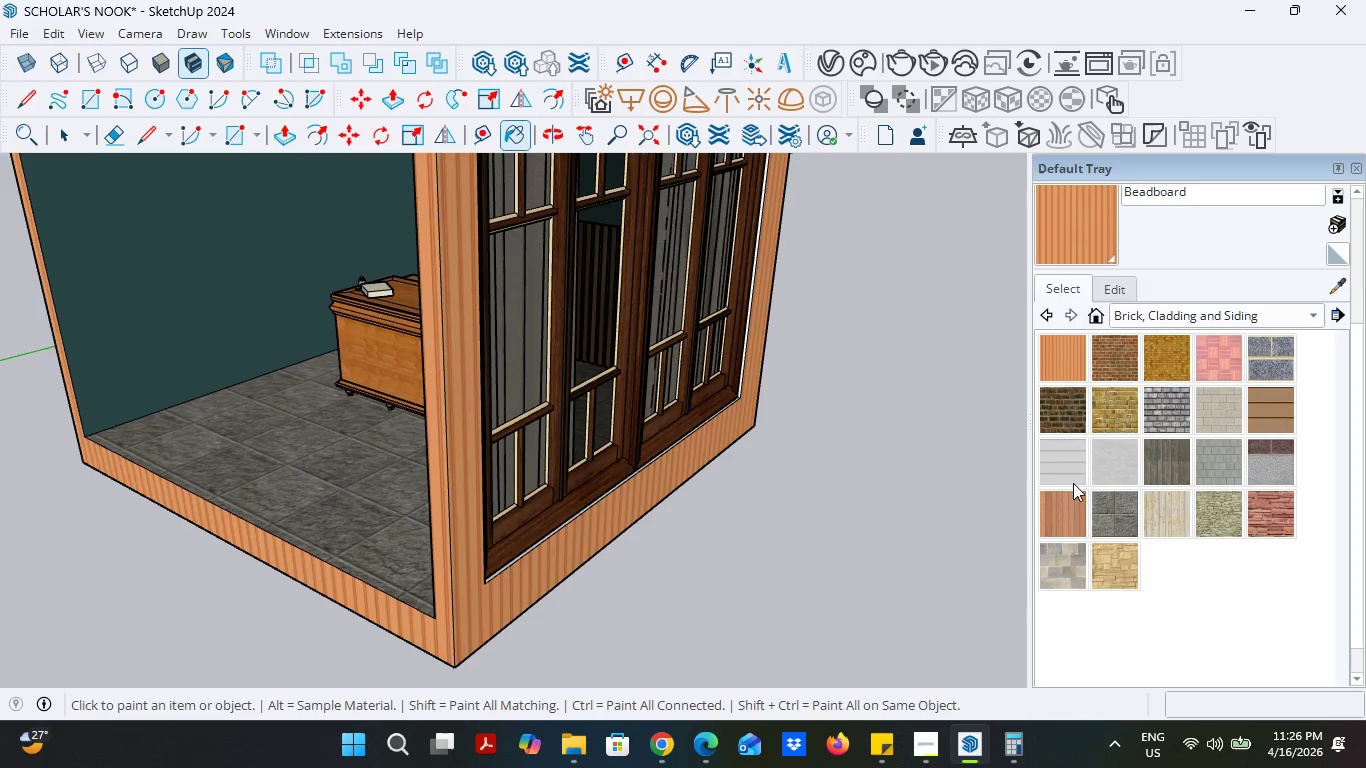 
left_click([1069, 402])
 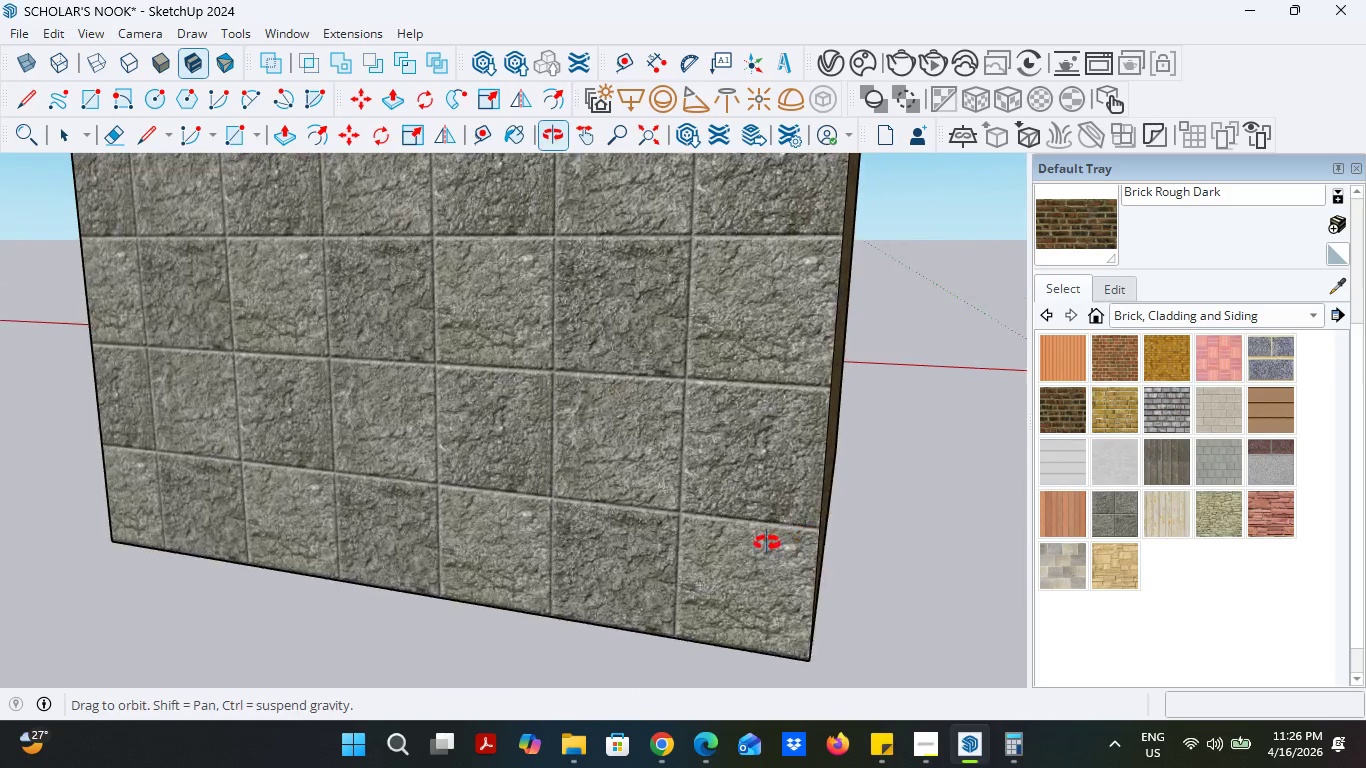 
wait(6.41)
 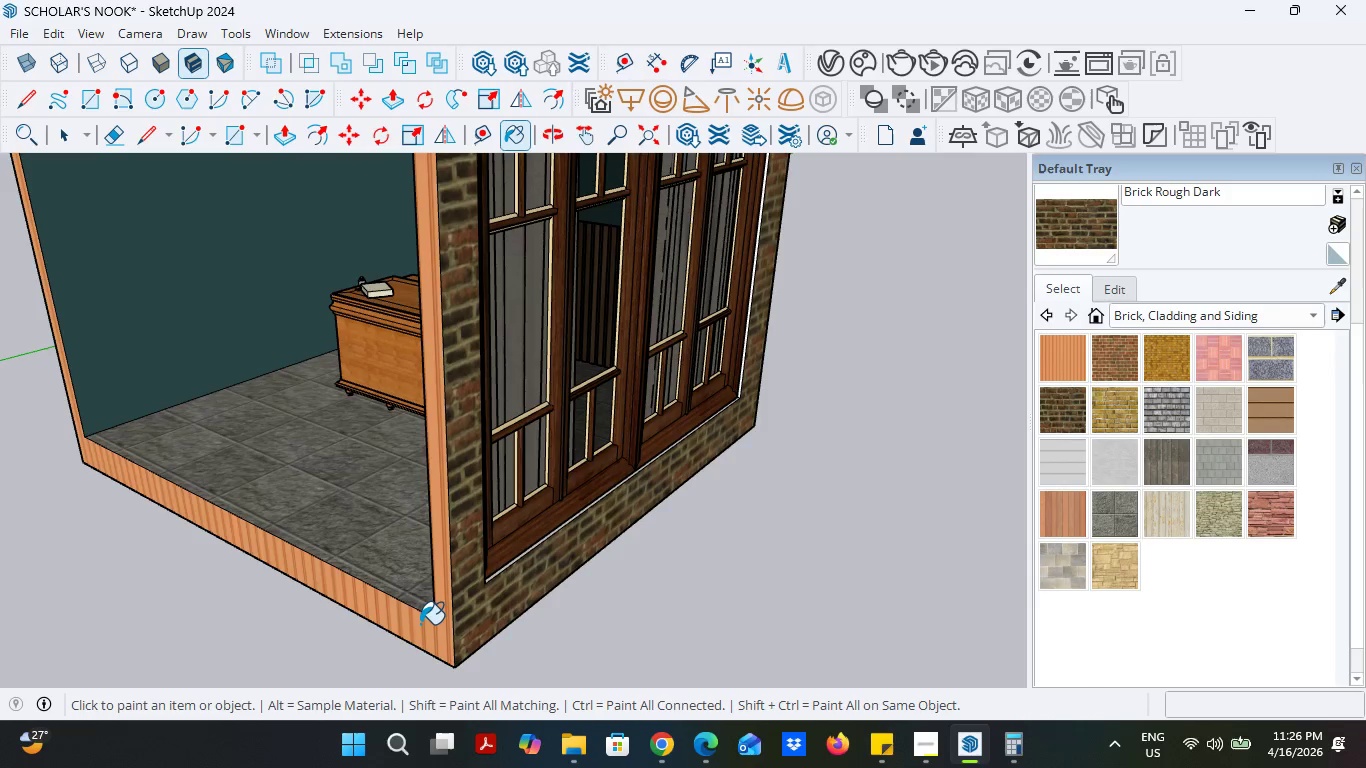 
scroll: coordinate [334, 620], scroll_direction: down, amount: 11.0
 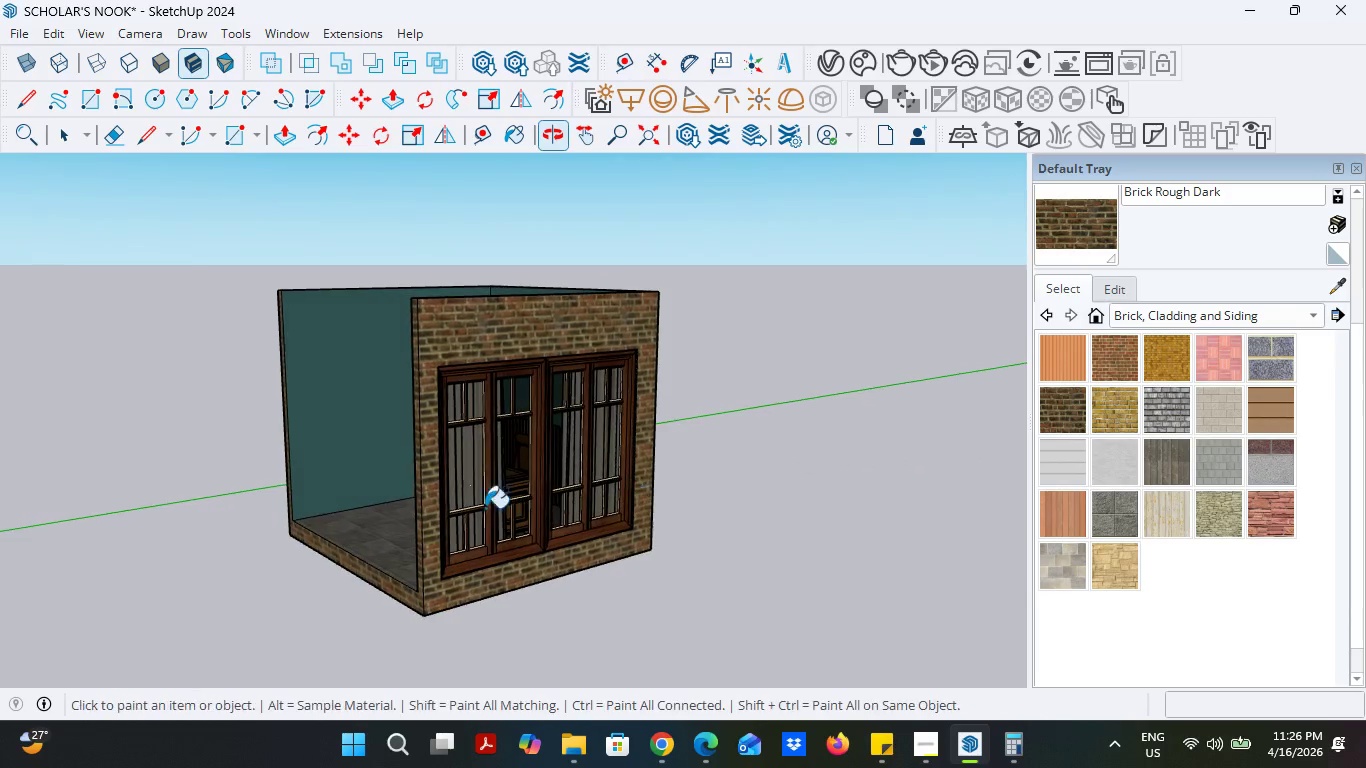 
wait(5.15)
 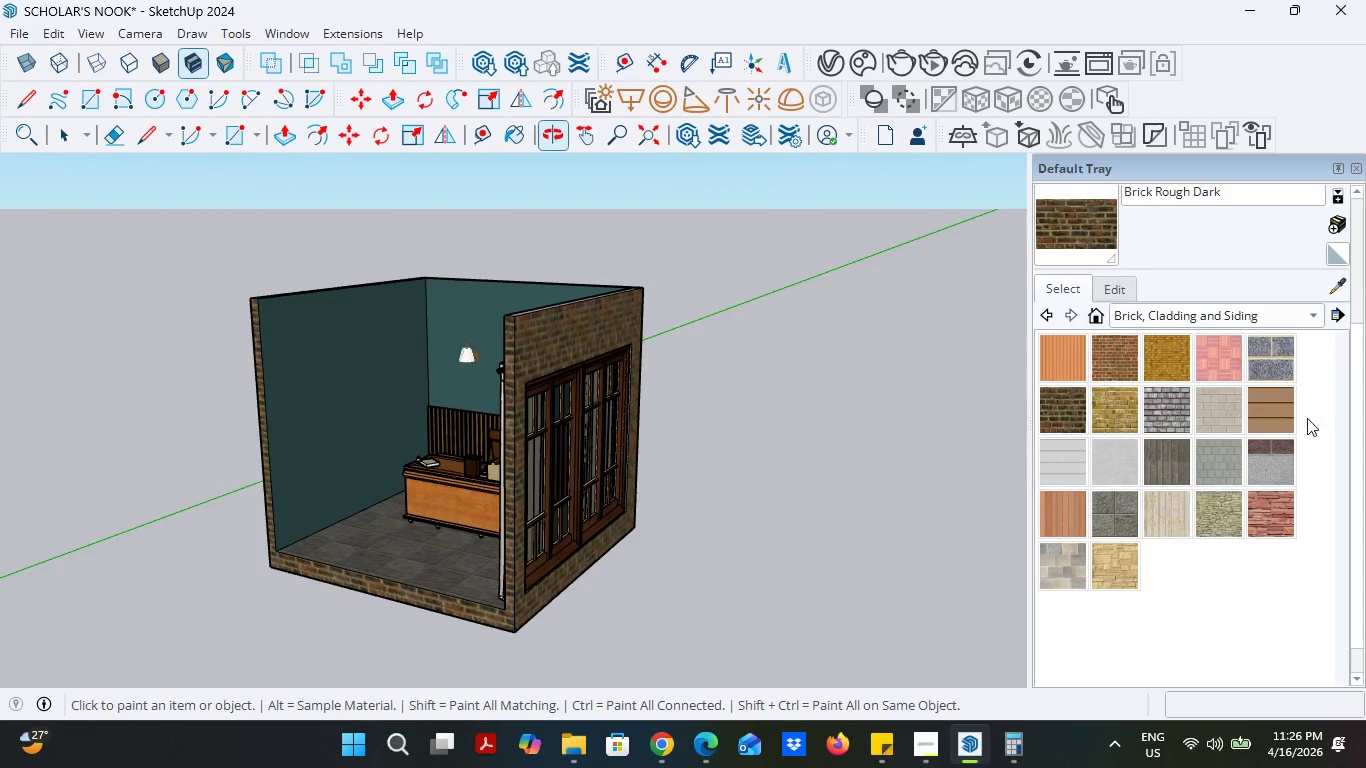 
scroll: coordinate [453, 546], scroll_direction: none, amount: 0.0
 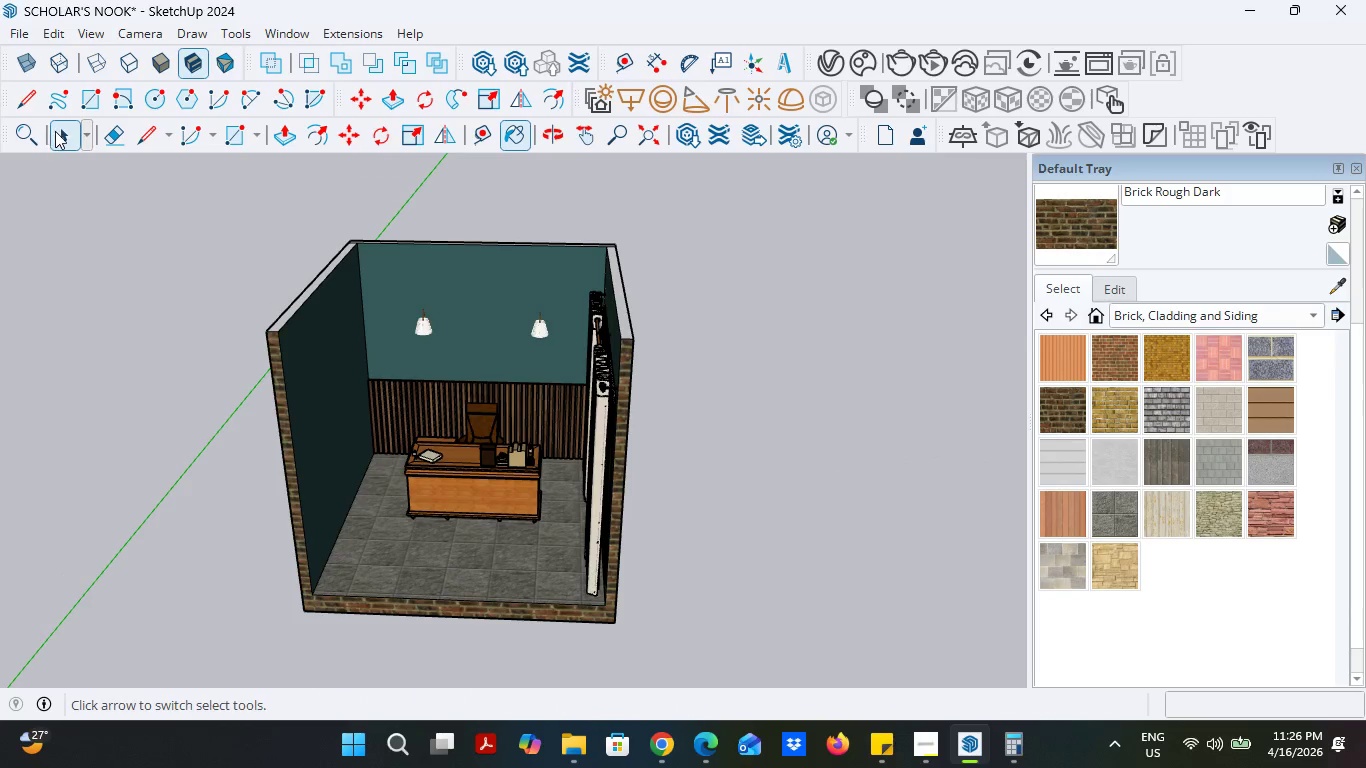 
double_click([228, 486])
 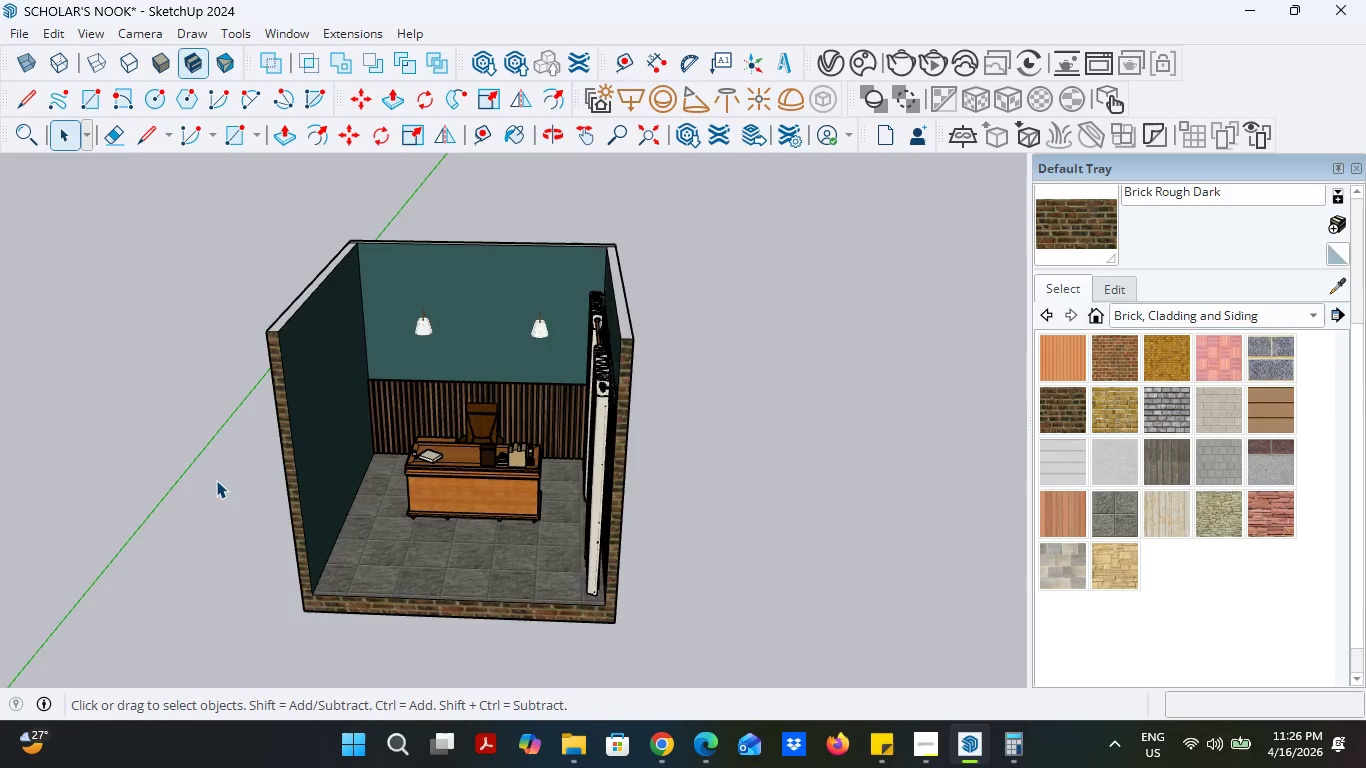 
scroll: coordinate [216, 473], scroll_direction: up, amount: 7.0
 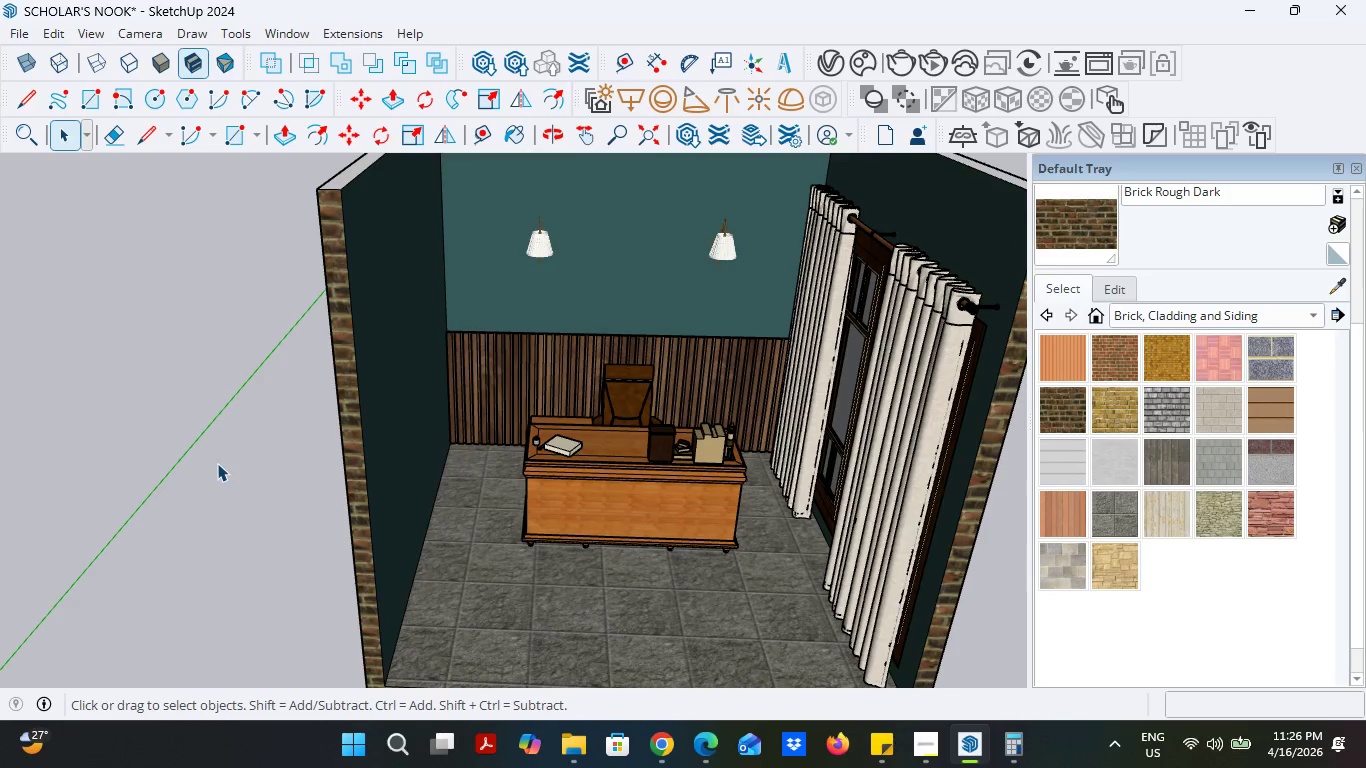 
scroll: coordinate [369, 562], scroll_direction: down, amount: 5.0
 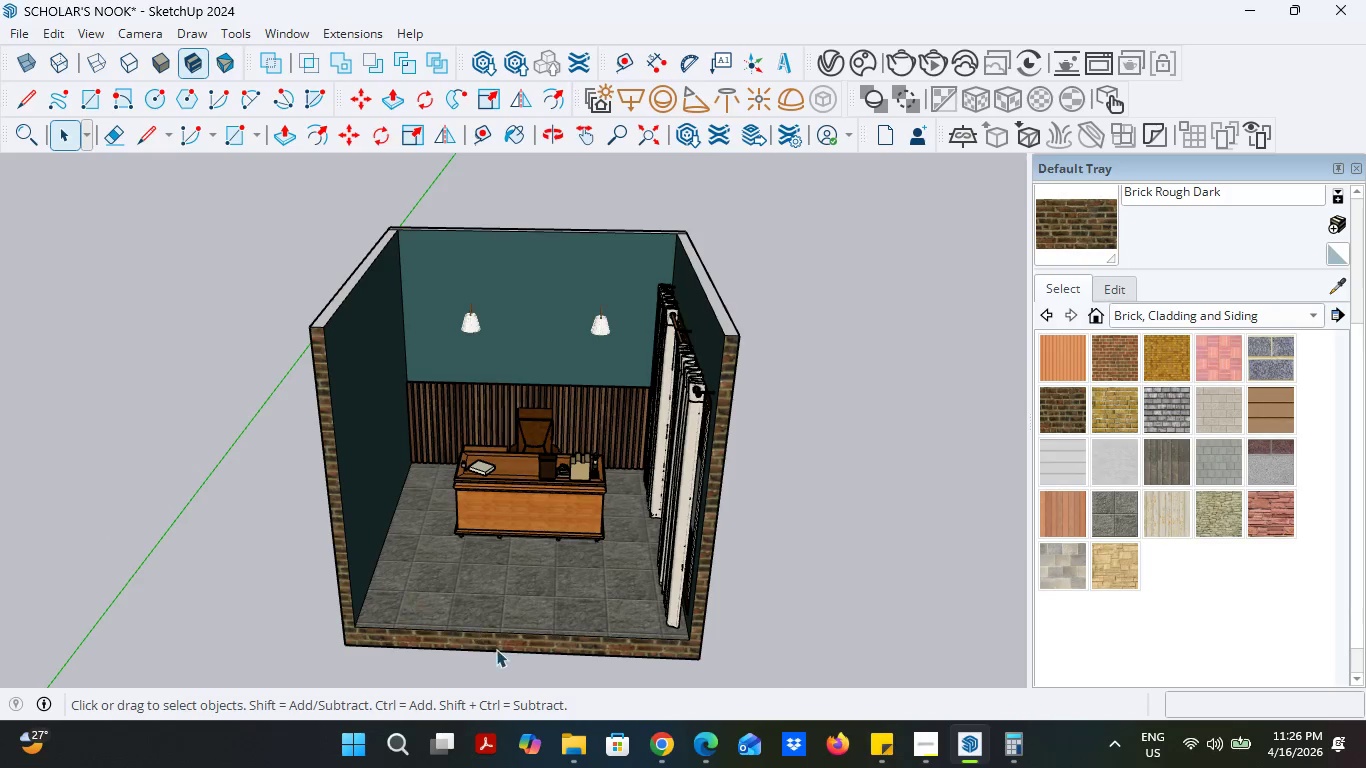 
scroll: coordinate [502, 652], scroll_direction: up, amount: 4.0
 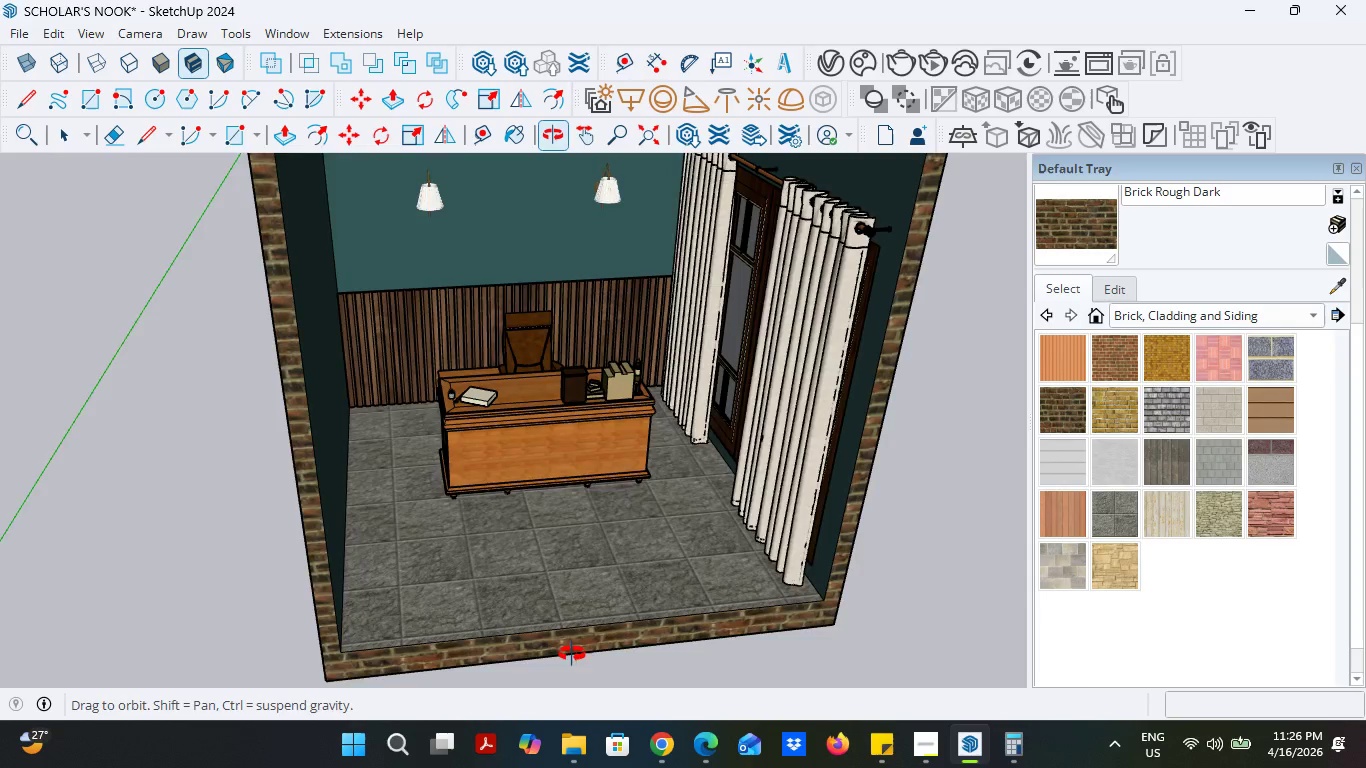 
scroll: coordinate [505, 654], scroll_direction: down, amount: 6.0
 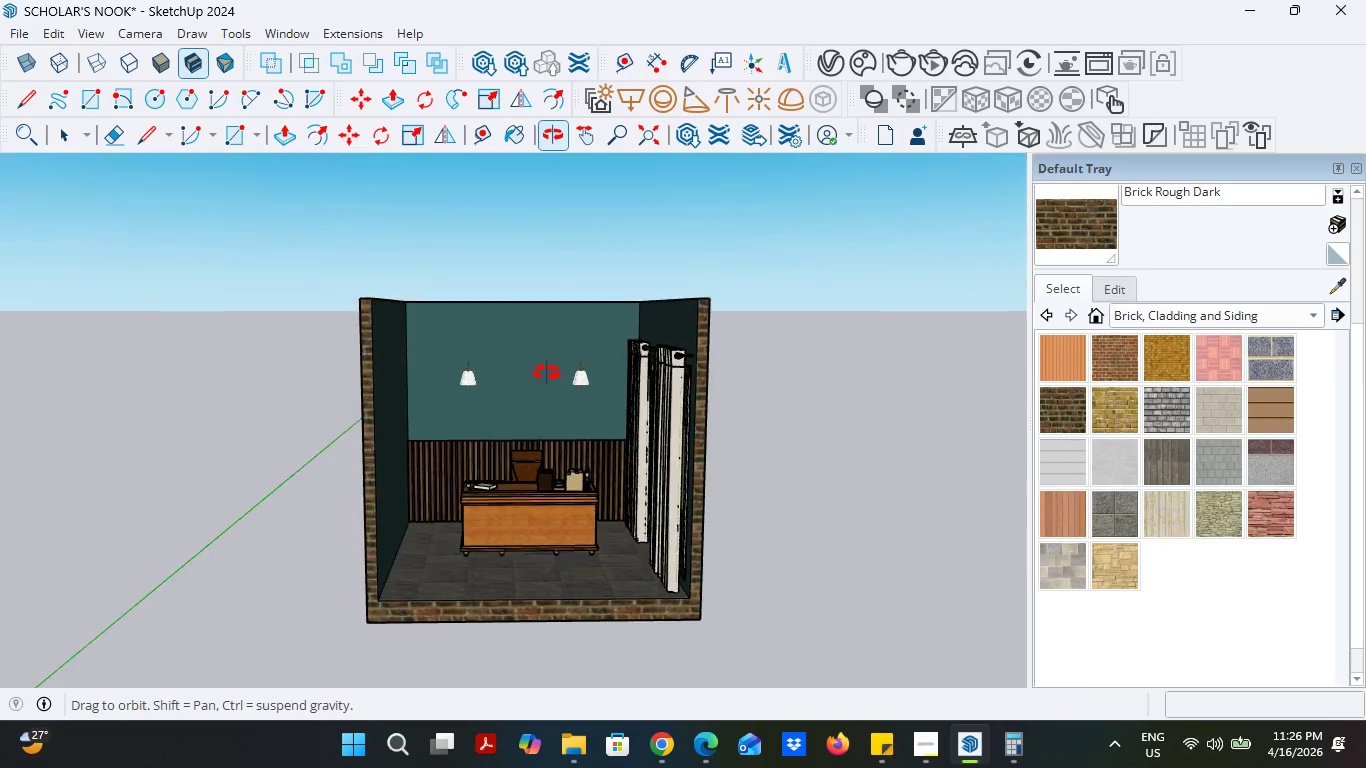 
scroll: coordinate [545, 382], scroll_direction: up, amount: 5.0
 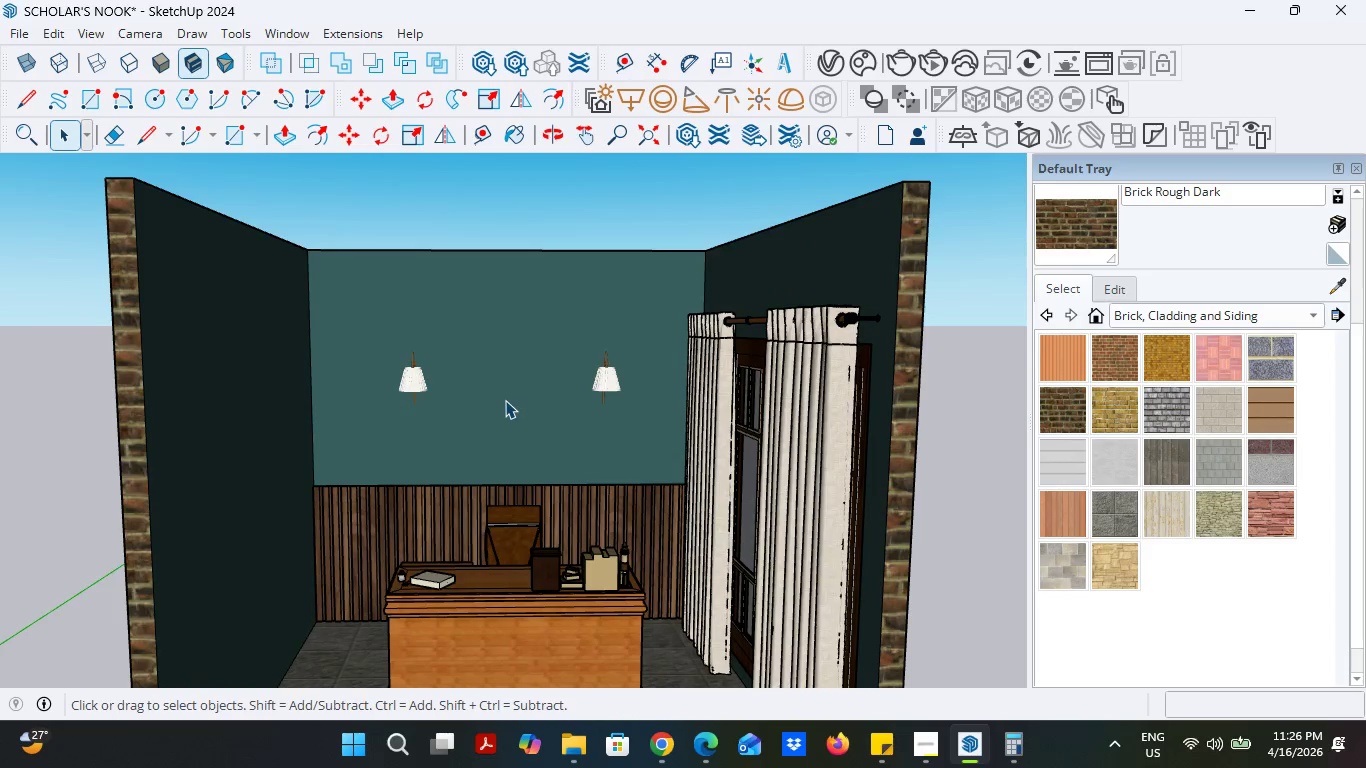 
scroll: coordinate [505, 400], scroll_direction: down, amount: 3.0
 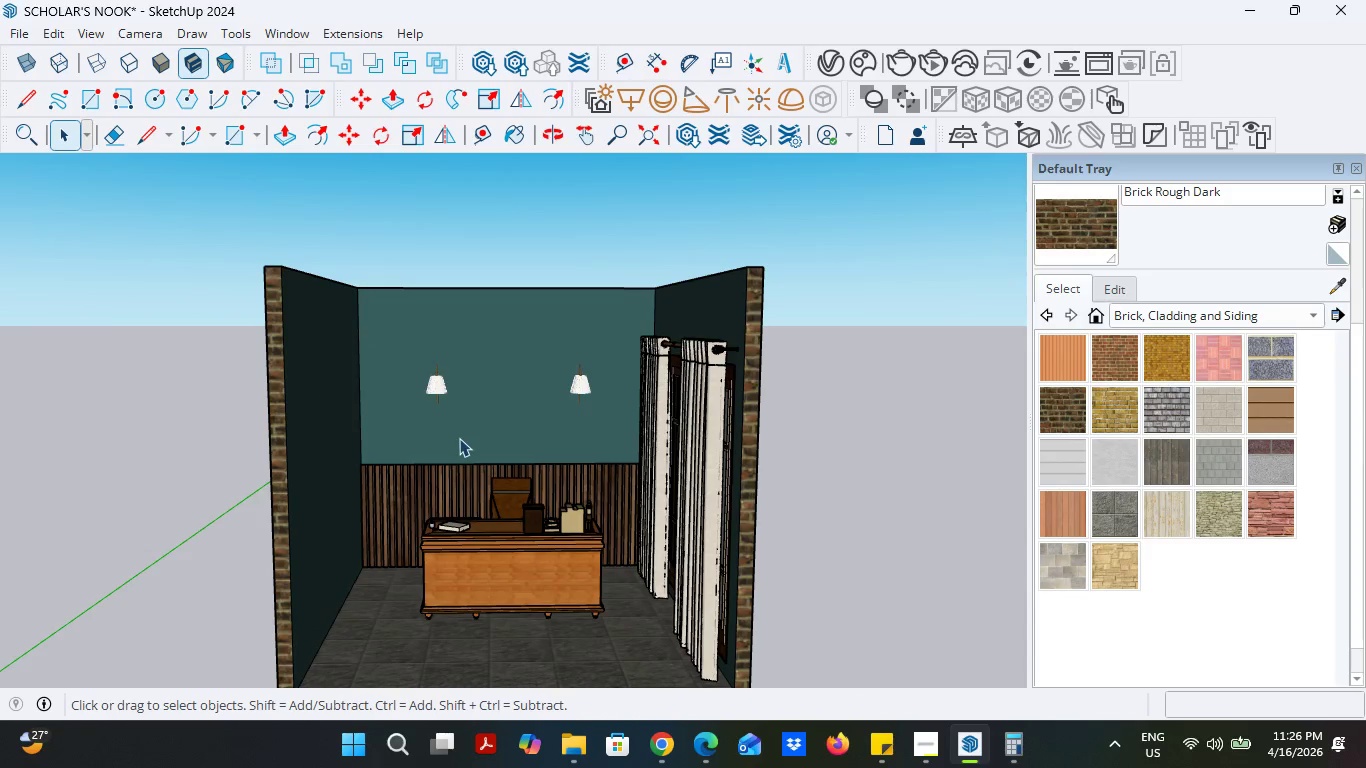 
scroll: coordinate [459, 438], scroll_direction: up, amount: 5.0
 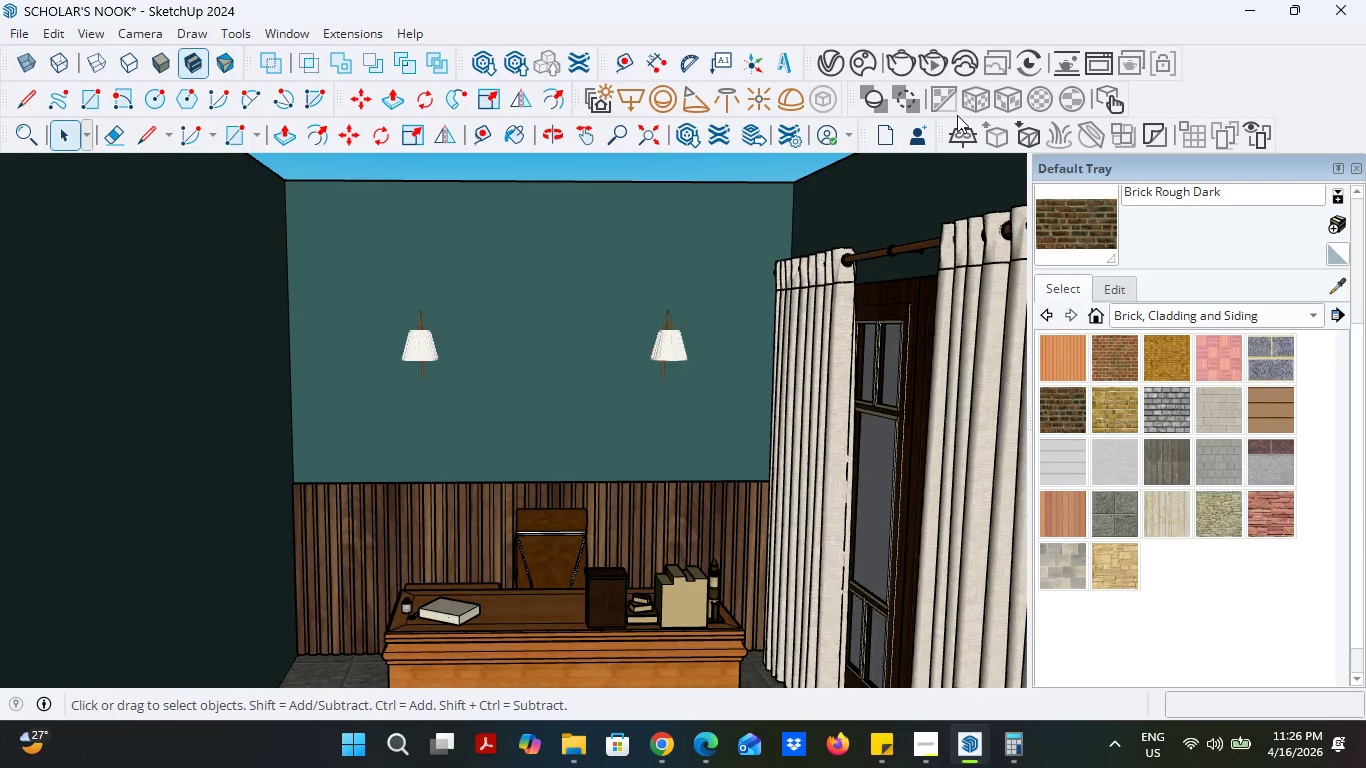 
left_click([729, 105])
 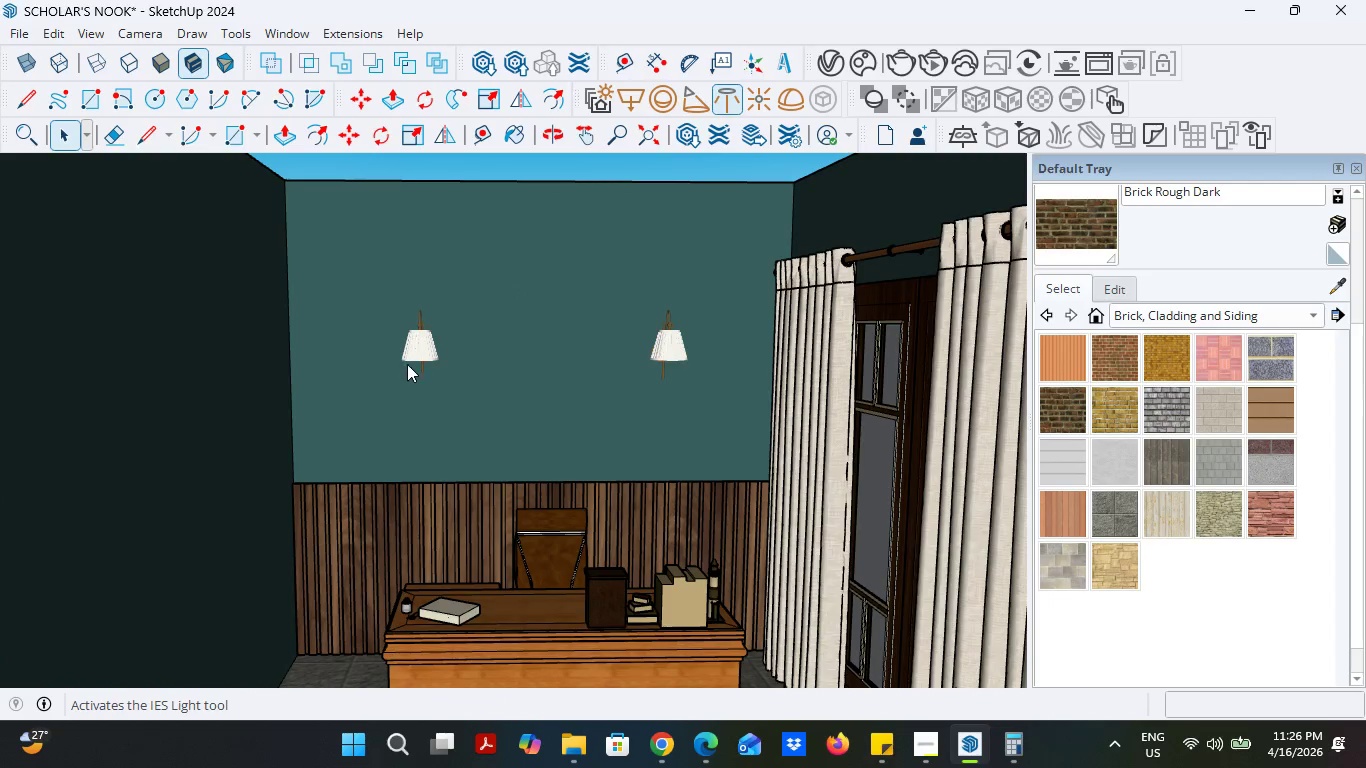 
scroll: coordinate [411, 331], scroll_direction: up, amount: 6.0
 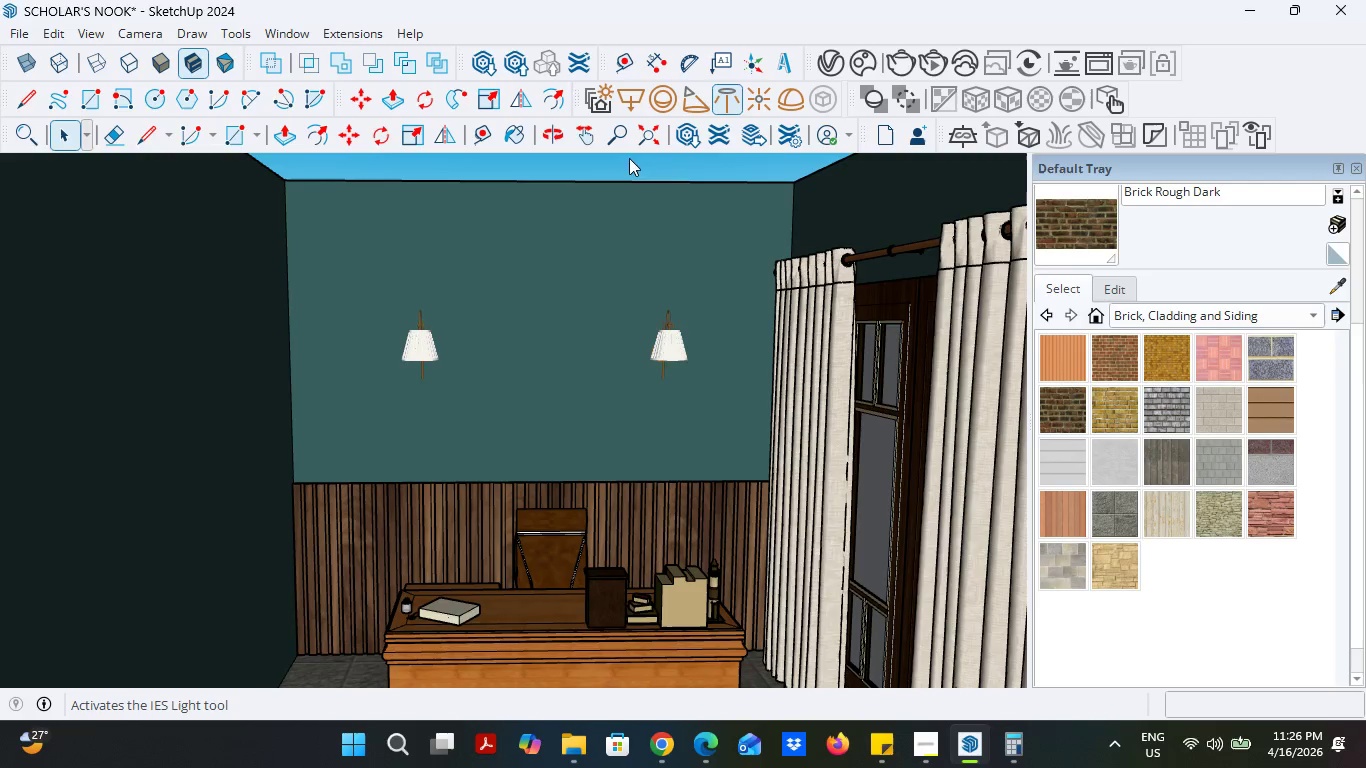 
left_click_drag(start_coordinate=[758, 94], to_coordinate=[658, 44])
 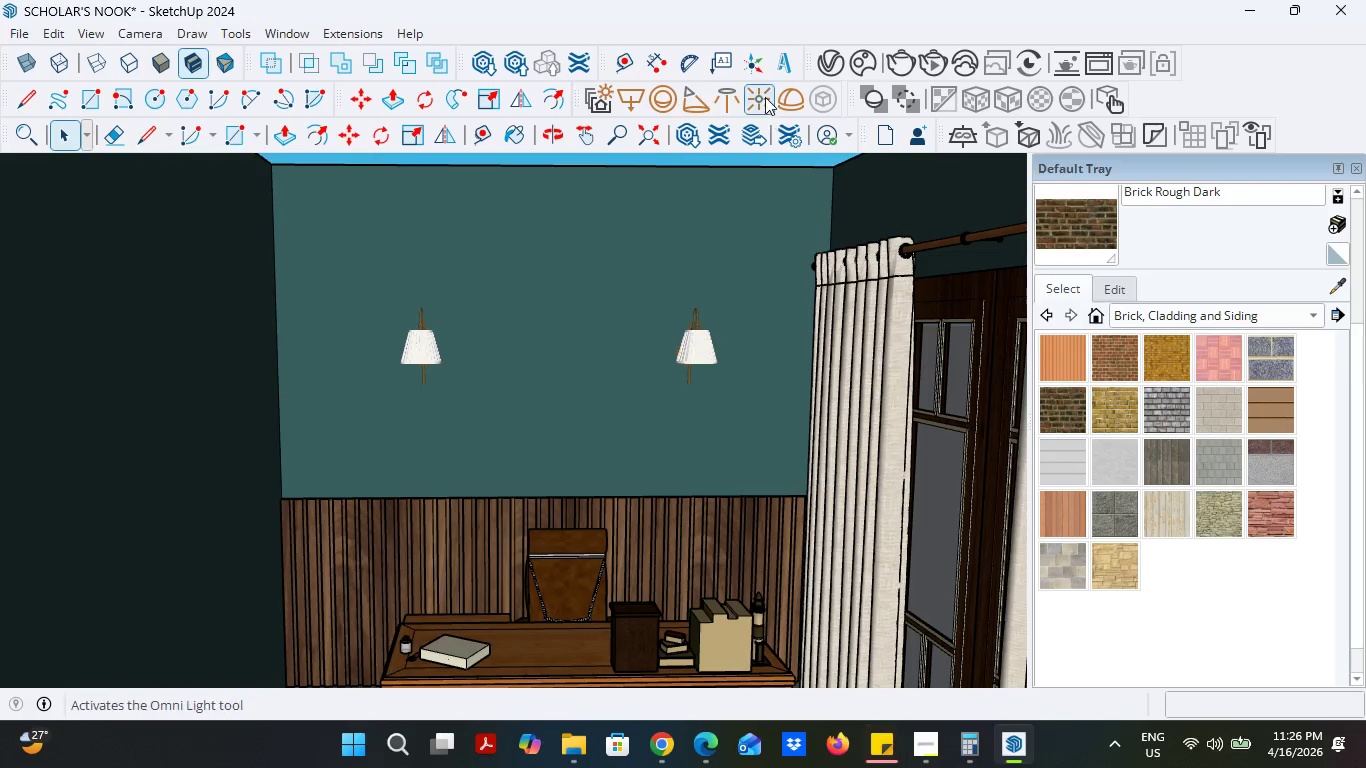 
left_click([658, 44])
 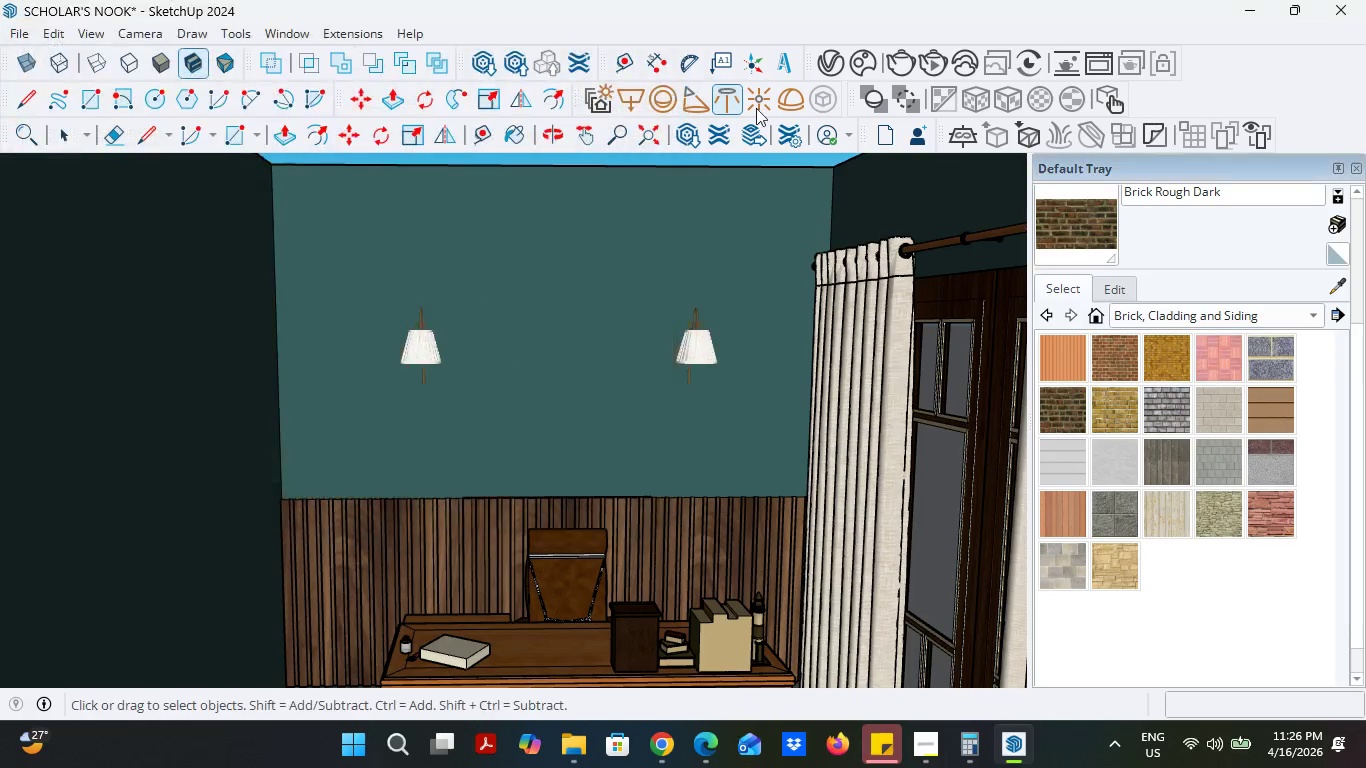 
mouse_move([732, 97])
 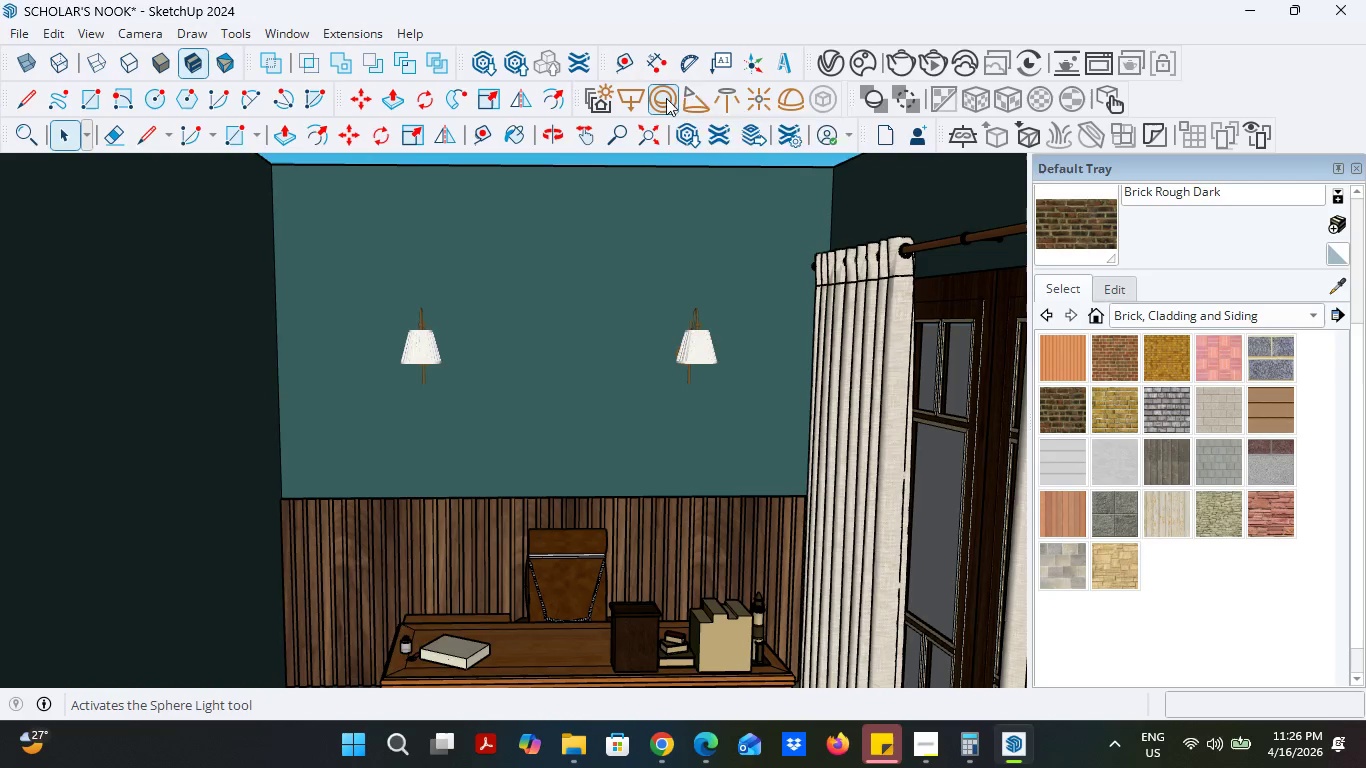 
mouse_move([688, 96])
 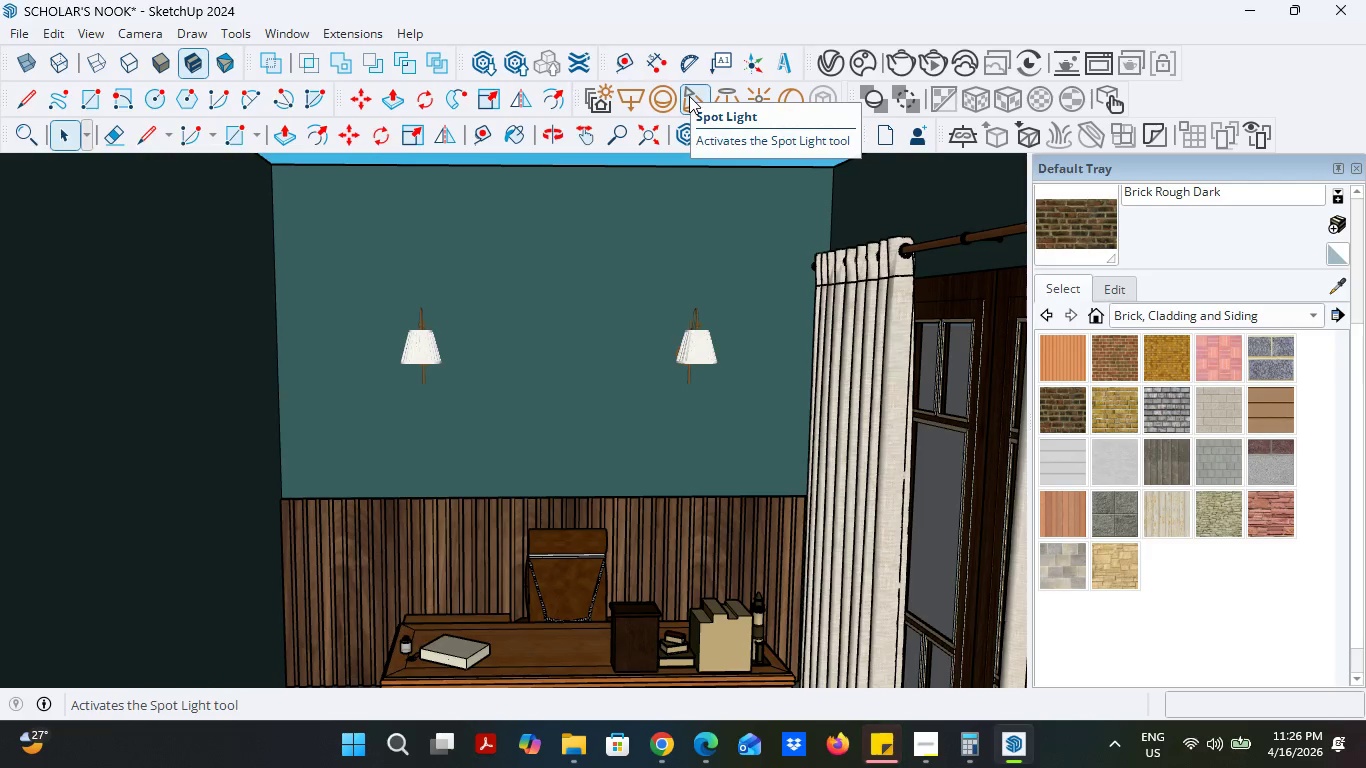 
left_click([689, 96])
 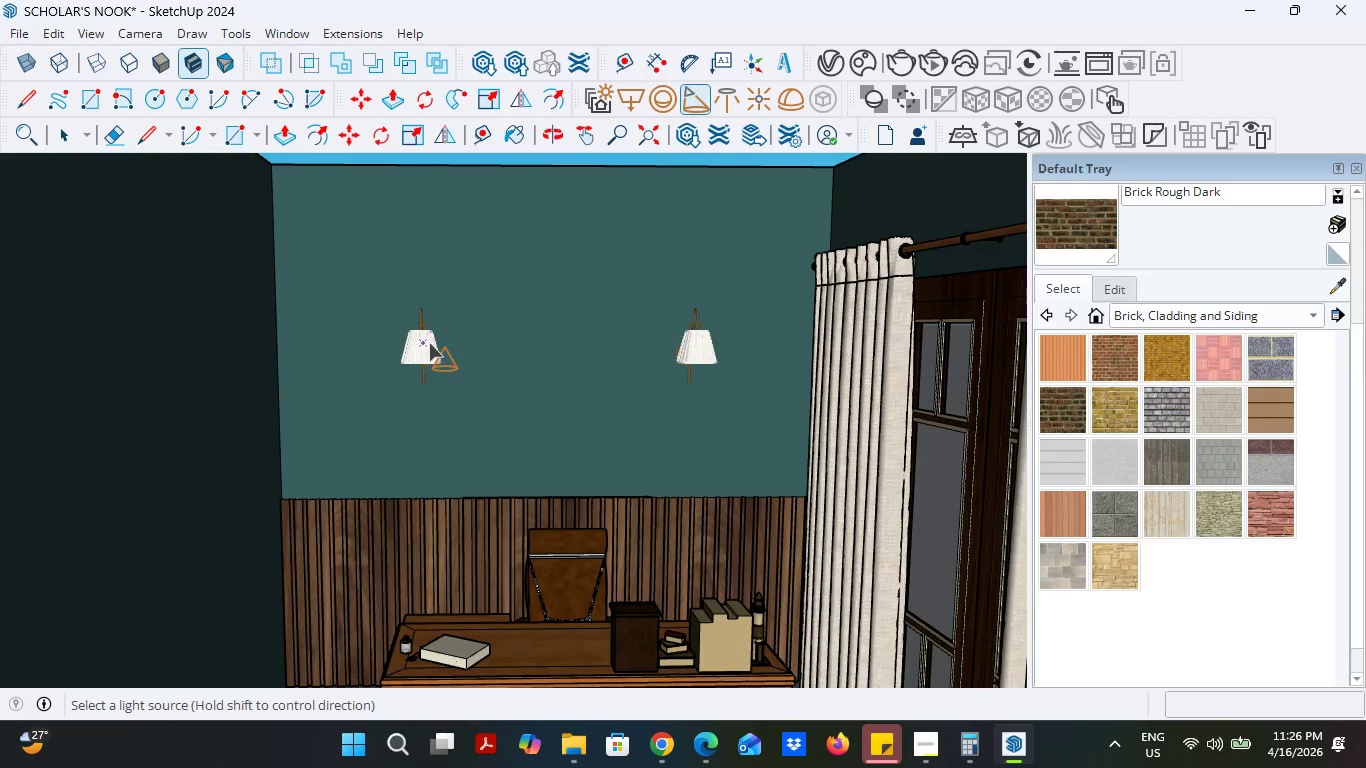 
scroll: coordinate [423, 342], scroll_direction: up, amount: 12.0
 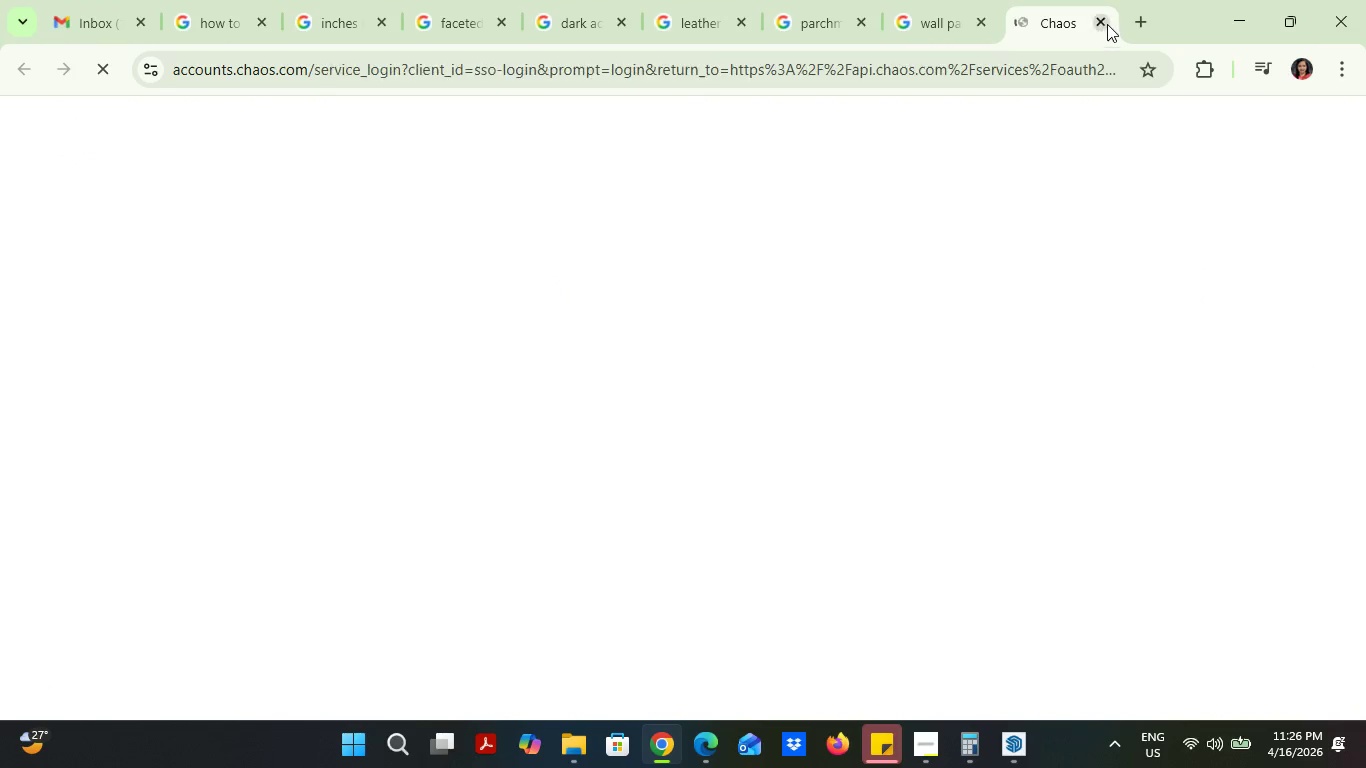 
left_click([1223, 13])
 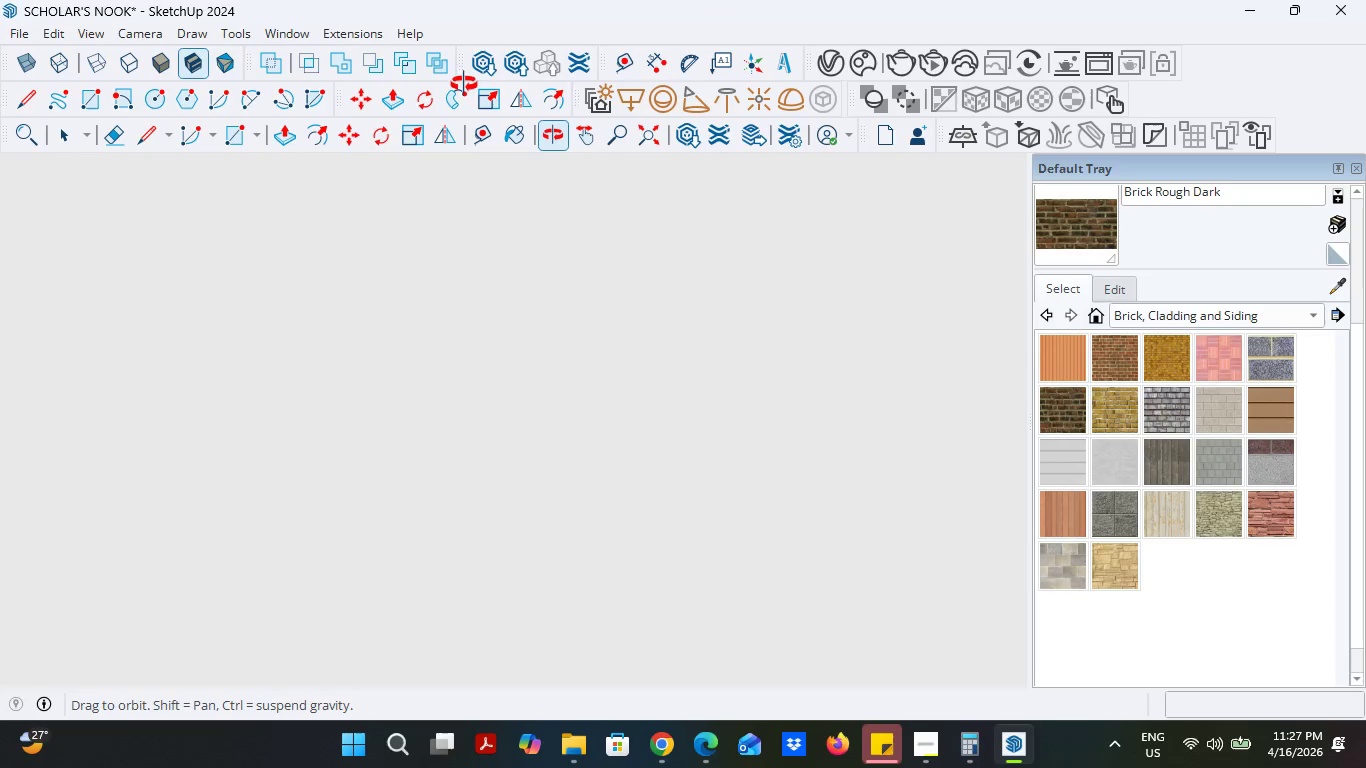 
scroll: coordinate [421, 334], scroll_direction: up, amount: 11.0
 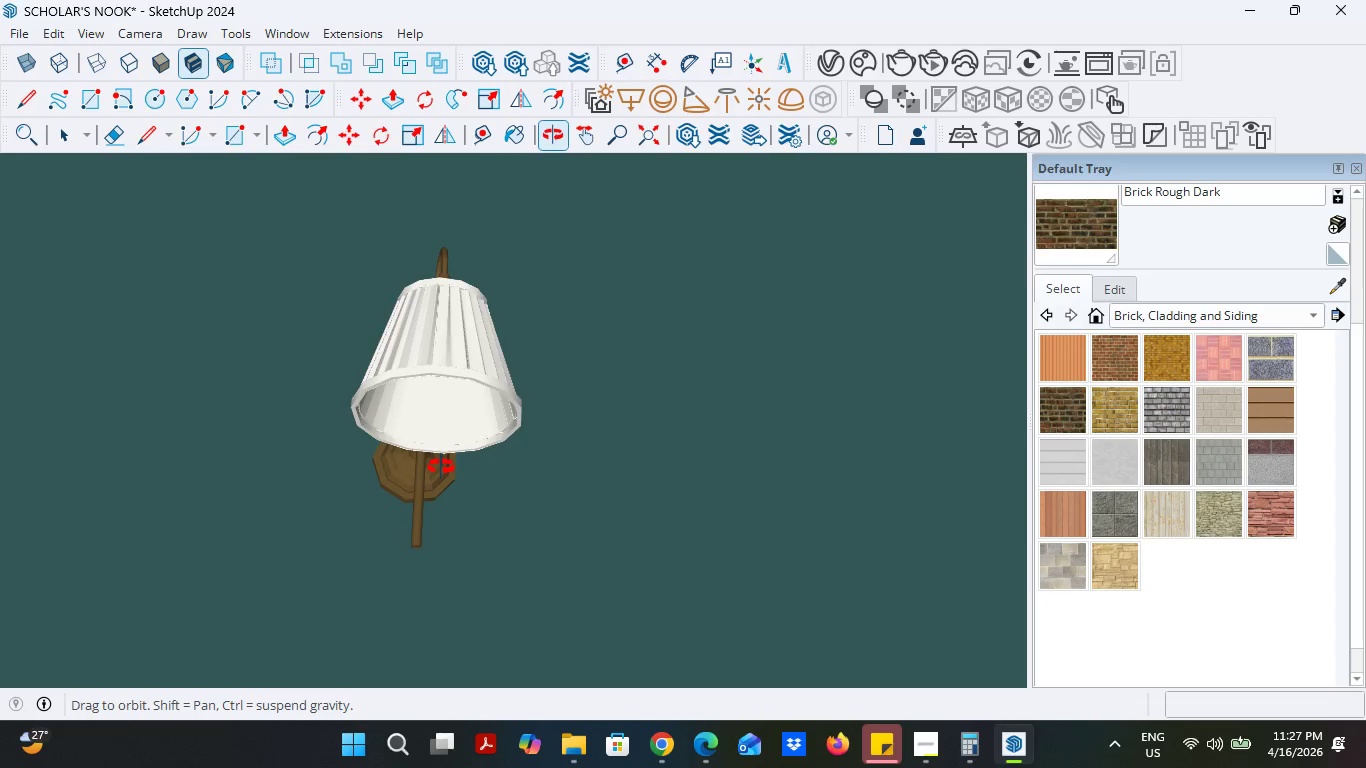 
wait(5.09)
 